 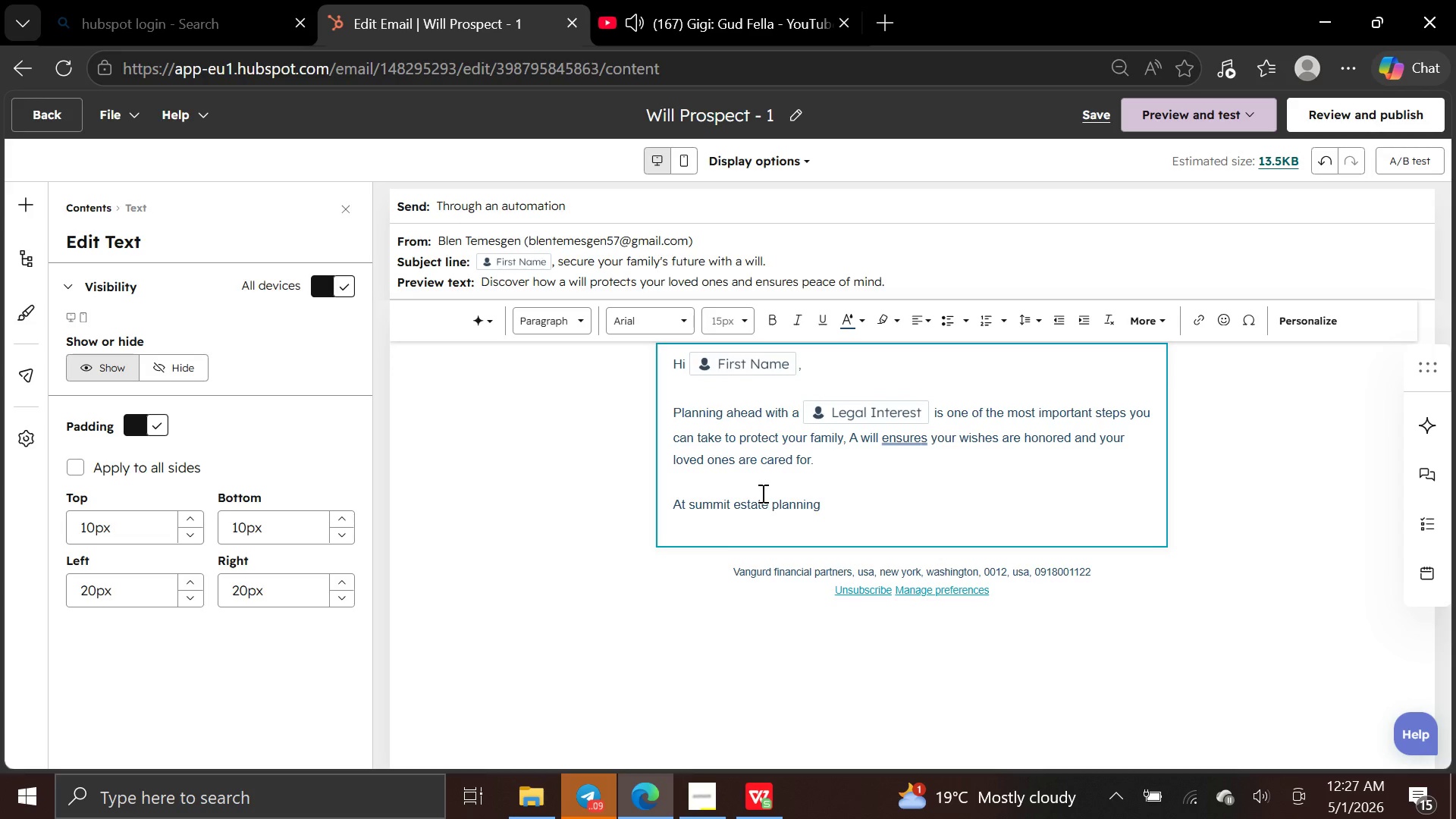 
type(,)
key(Backspace)
key(Backspace)
type(, we make the process sim)
 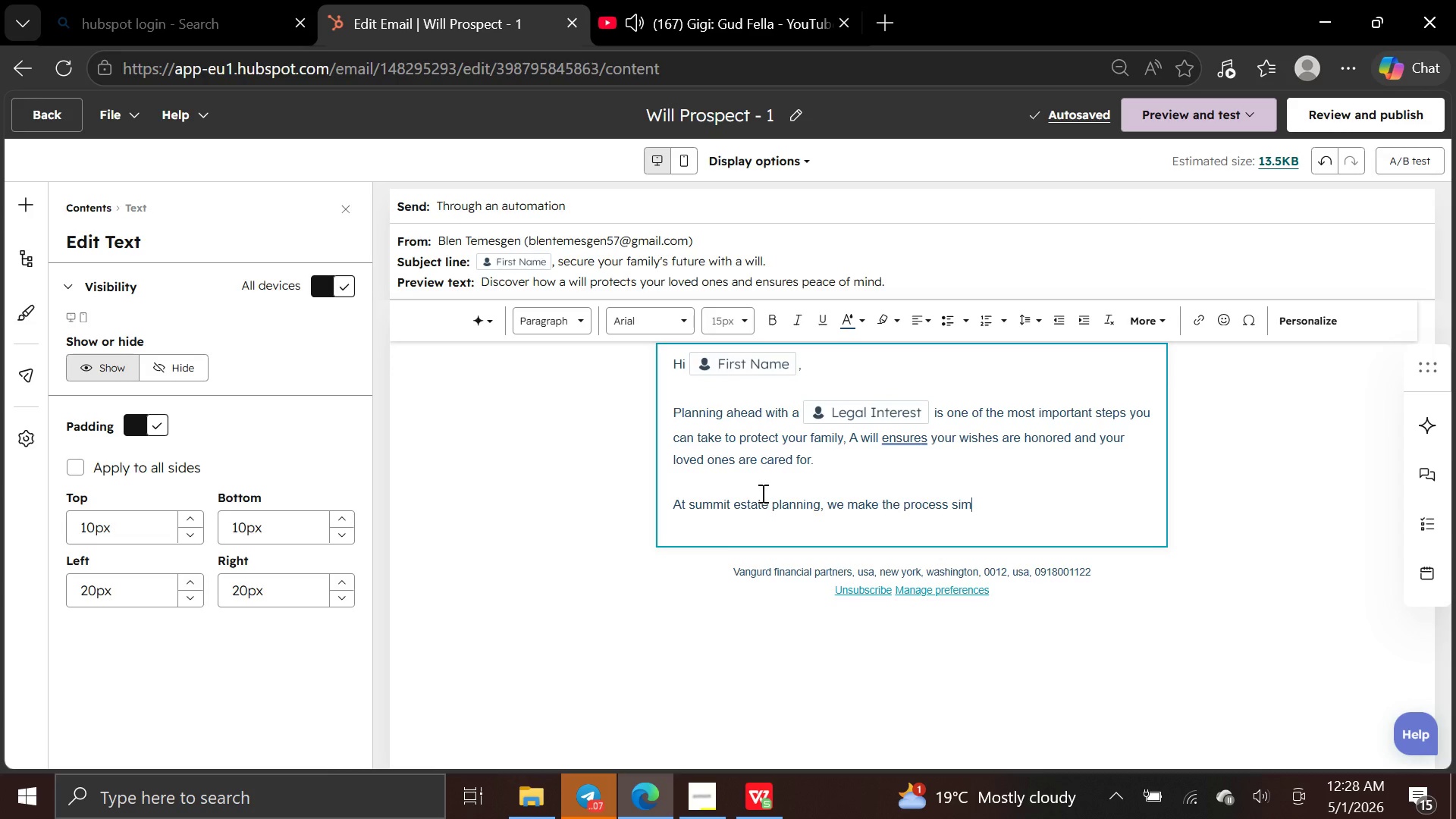 
wait(5.55)
 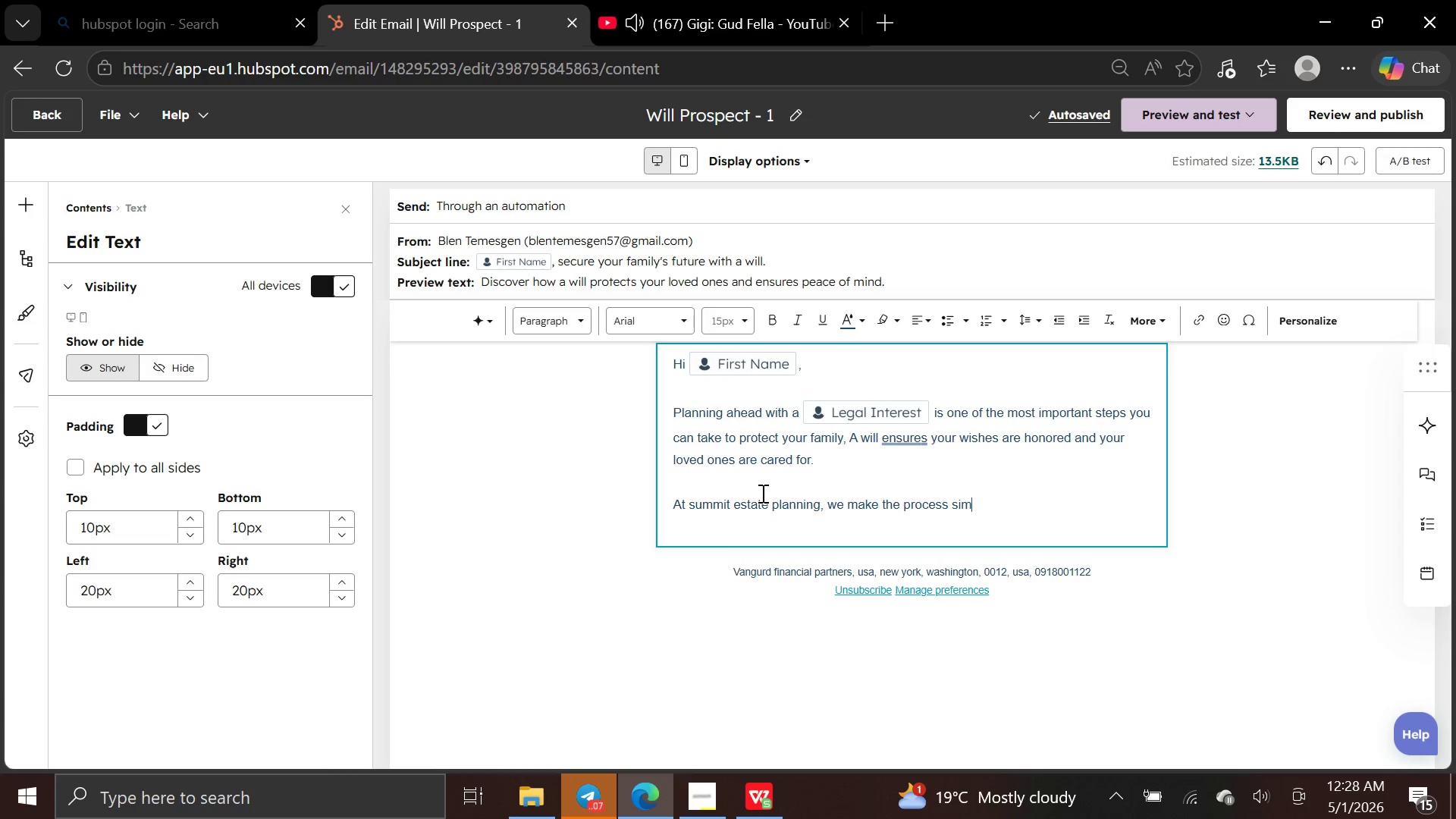 
type(ple and stress )
key(Backspace)
type(-free.)
 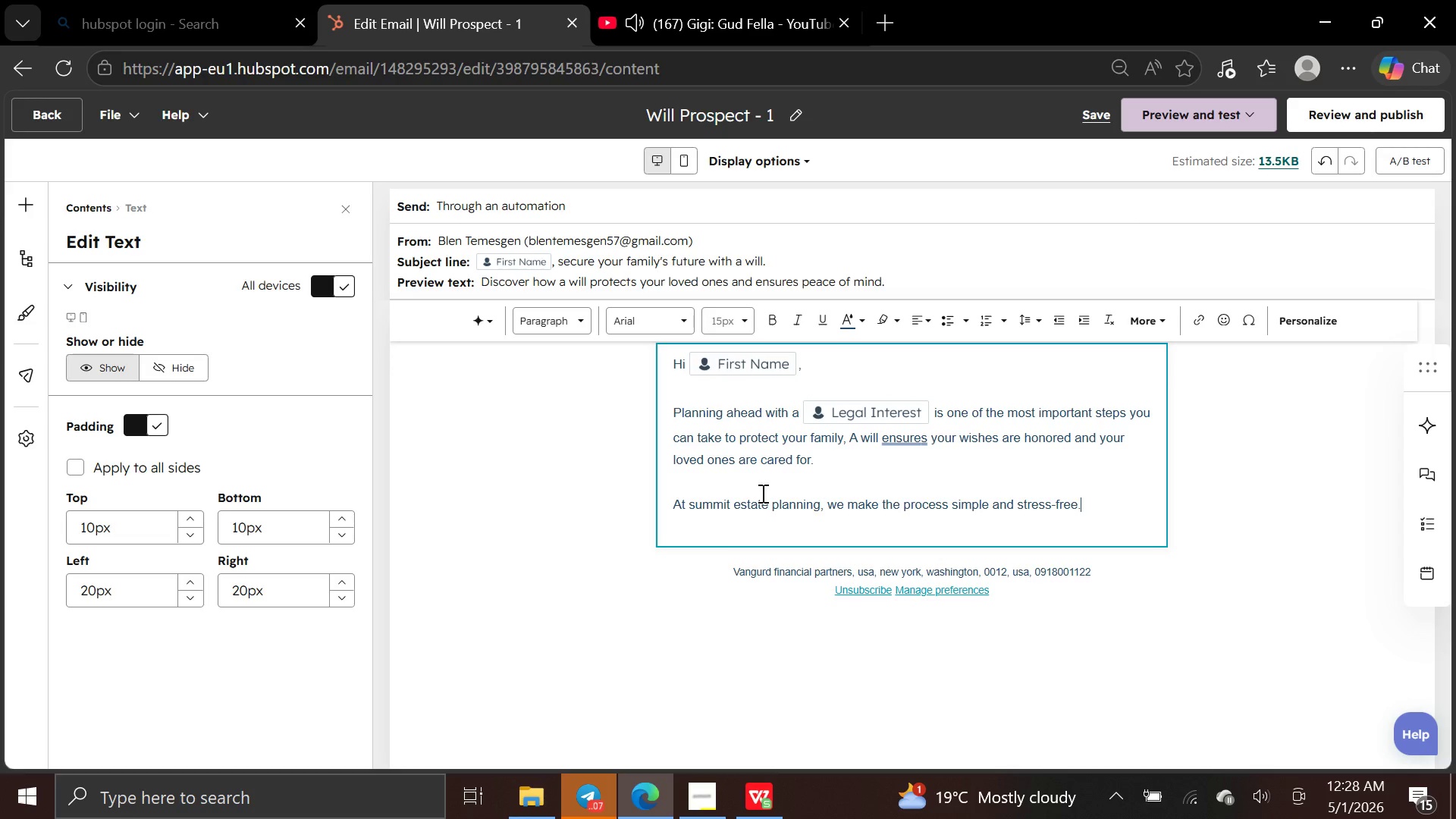 
key(Enter)
 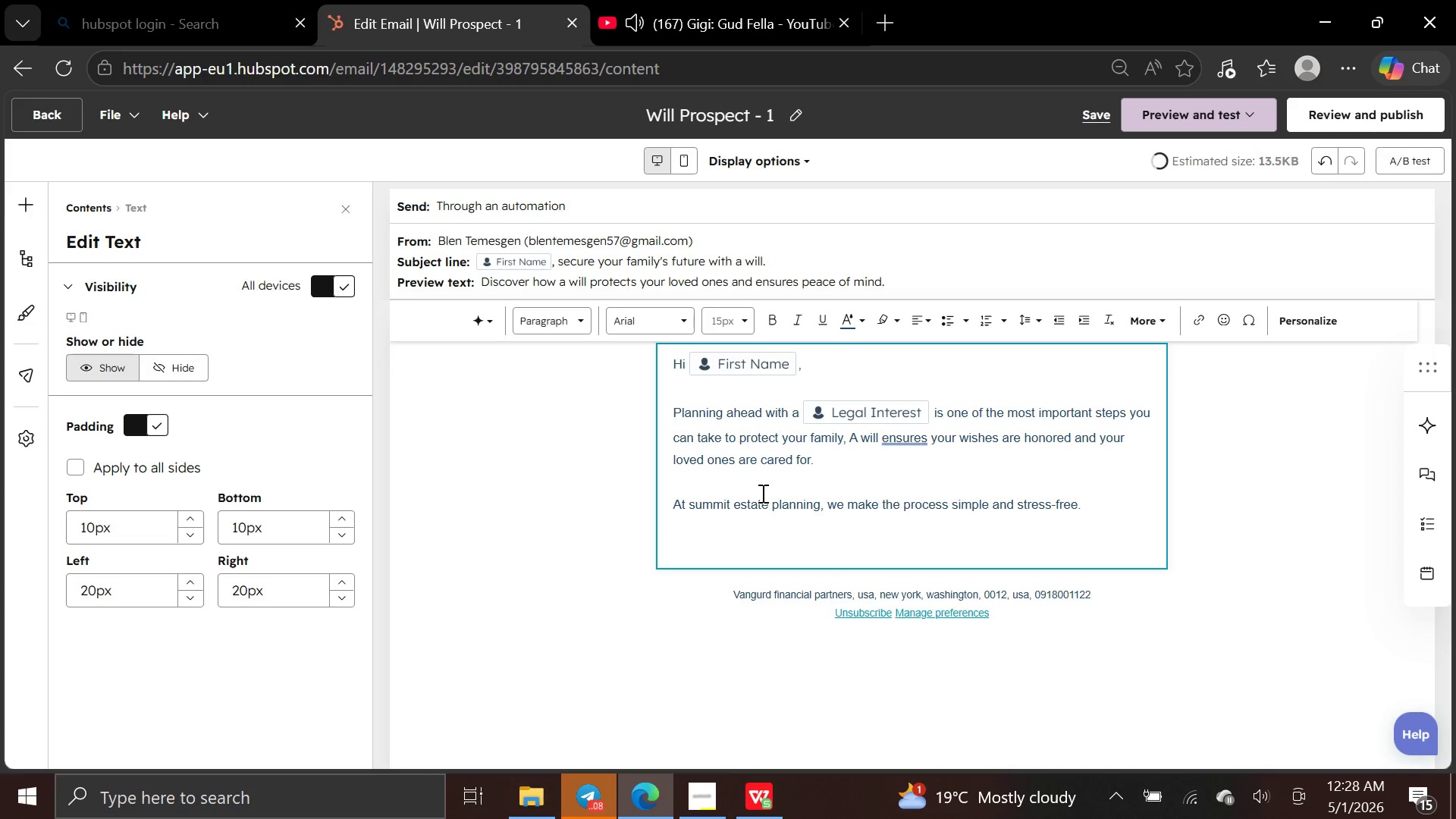 
key(Backslash)
 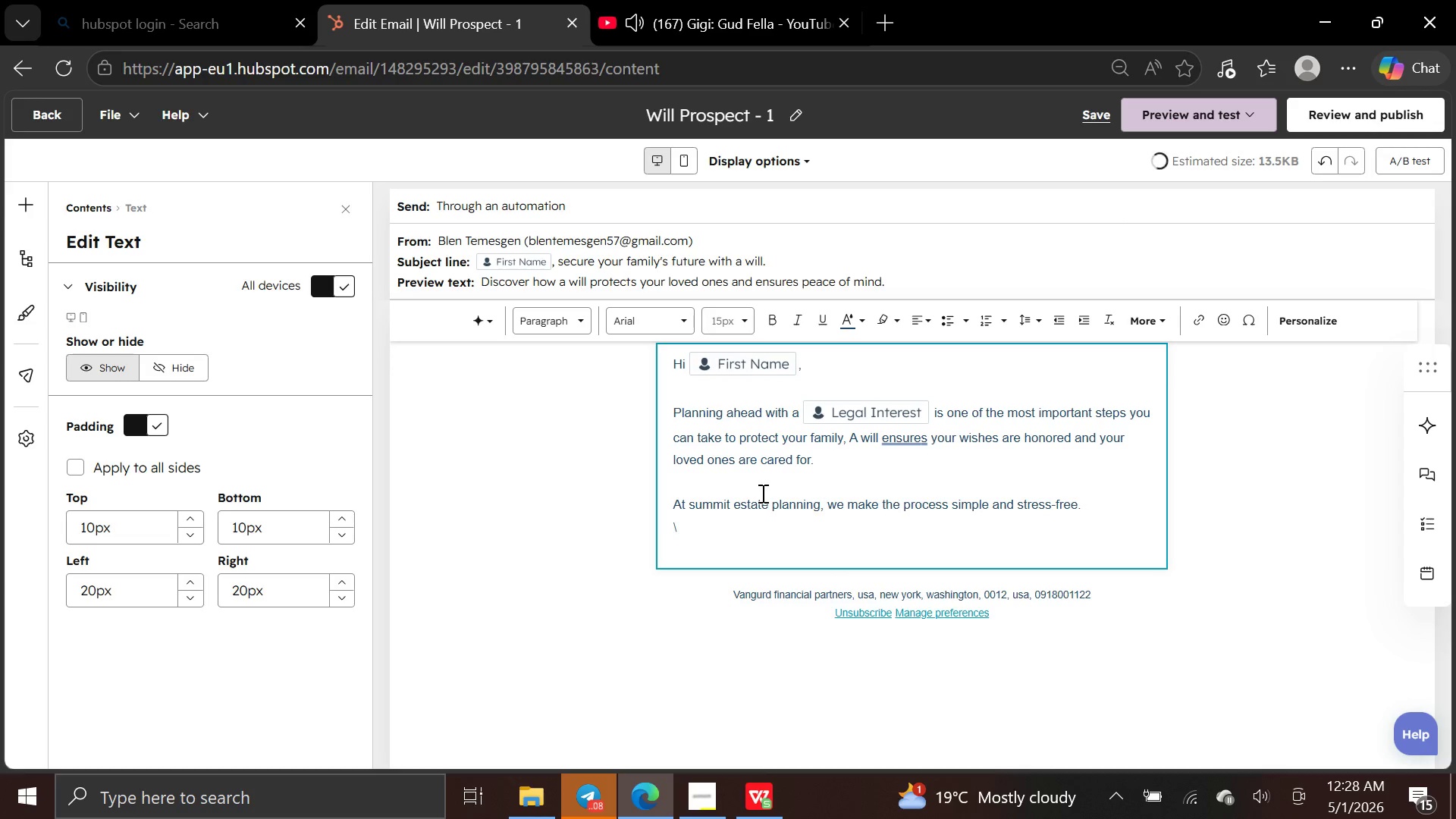 
key(Backspace)
 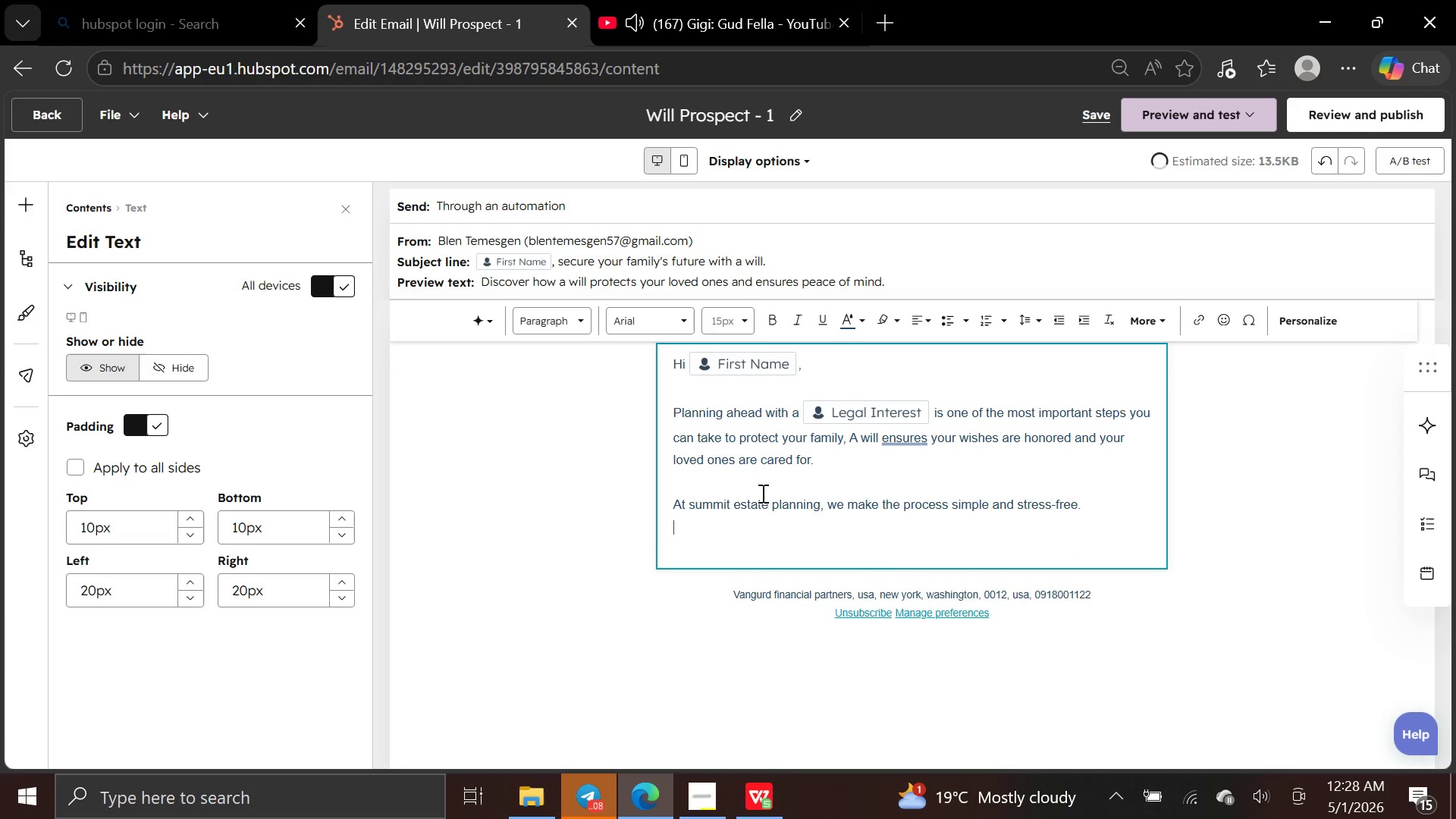 
key(Backspace)
 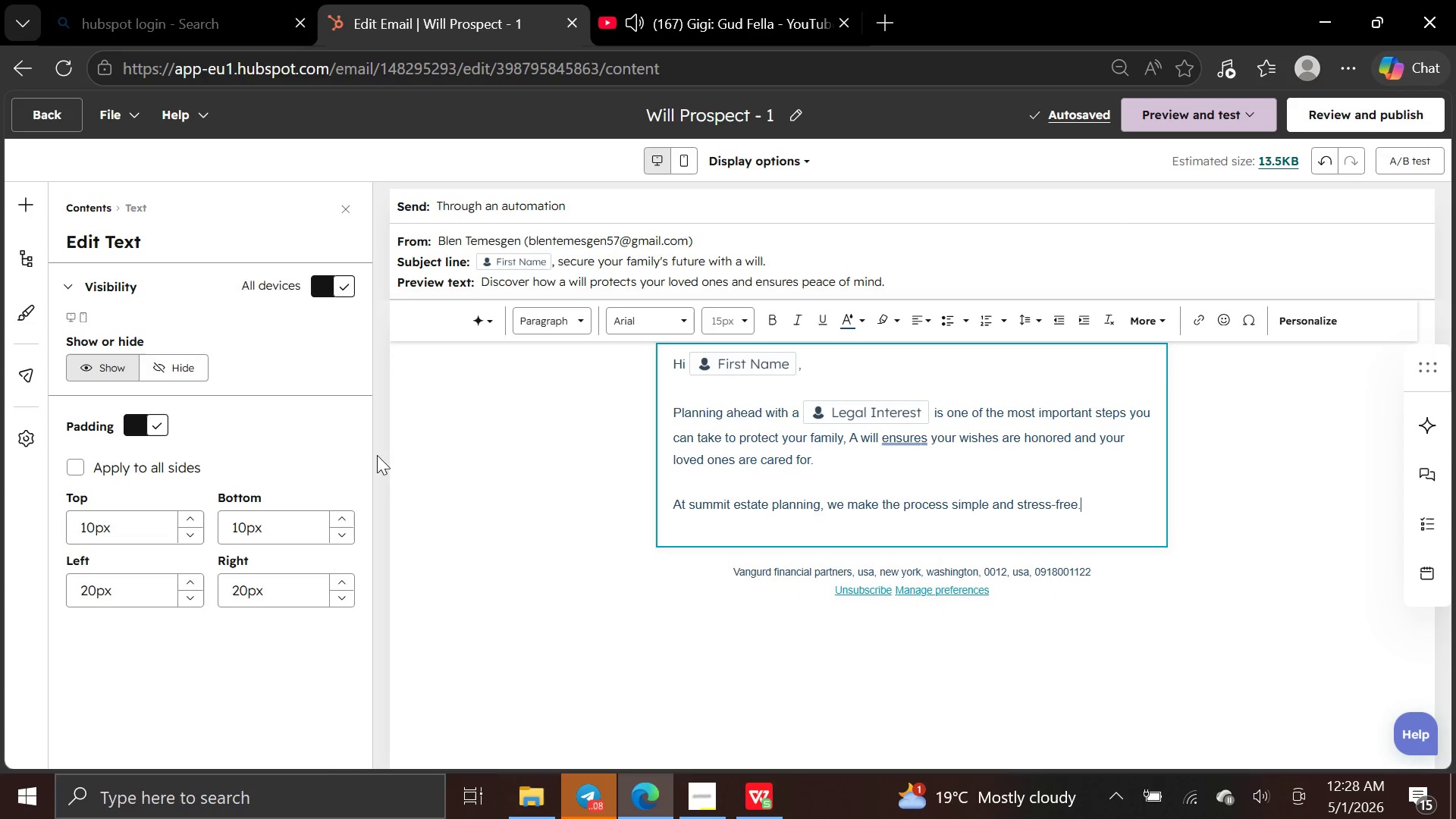 
wait(6.19)
 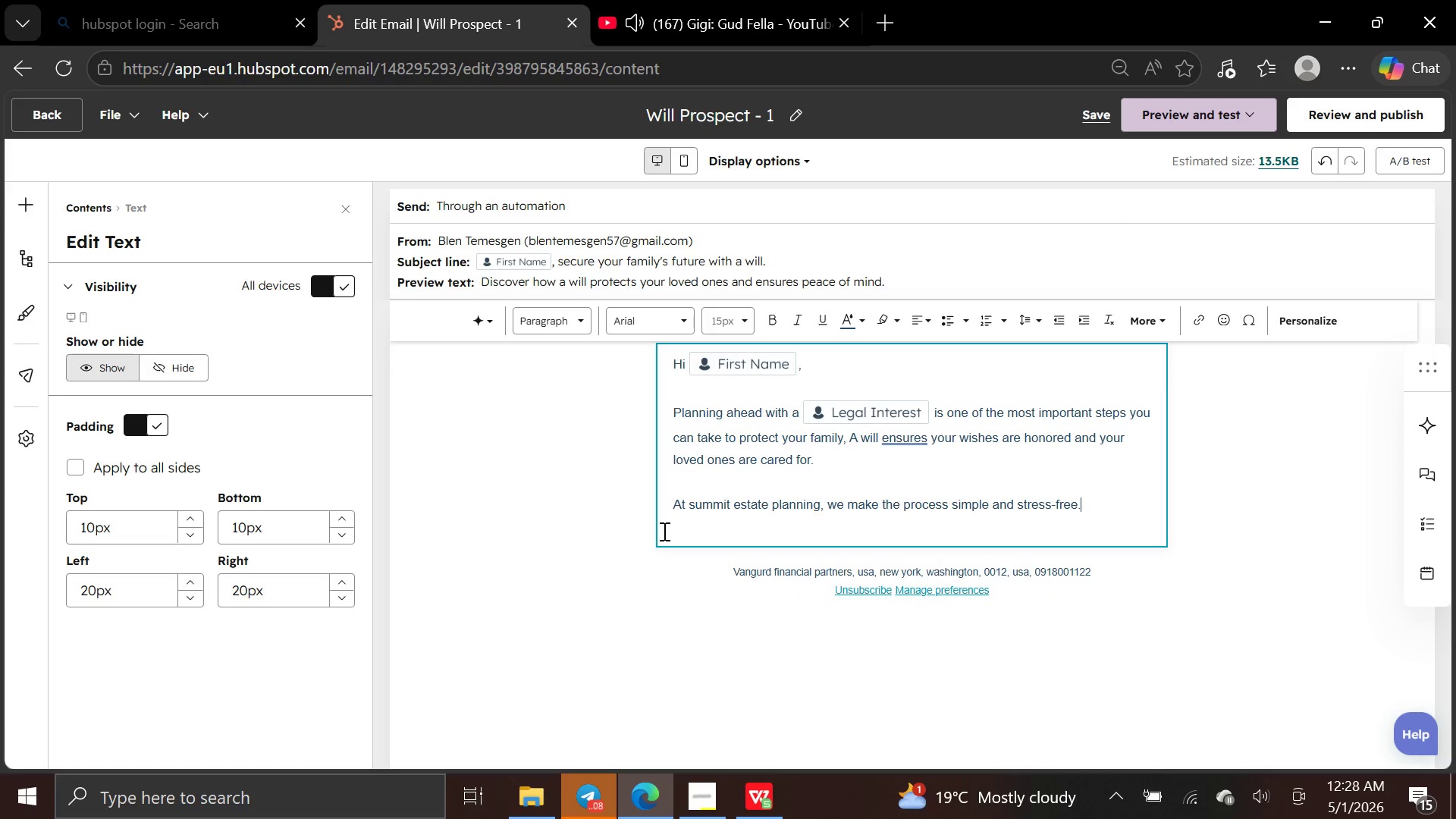 
left_click([29, 195])
 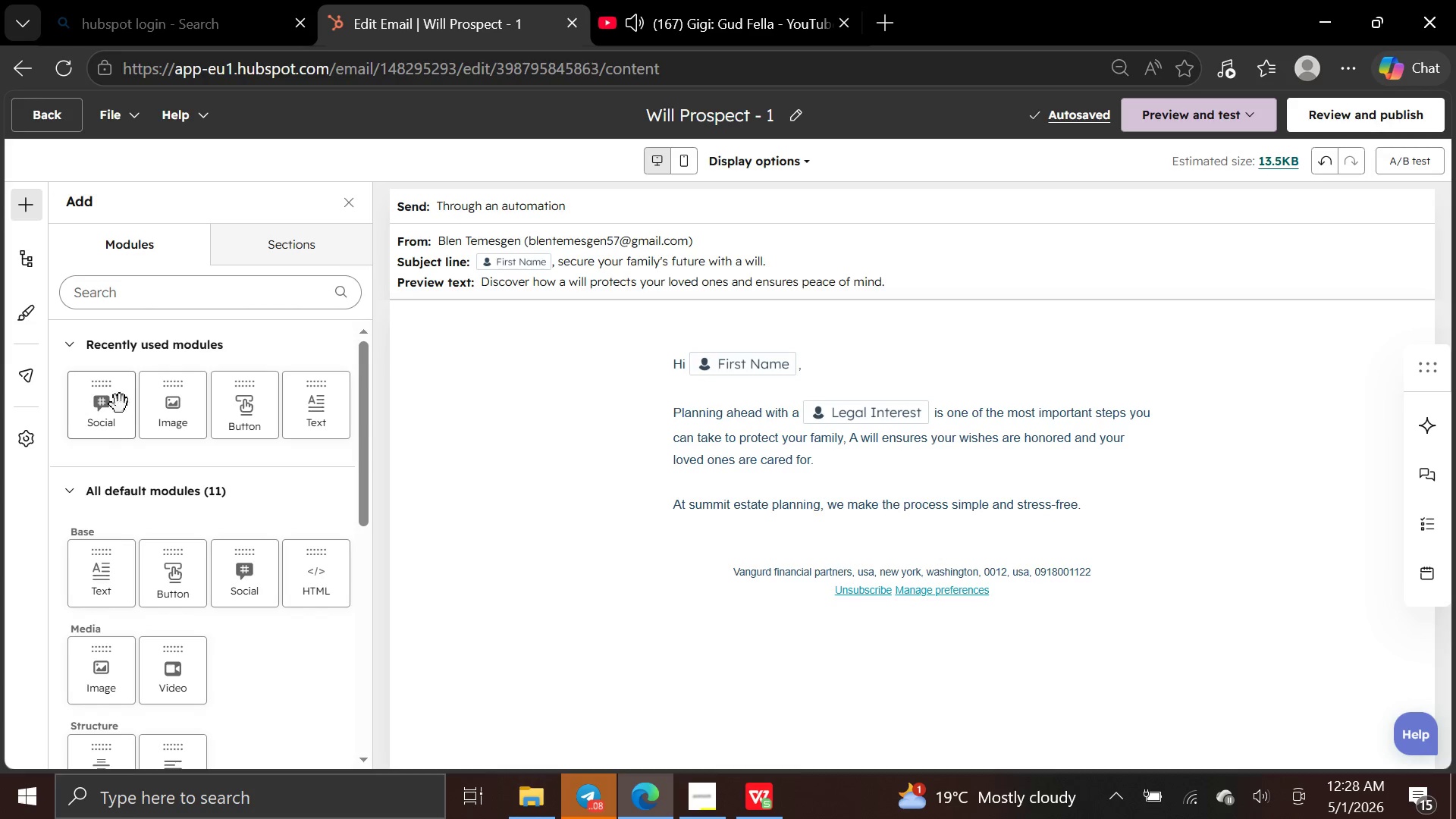 
left_click_drag(start_coordinate=[252, 416], to_coordinate=[553, 546])
 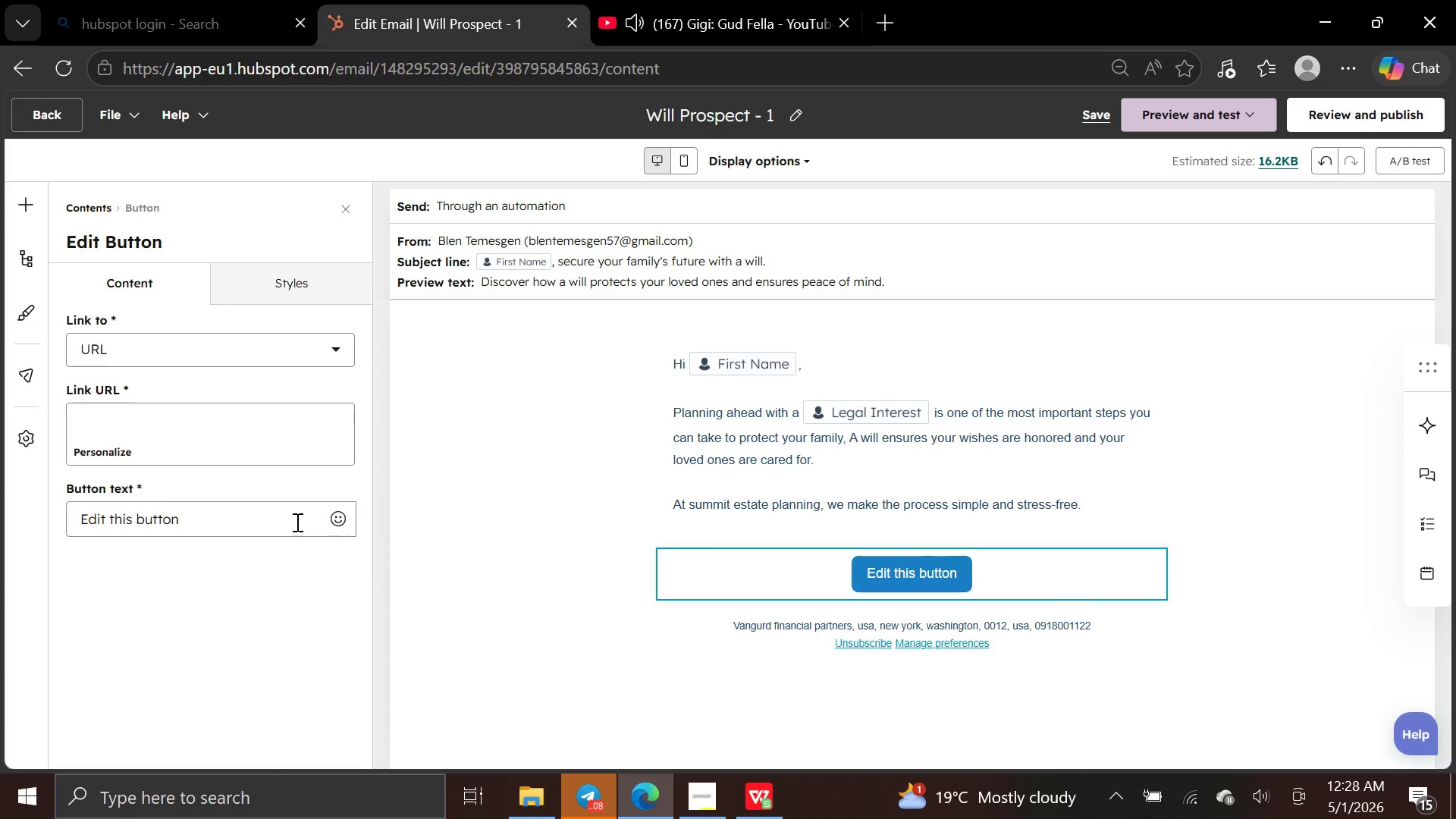 
left_click([270, 524])
 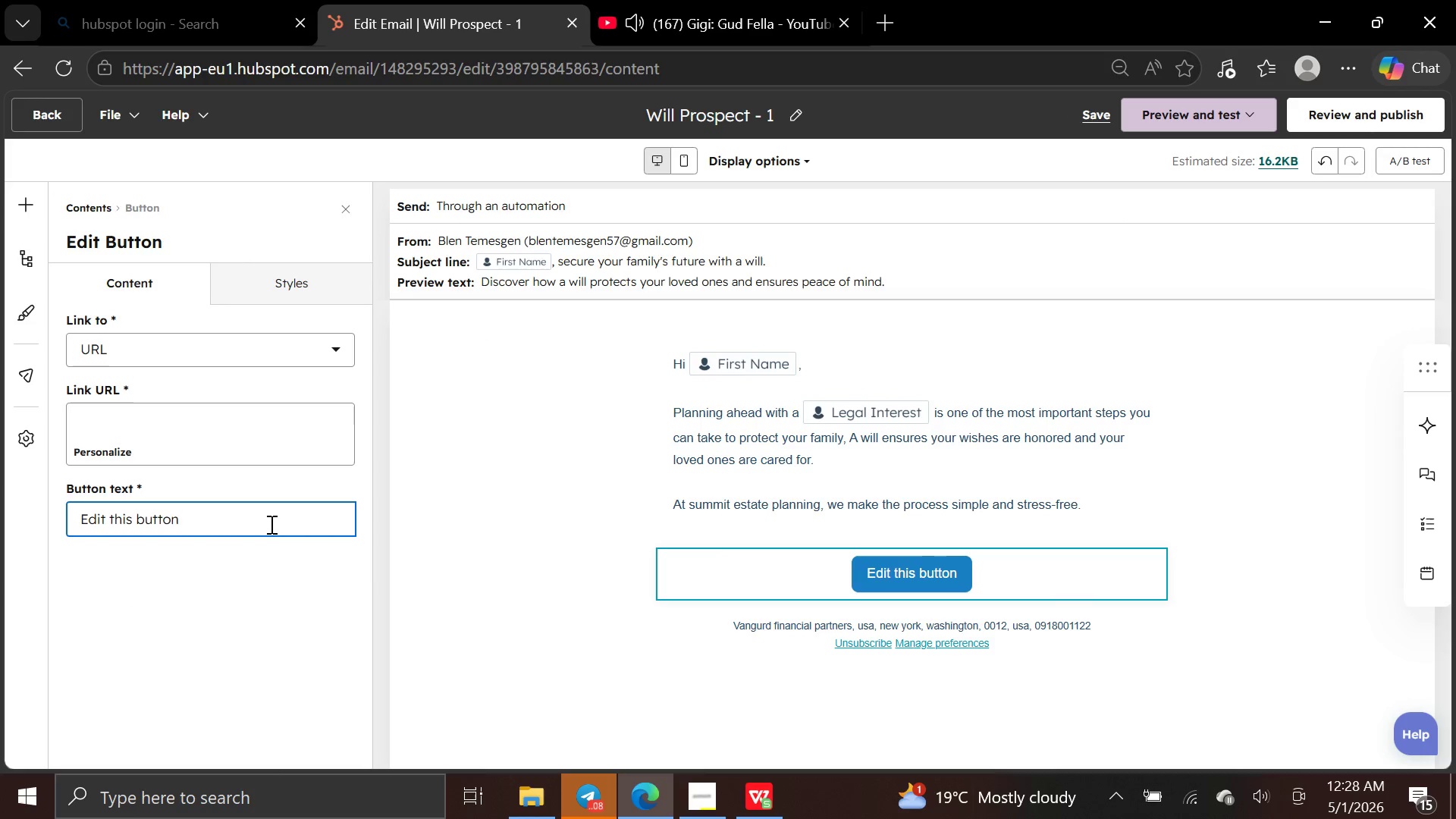 
hold_key(key=Backspace, duration=1.14)
 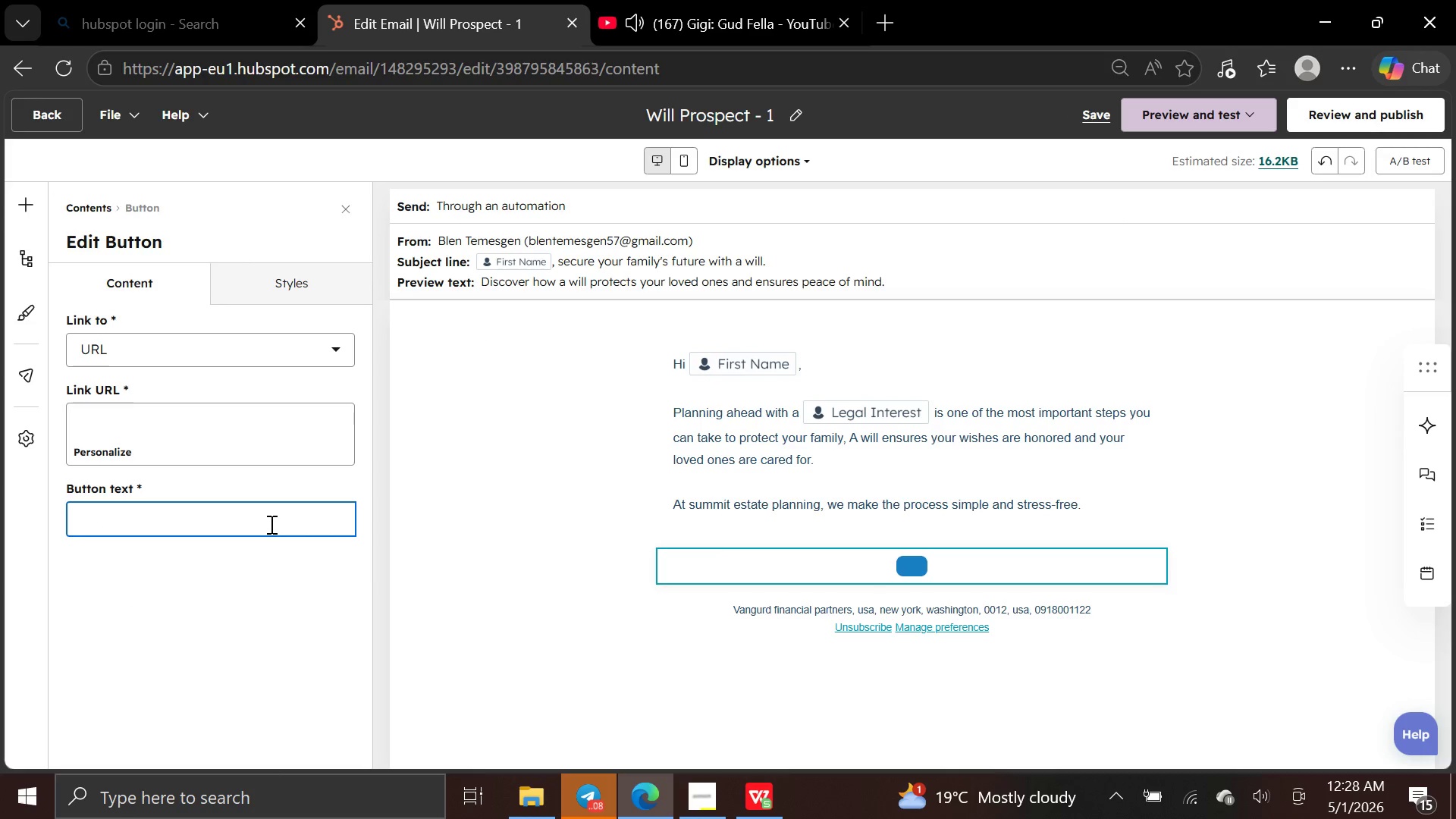 
type(Sched)
 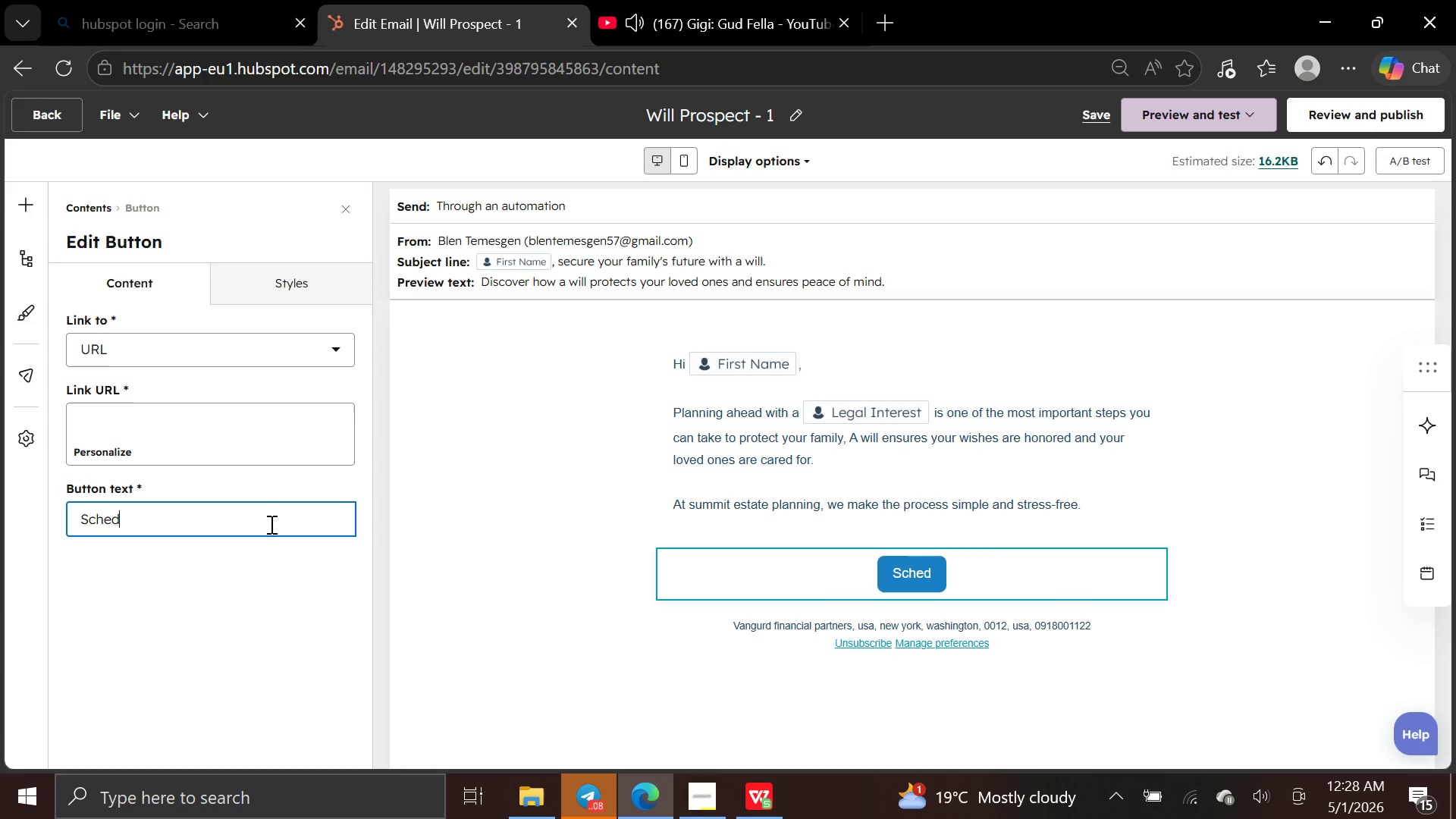 
type(ule your ci)
key(Backspace)
type(onsultation today)
 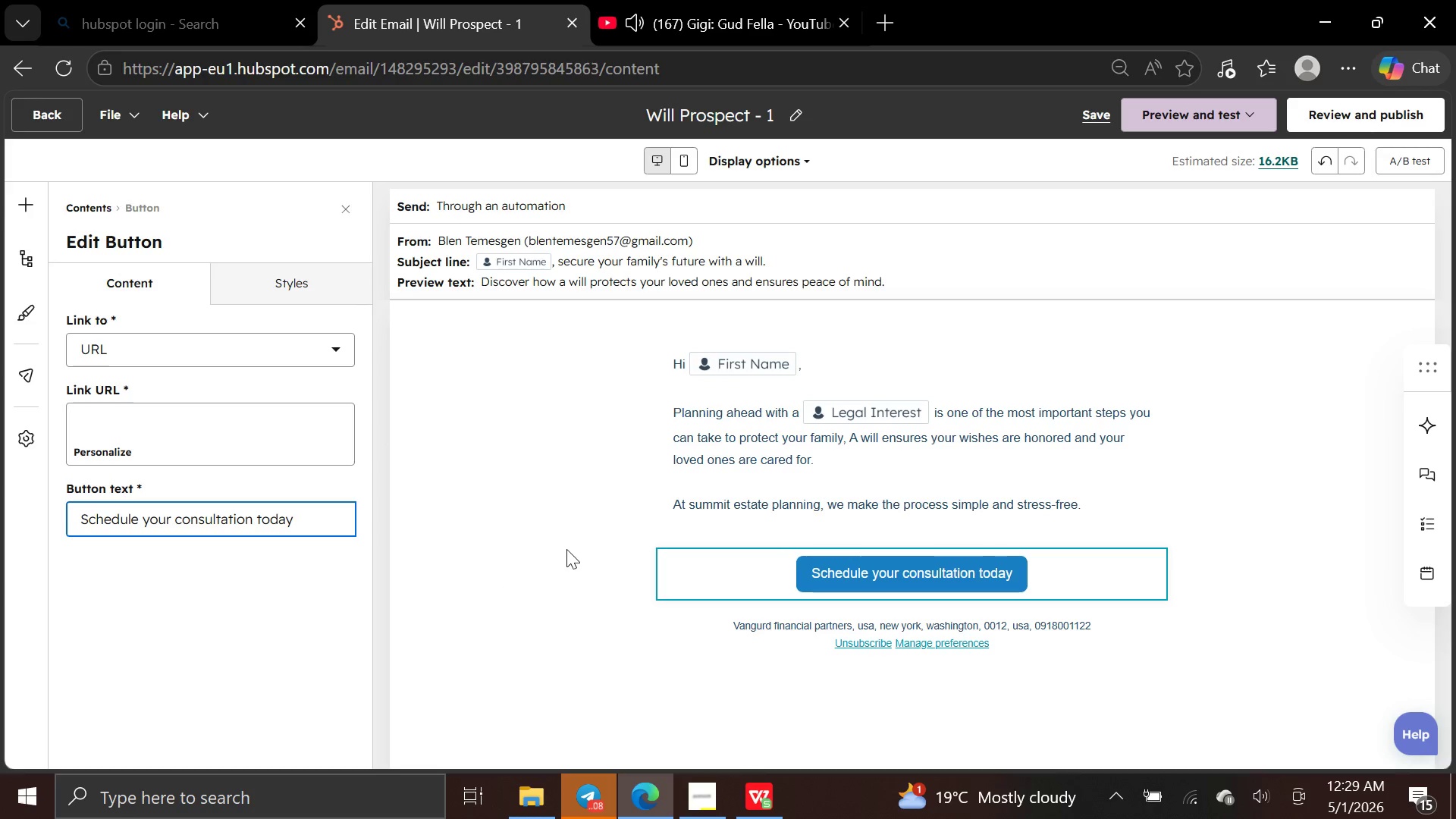 
left_click([567, 553])
 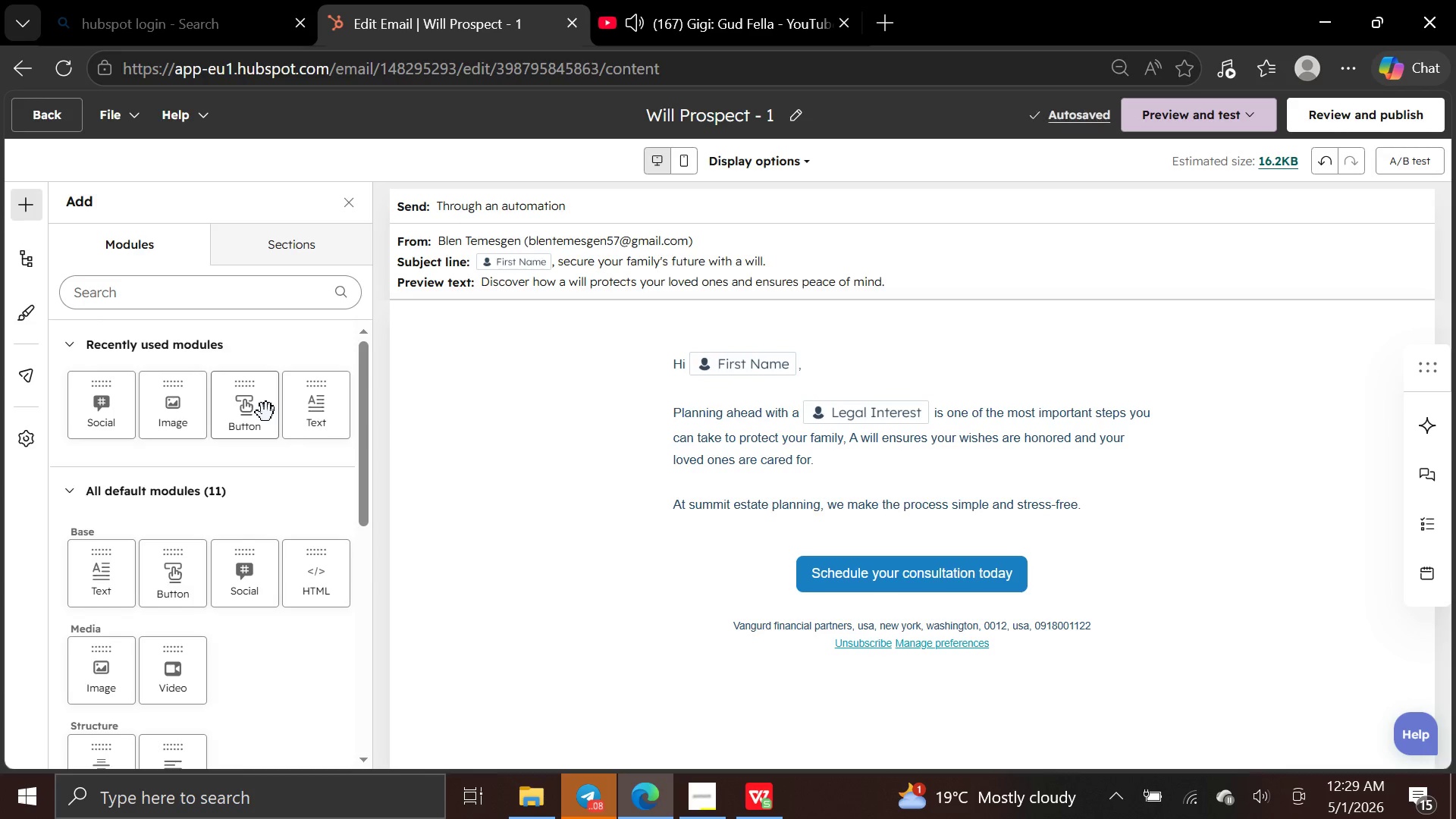 
left_click_drag(start_coordinate=[309, 410], to_coordinate=[650, 625])
 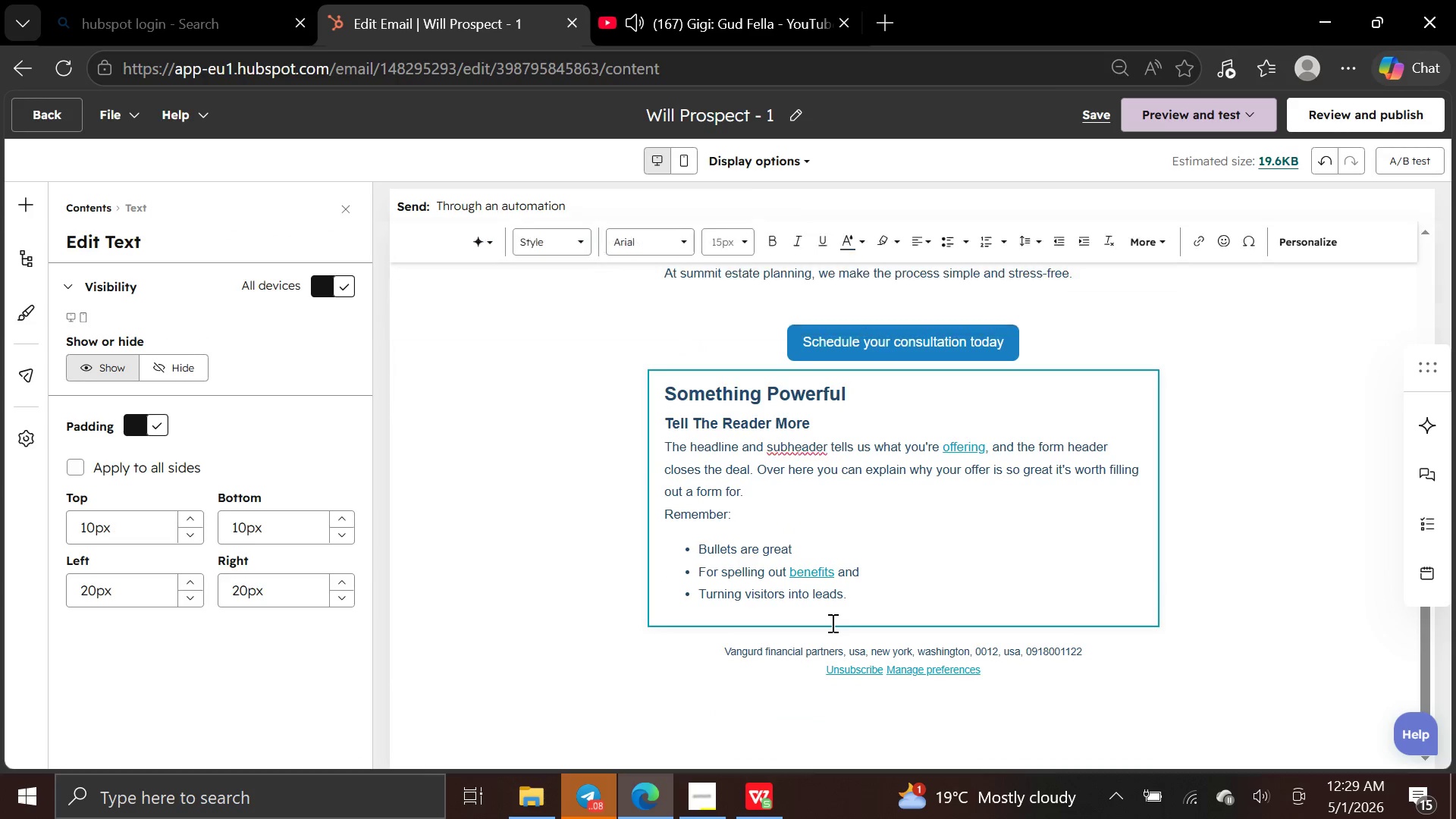 
left_click_drag(start_coordinate=[867, 590], to_coordinate=[632, 397])
 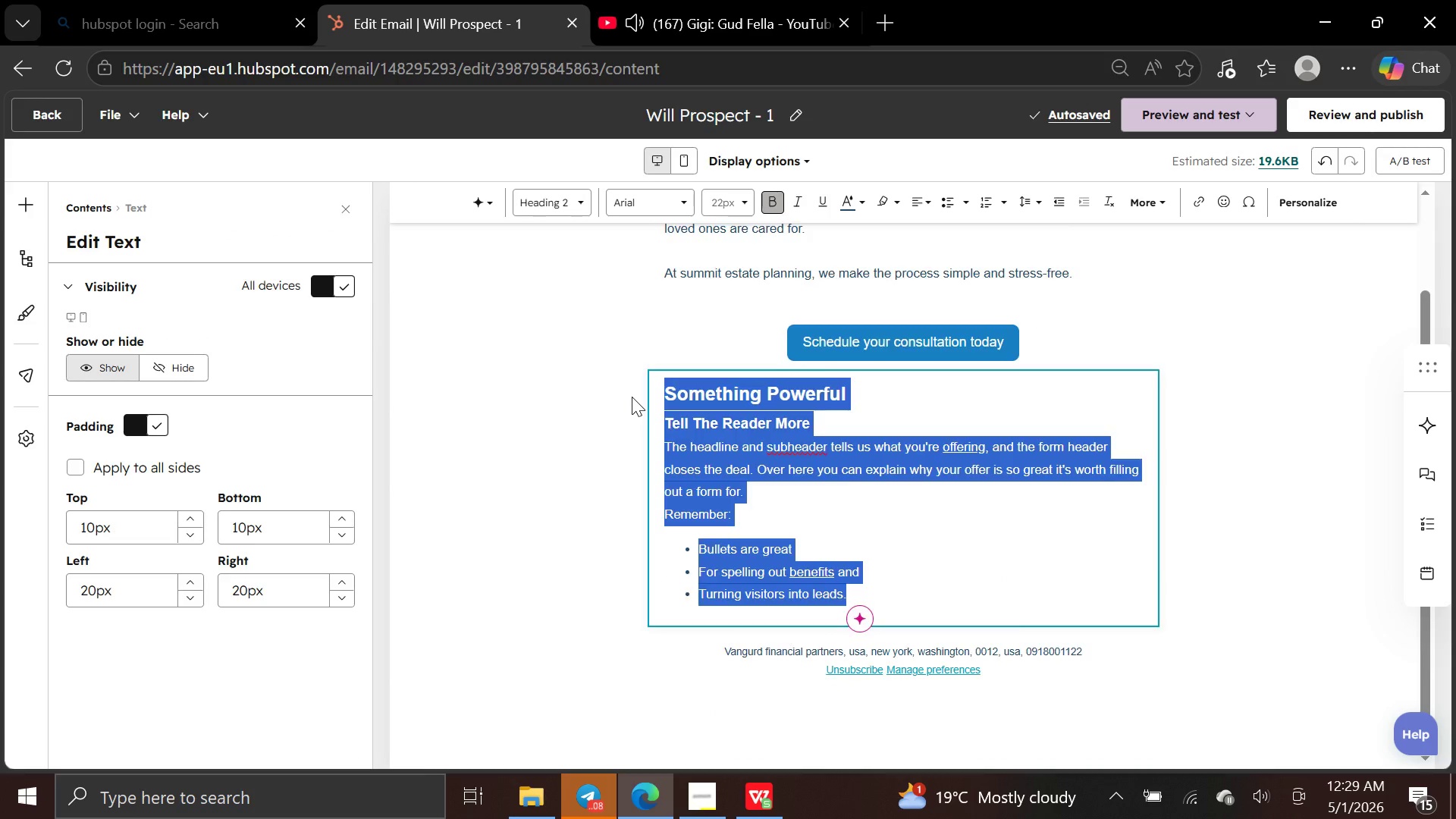 
key(Backspace)
 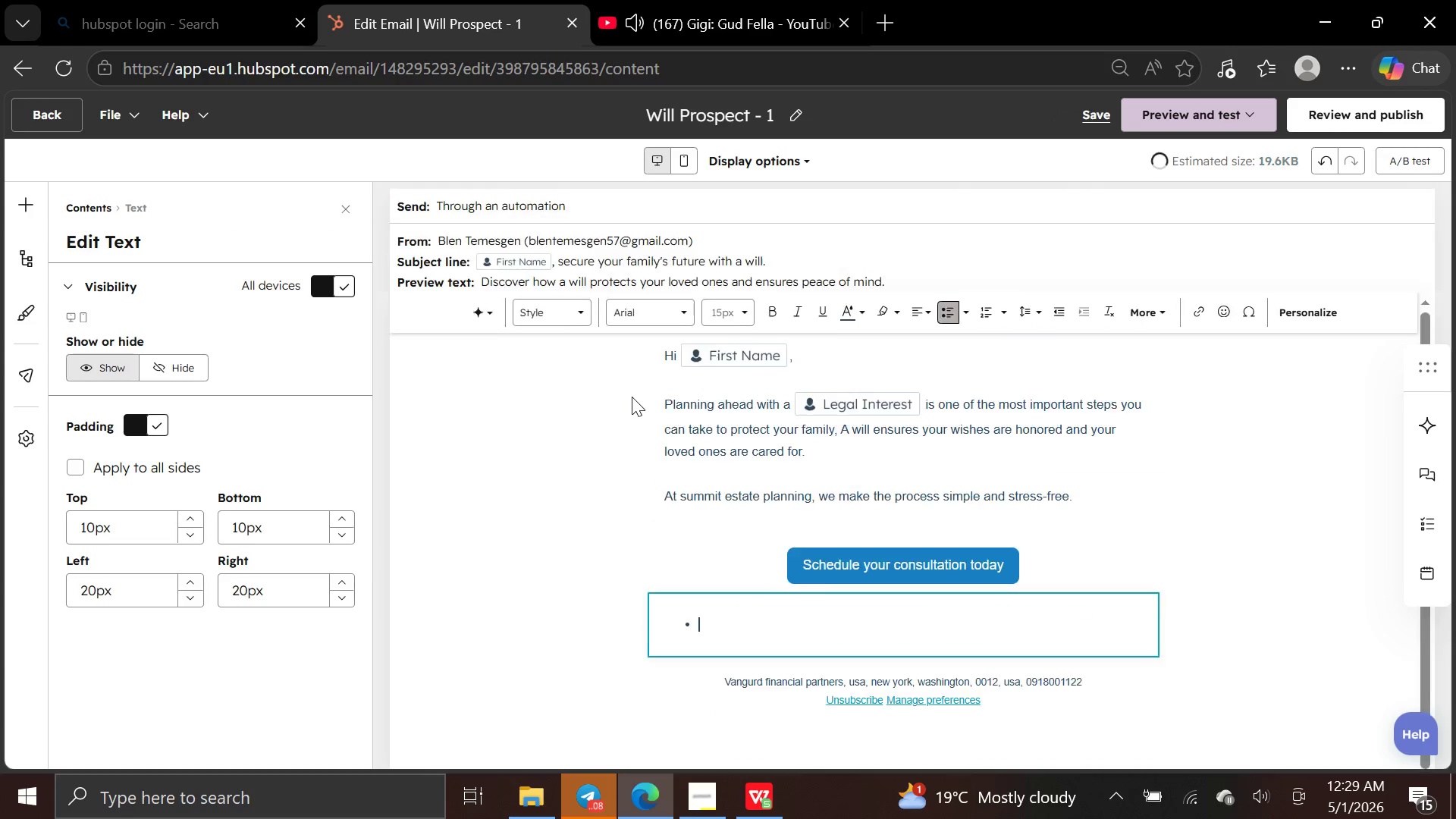 
key(Backspace)
 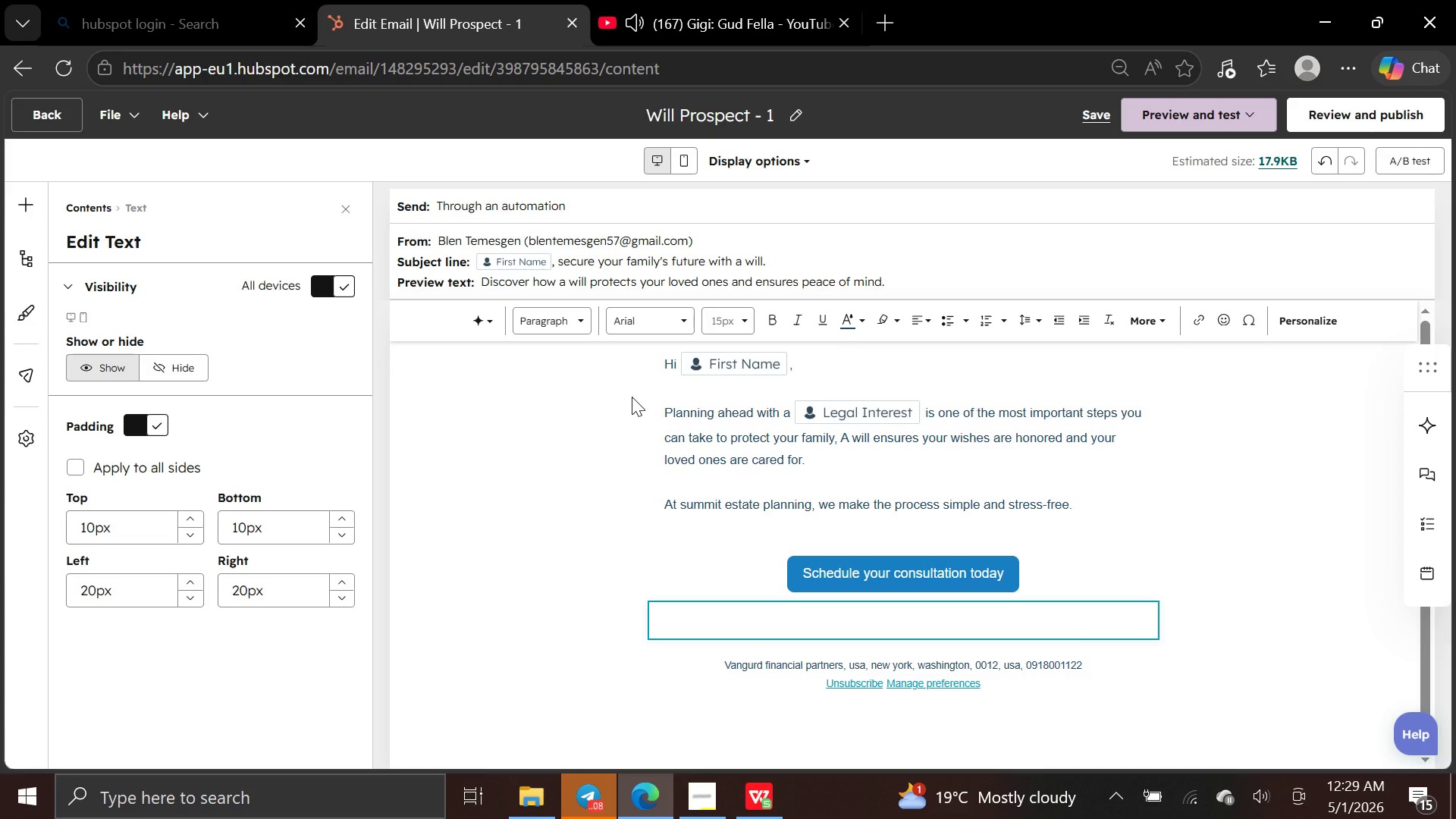 
type(Best,)
 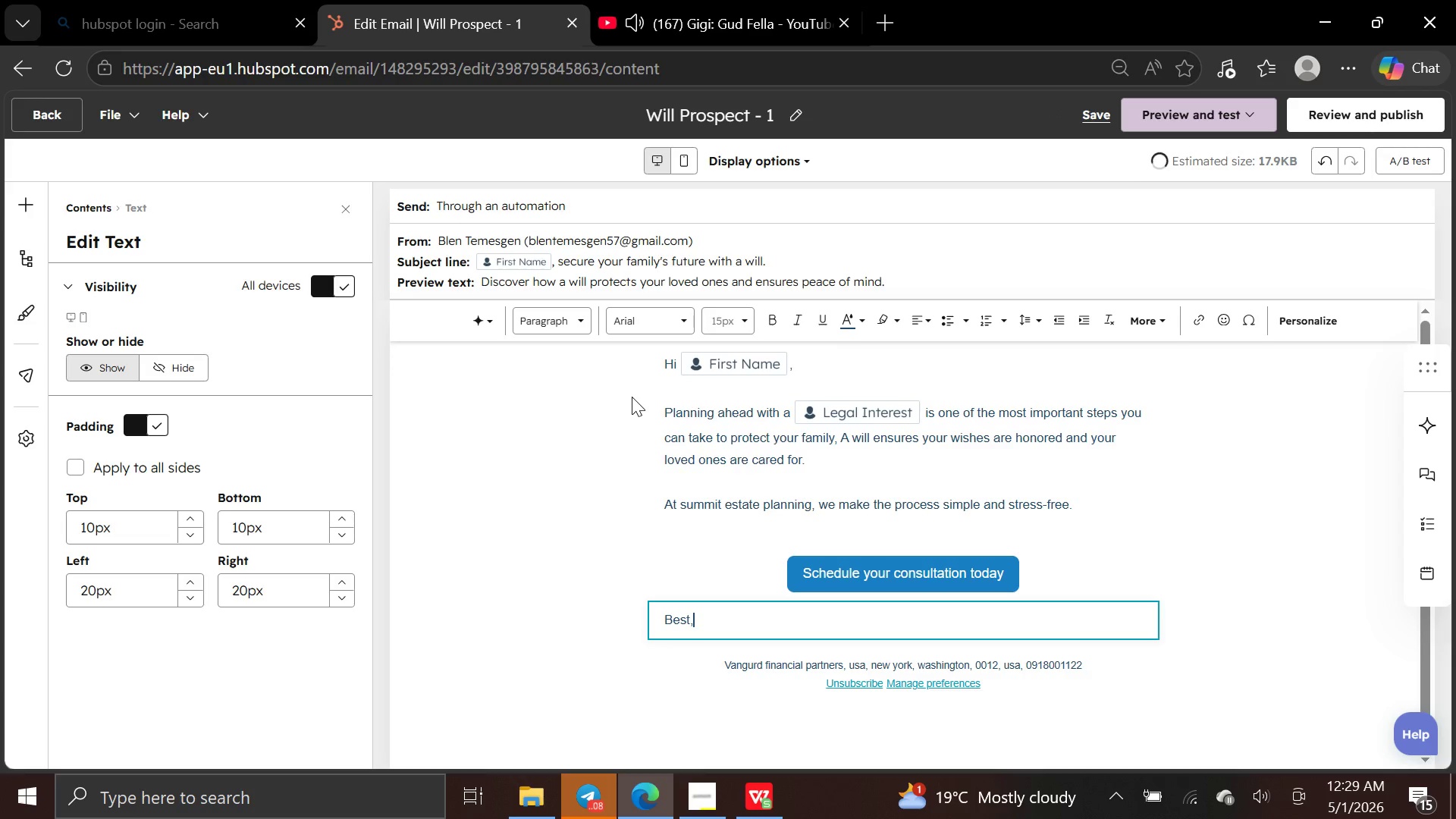 
key(Enter)
 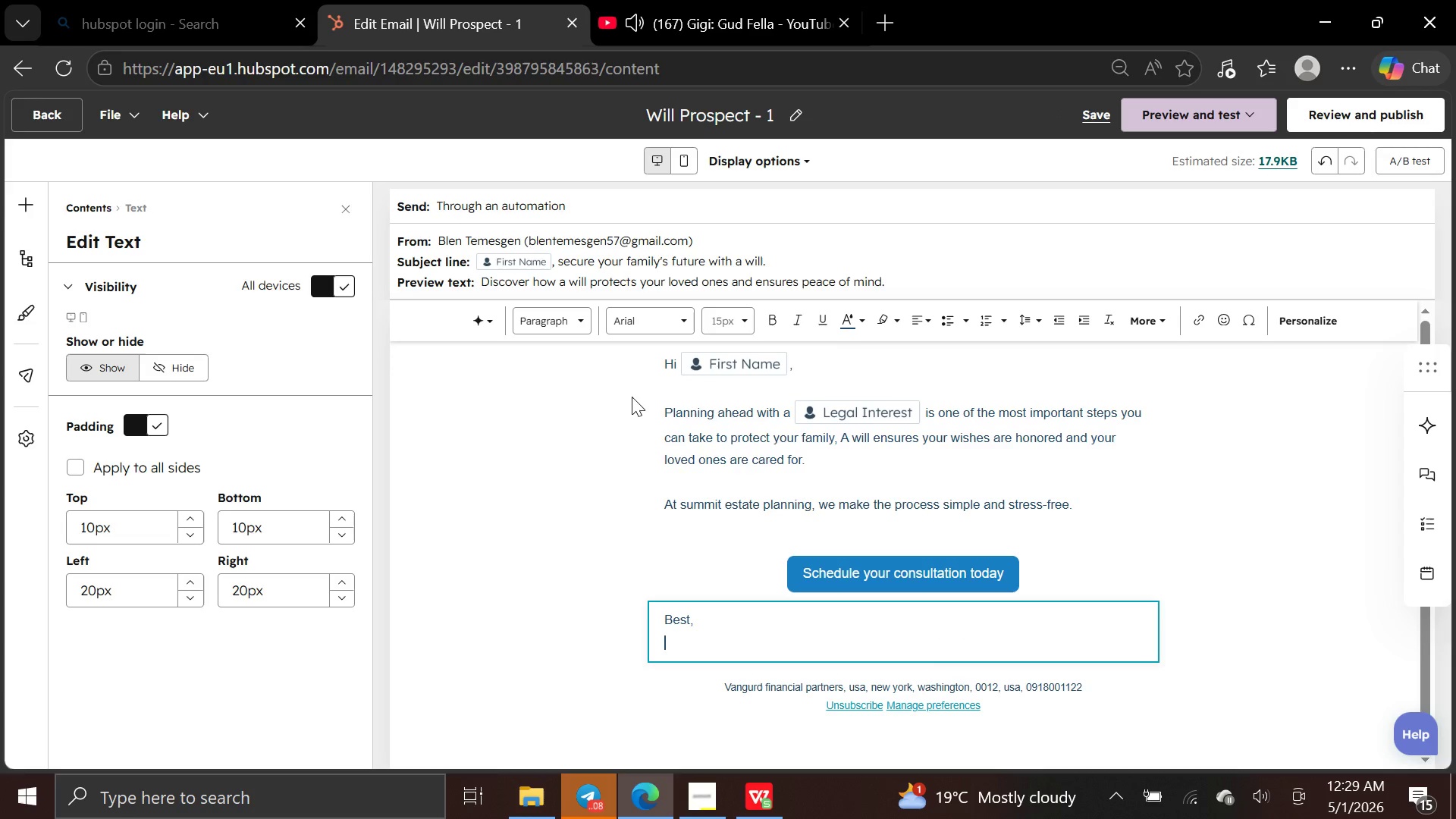 
type(Summit Estate Planning Team)
 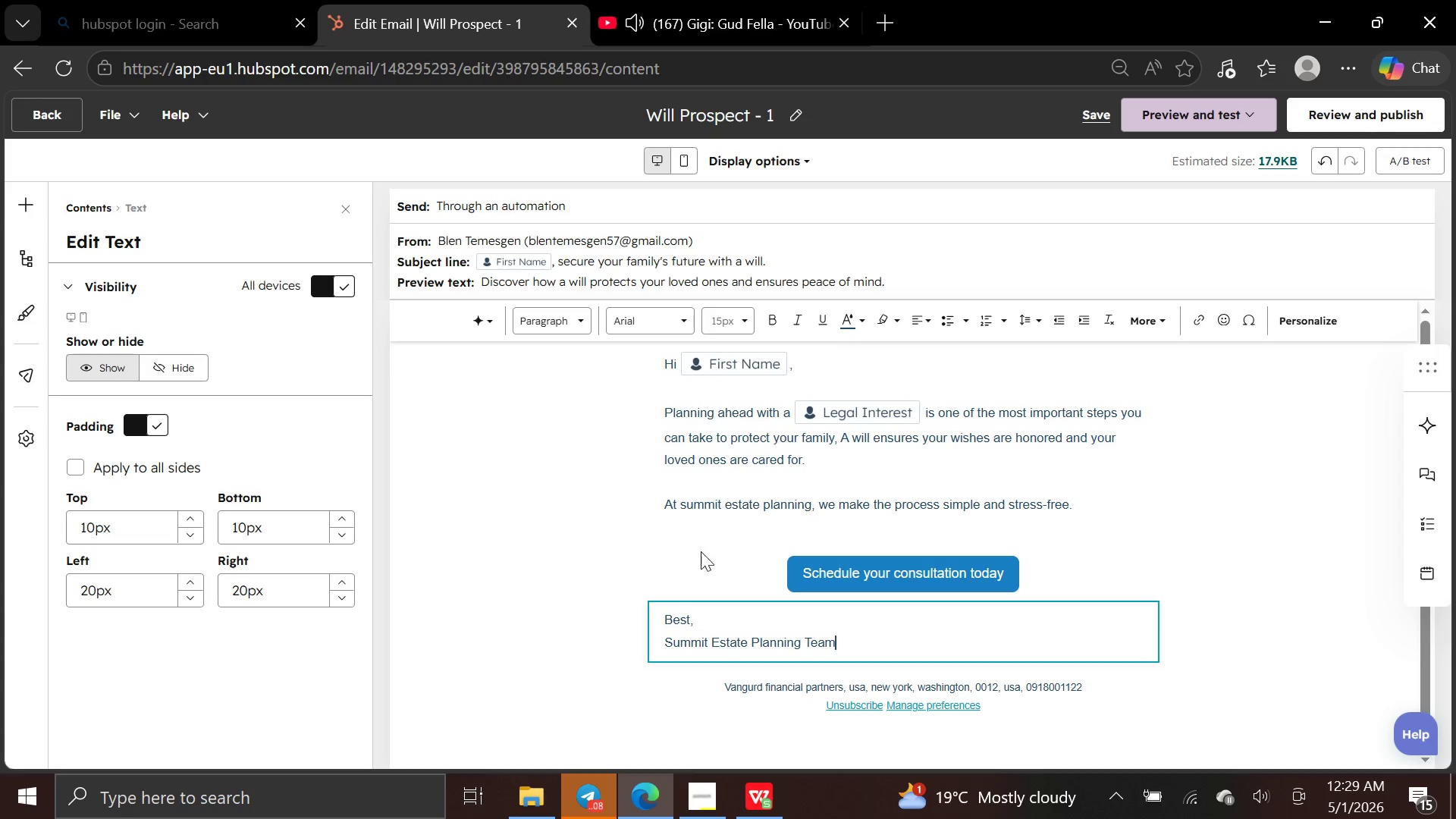 
left_click([588, 537])
 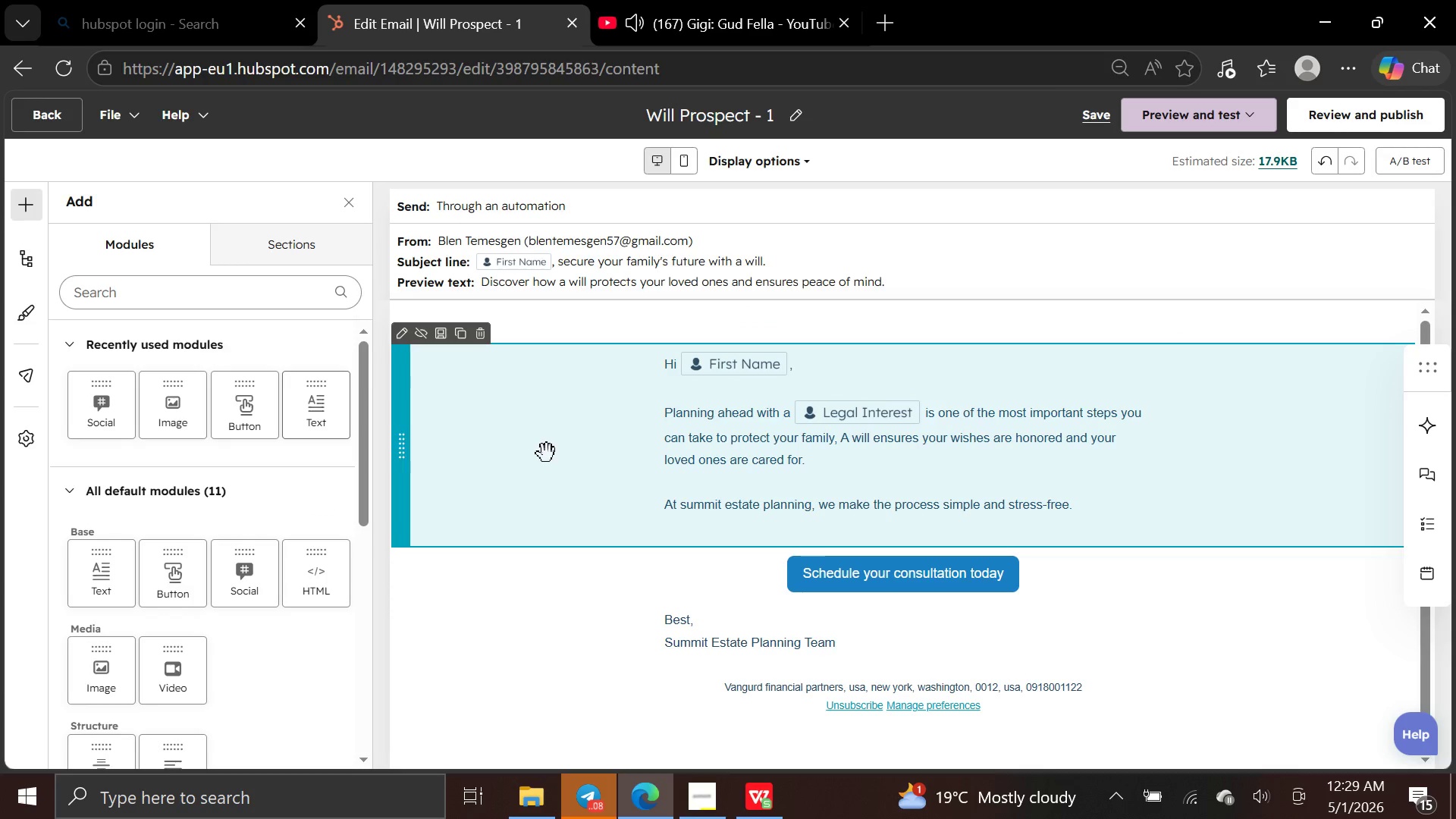 
left_click([544, 453])
 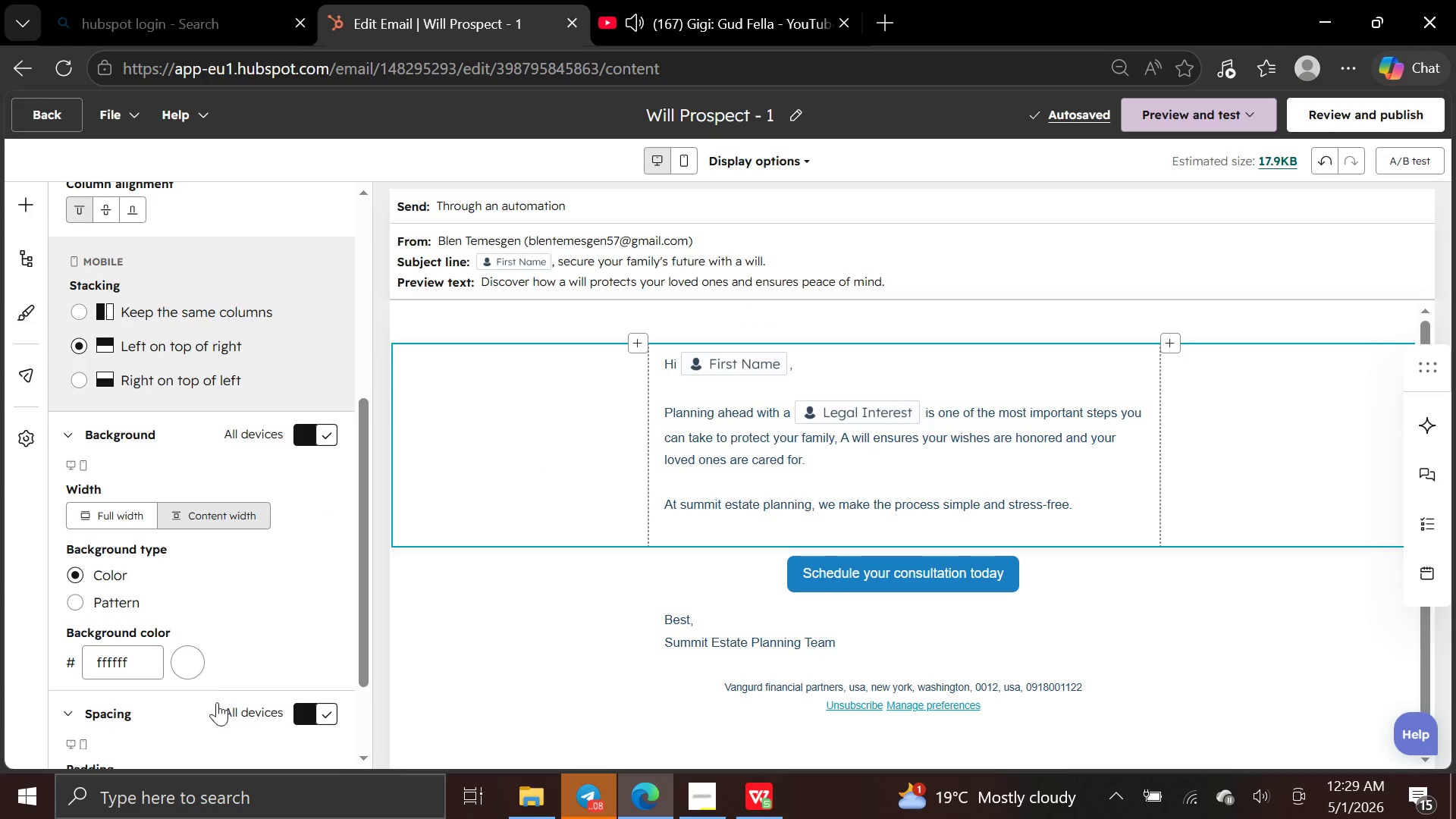 
left_click([196, 658])
 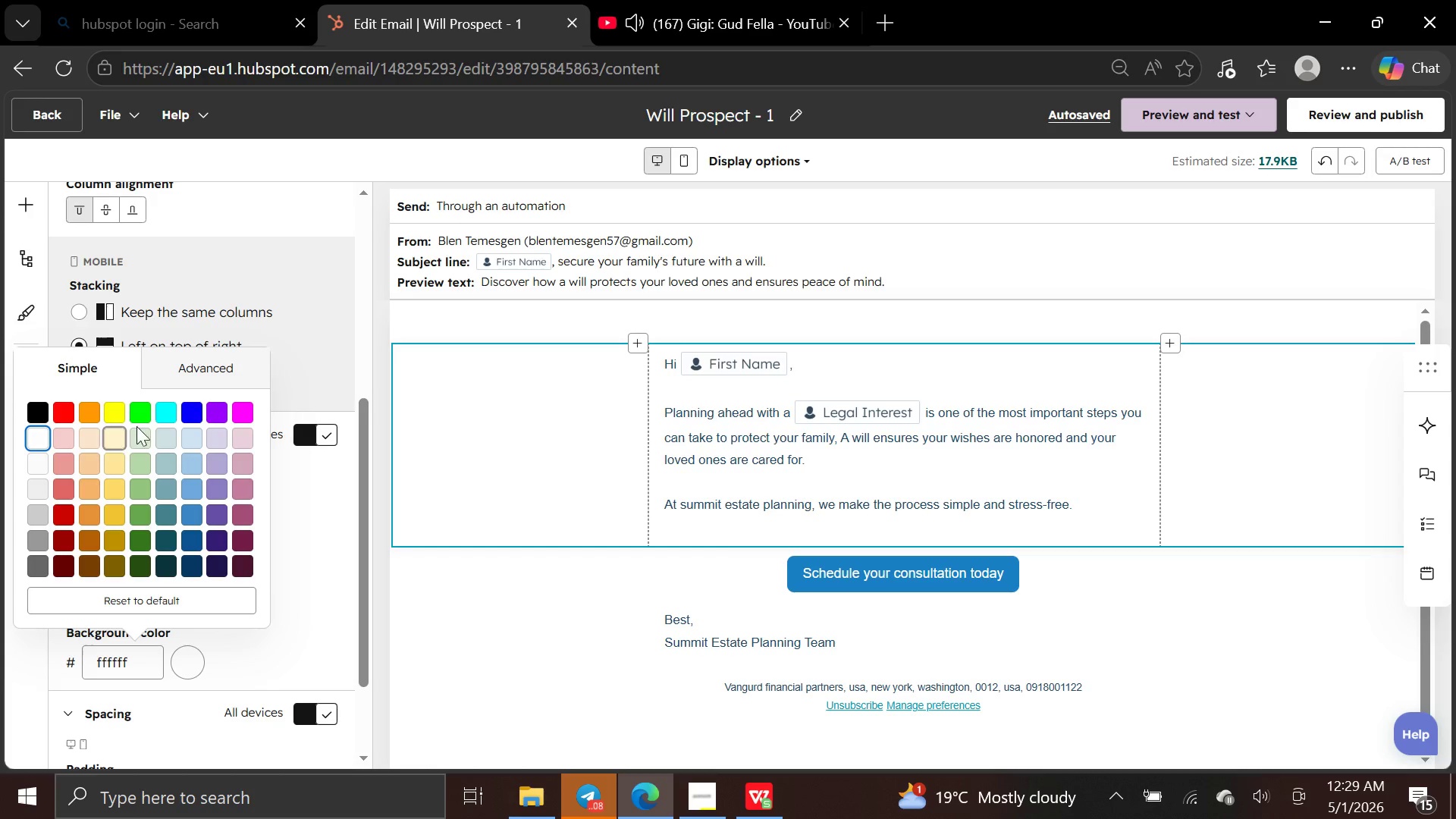 
left_click([235, 434])
 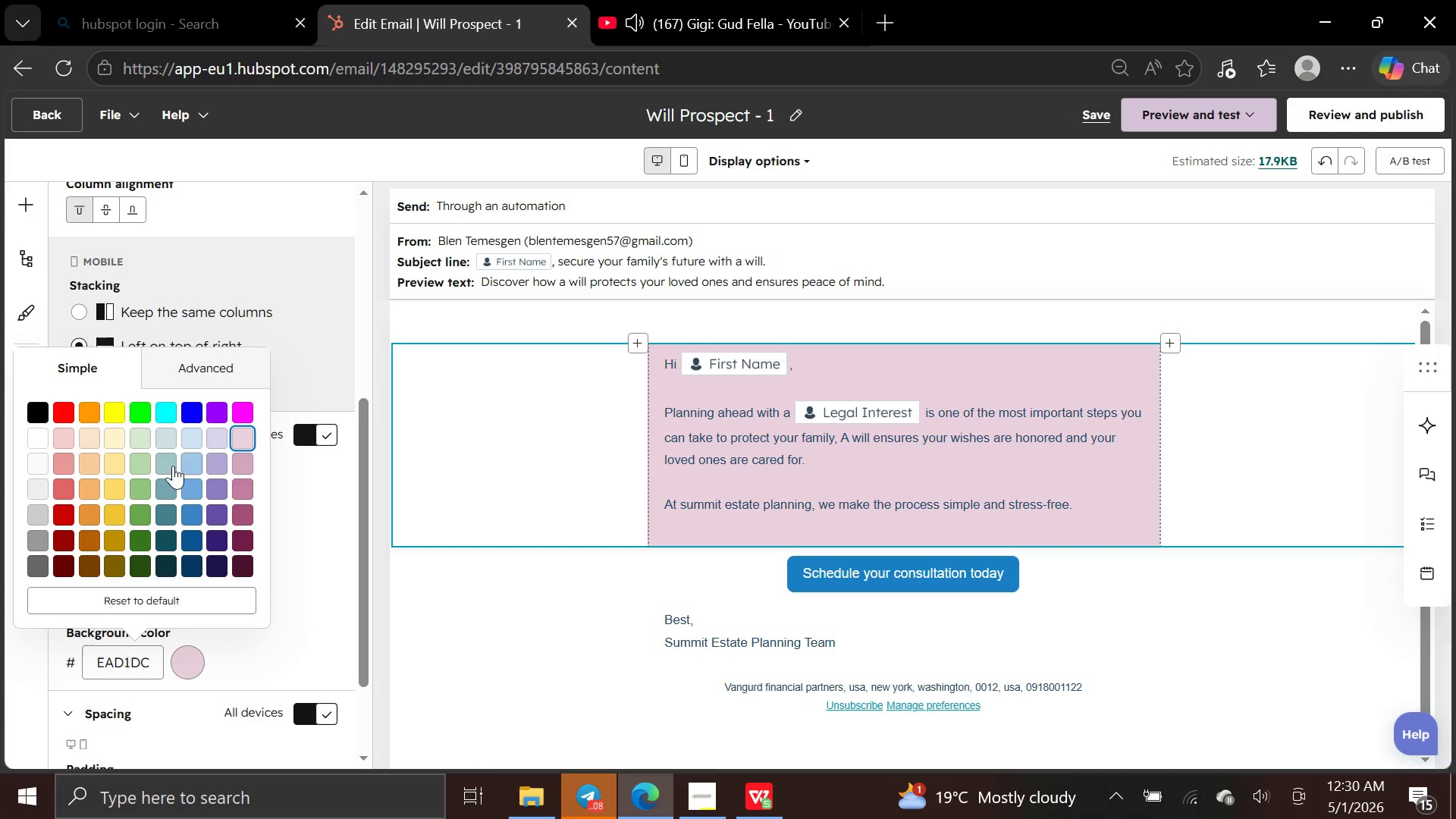 
left_click([193, 432])
 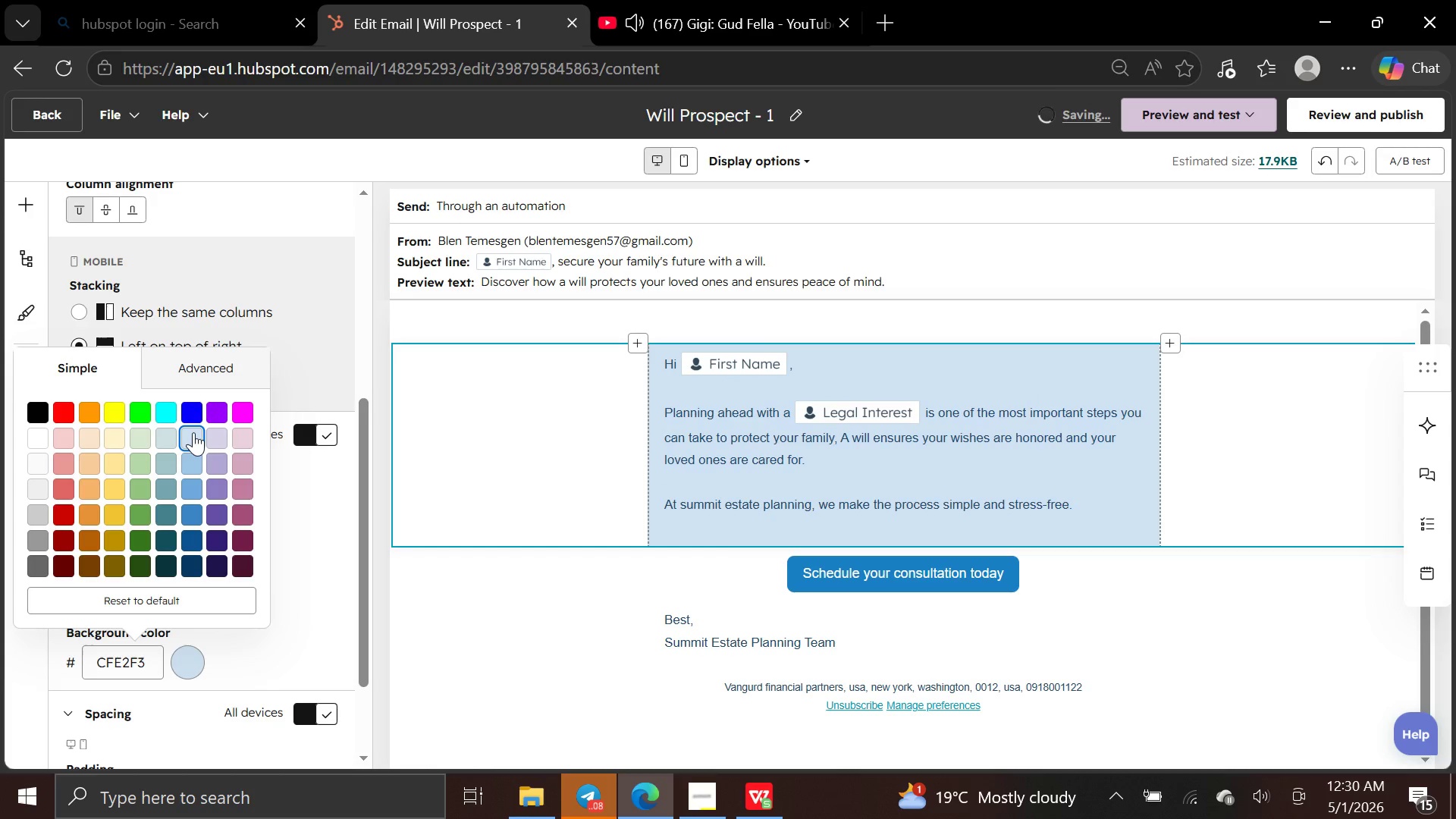 
wait(8.67)
 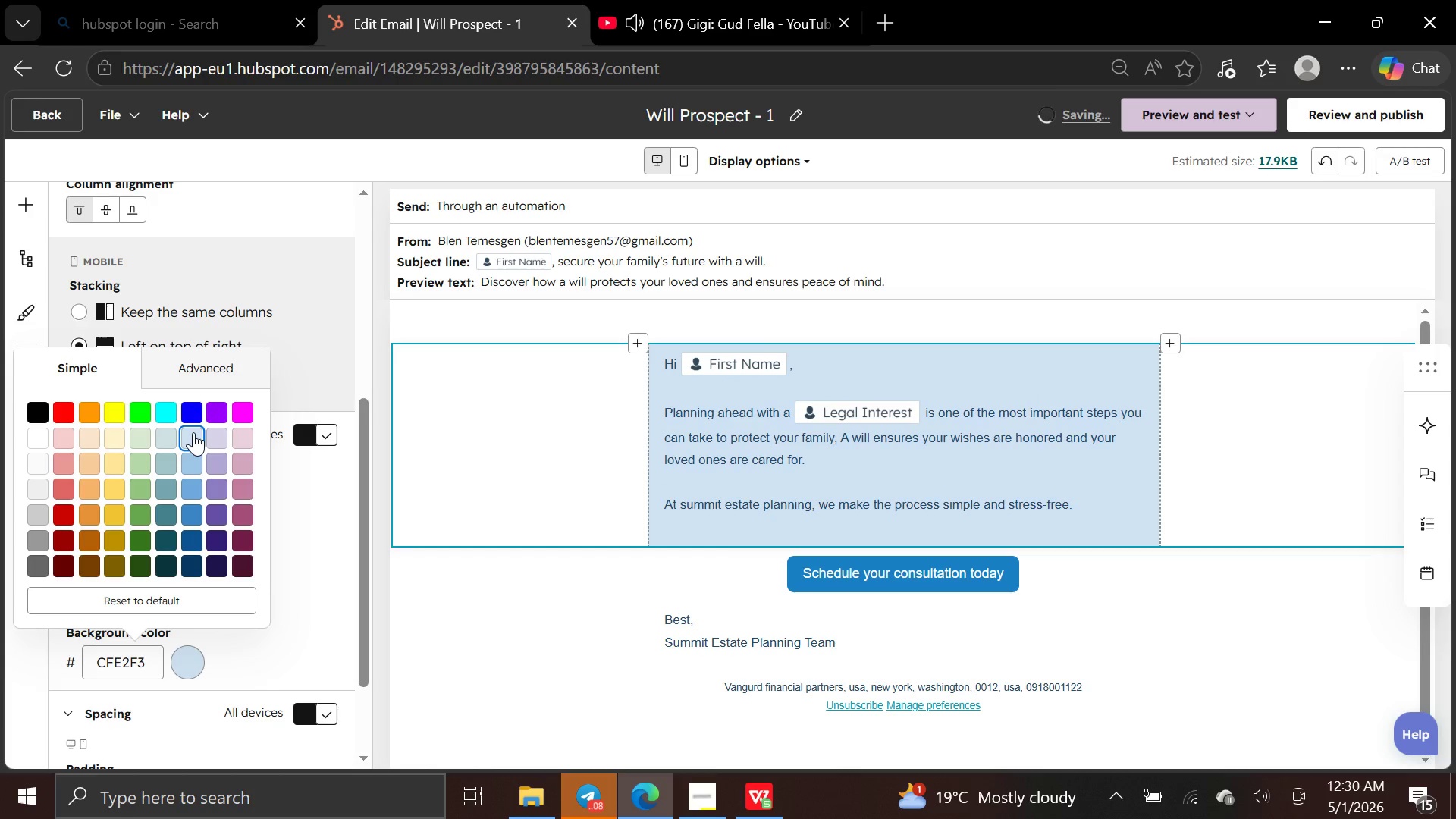 
left_click([441, 601])
 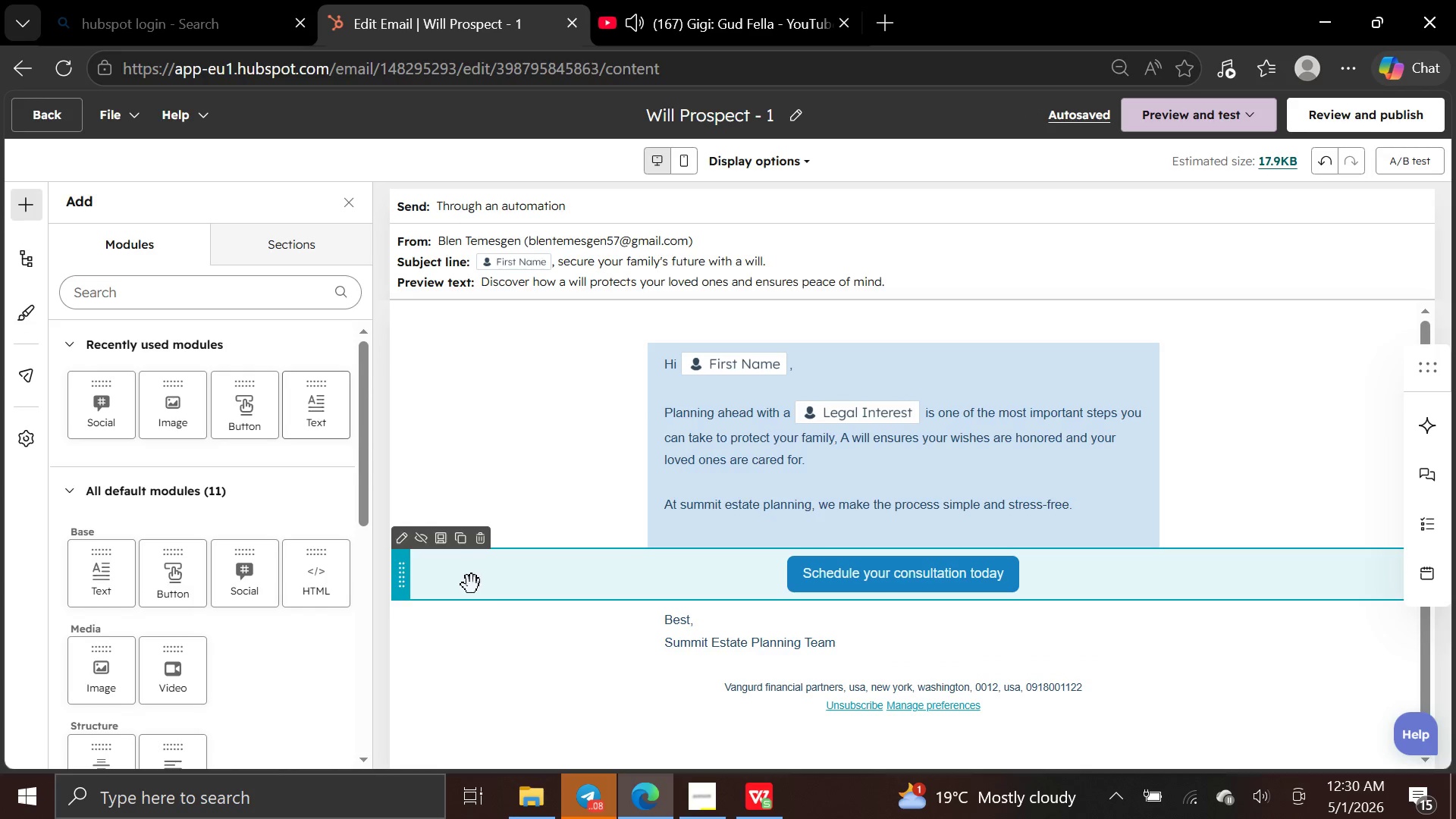 
left_click([467, 575])
 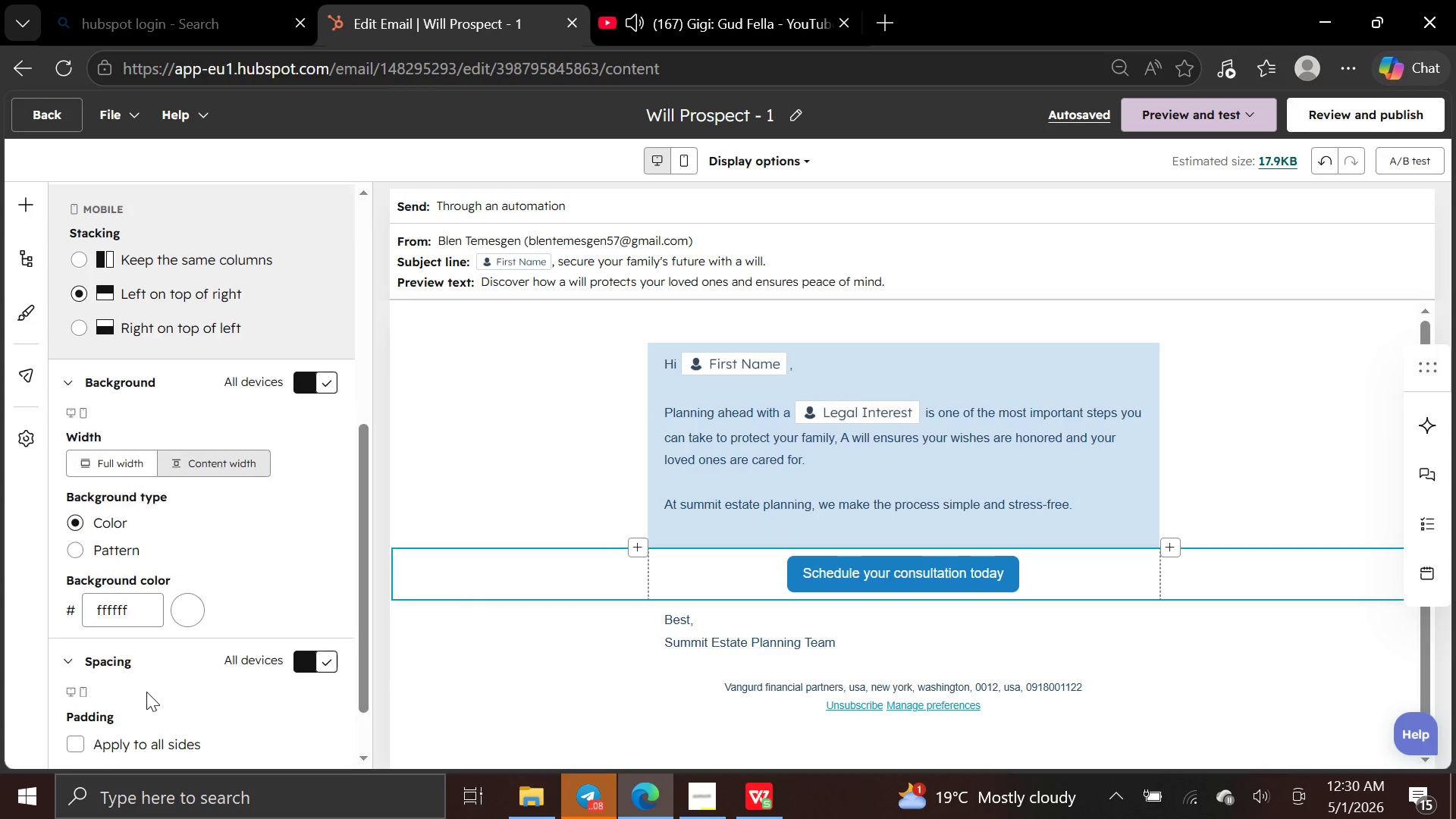 
left_click([197, 604])
 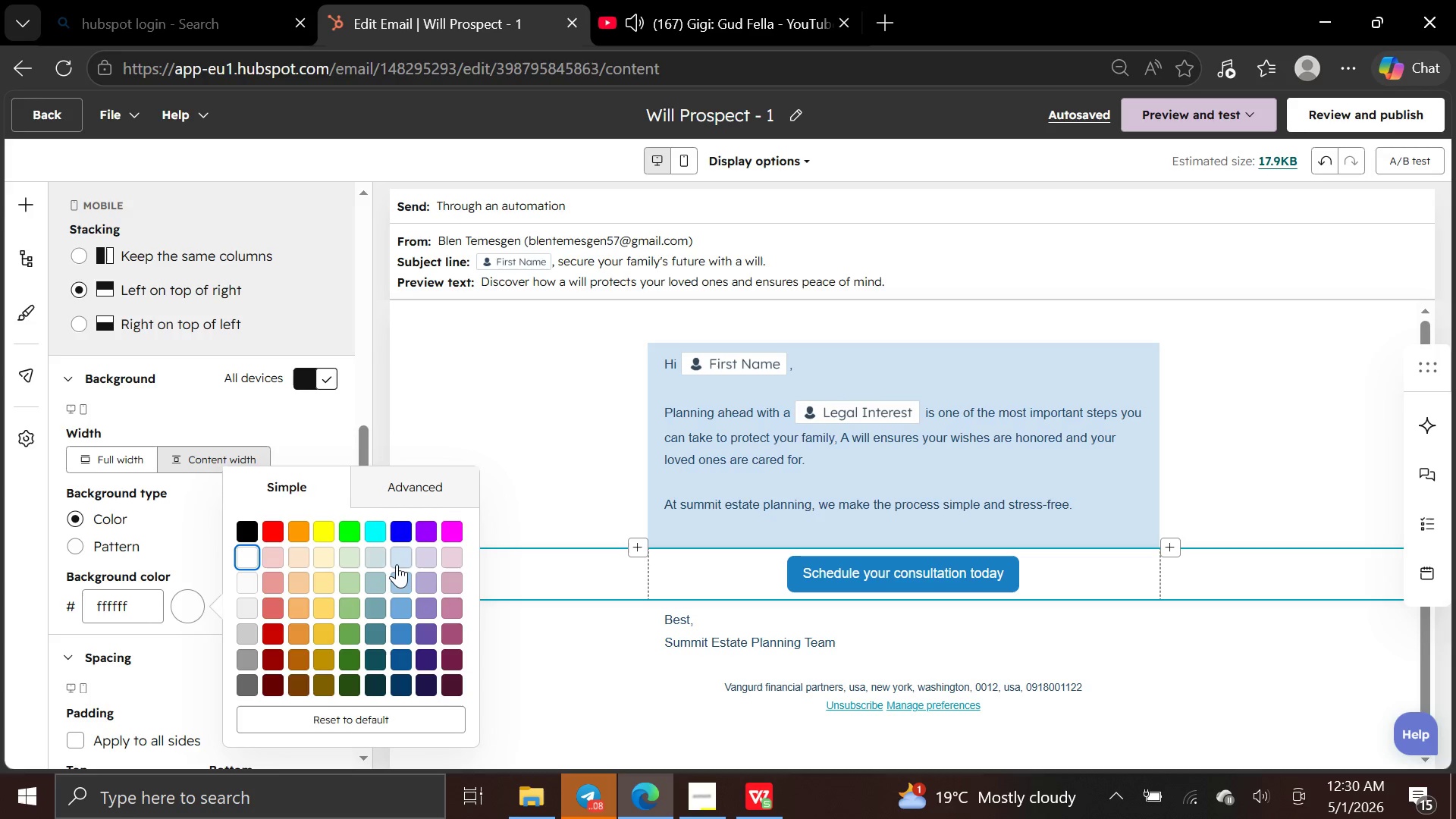 
left_click([398, 553])
 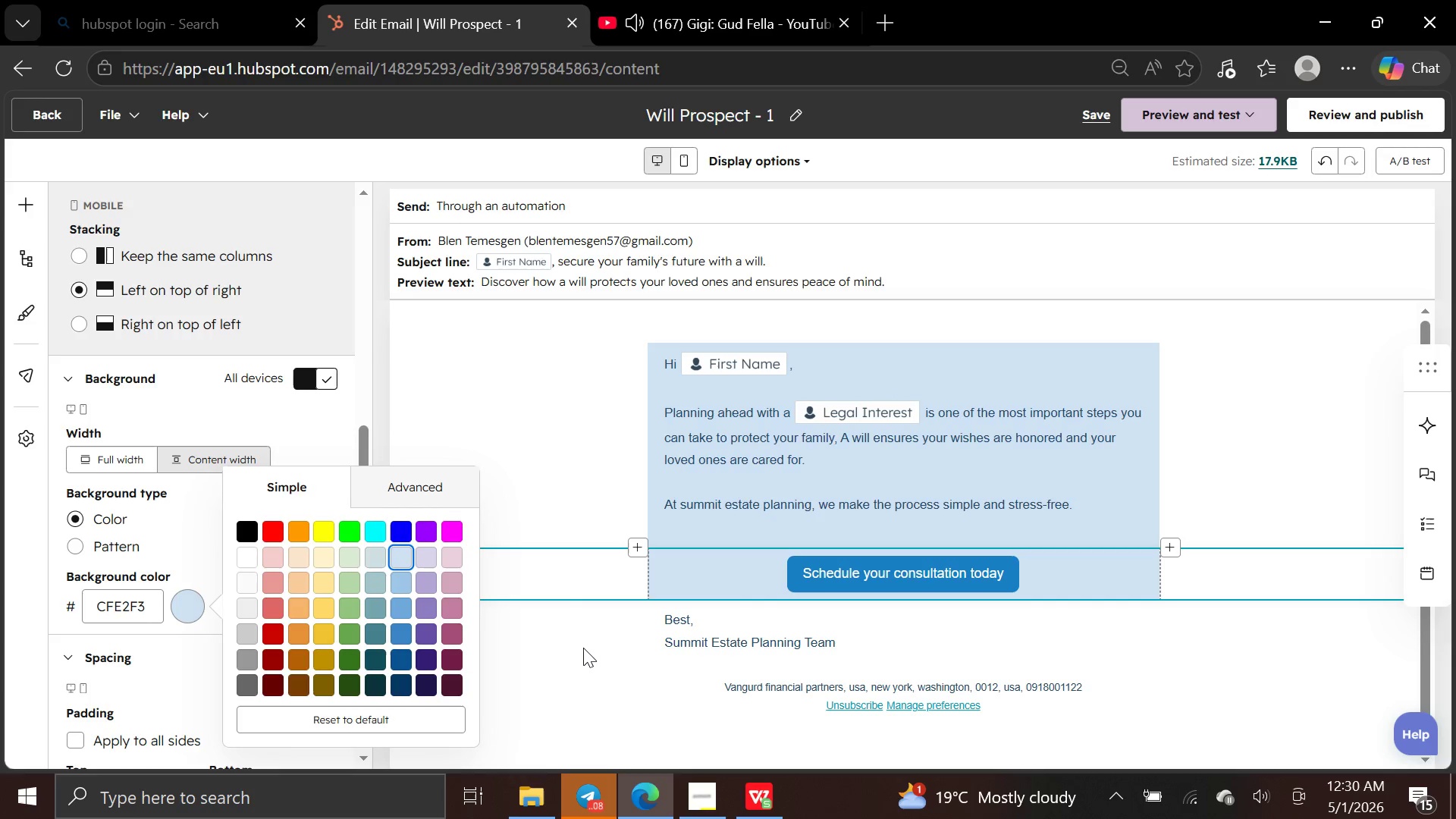 
left_click([585, 649])
 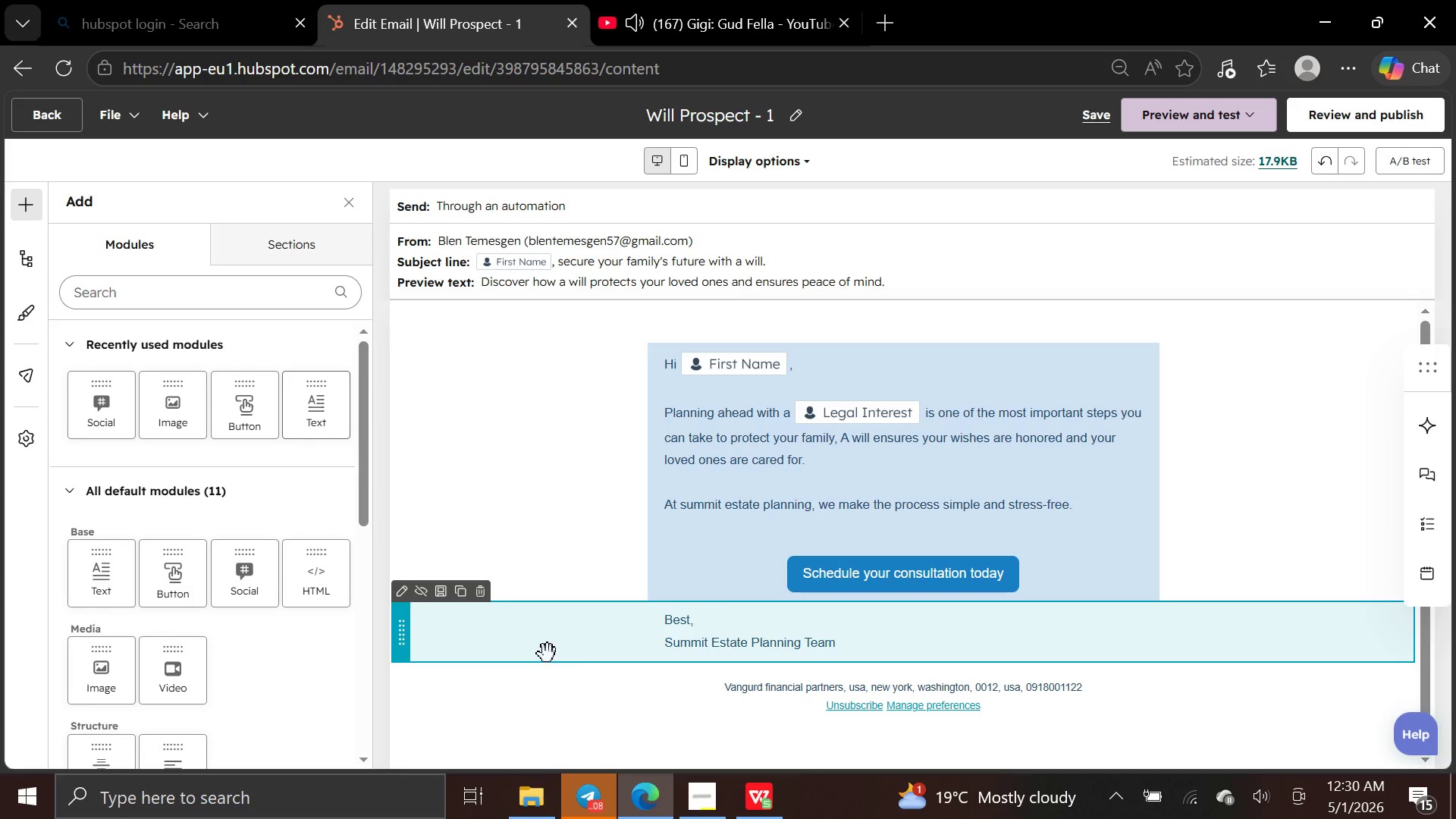 
left_click([546, 653])
 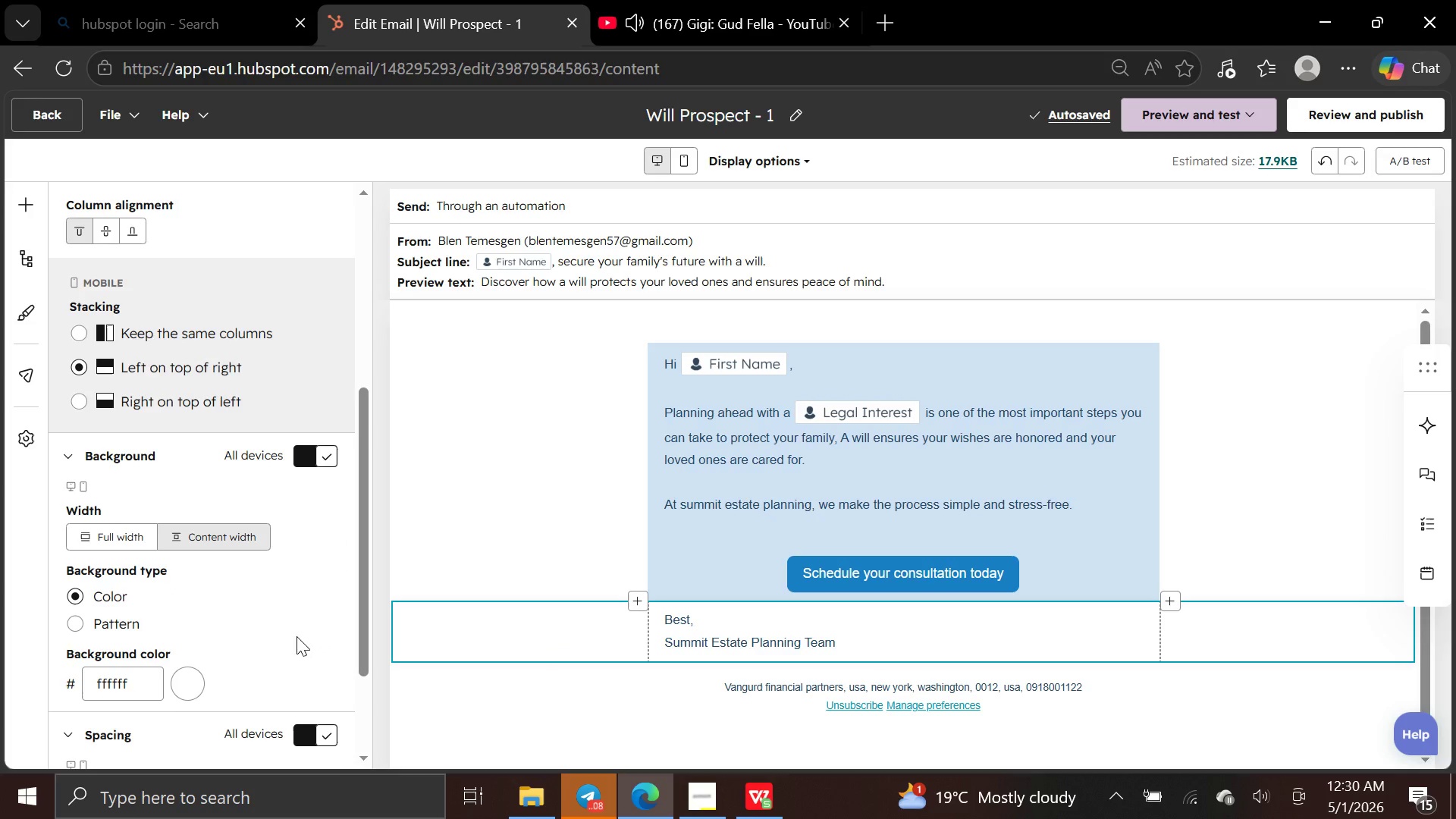 
left_click([190, 692])
 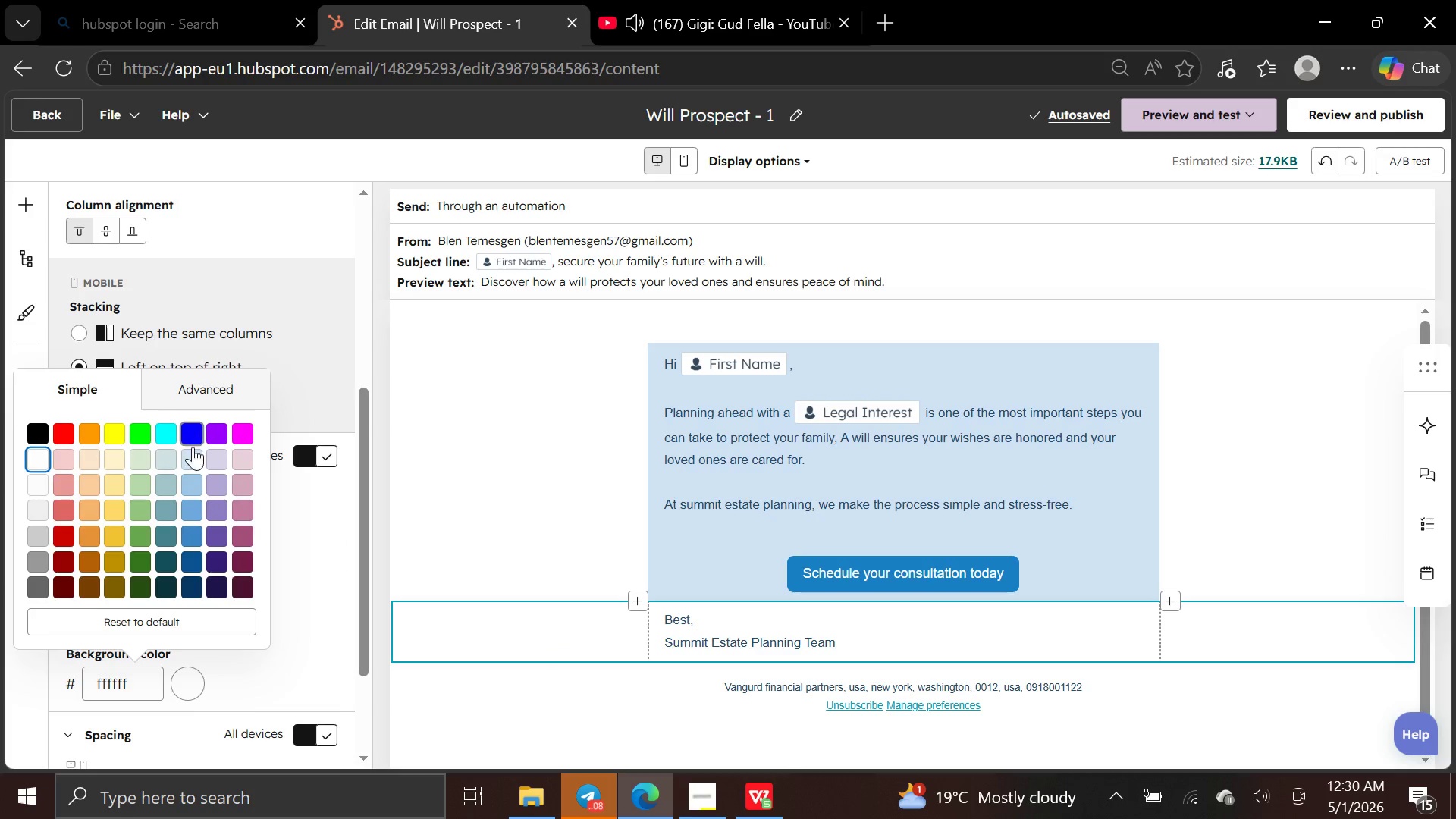 
left_click([192, 470])
 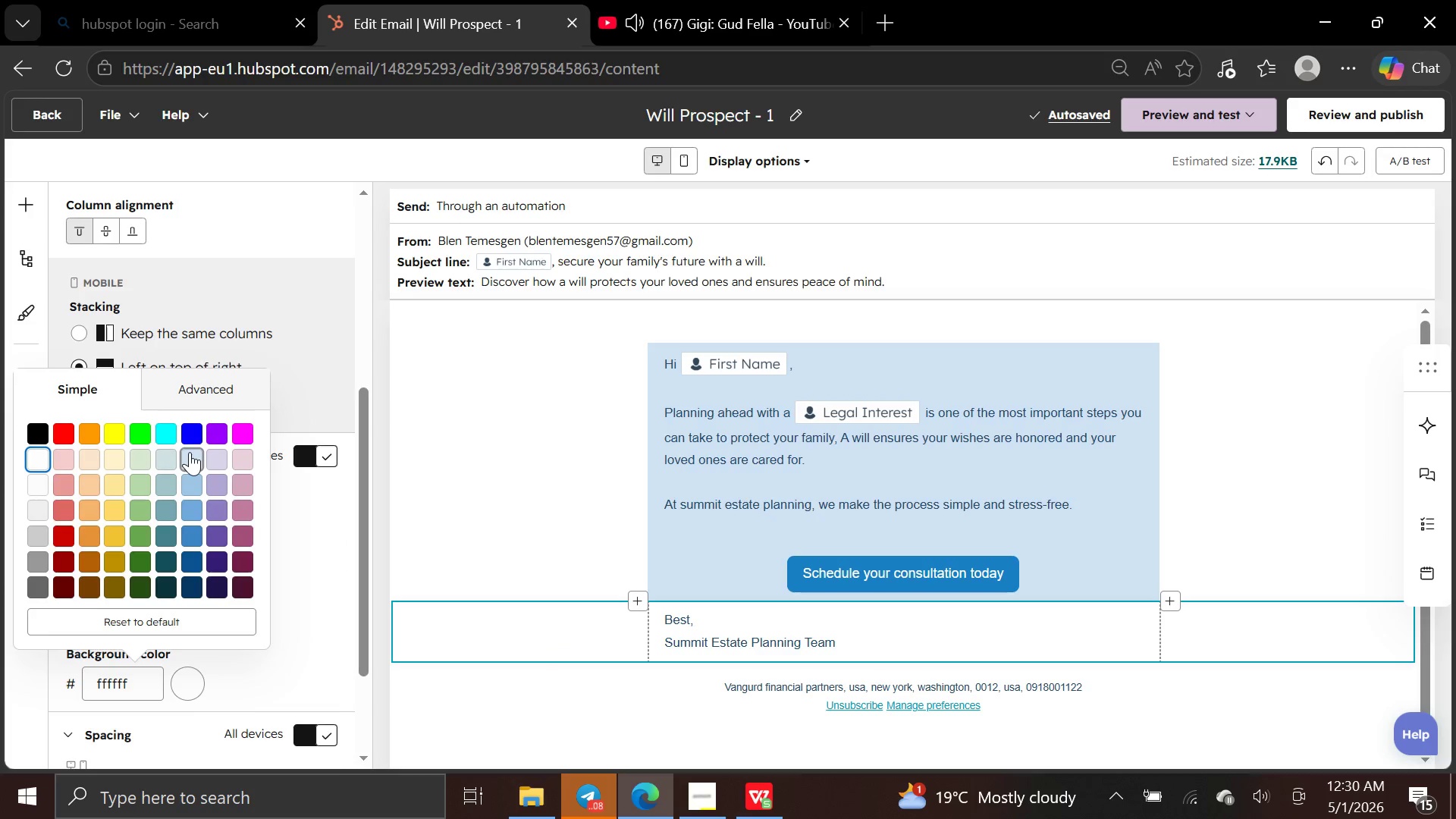 
left_click([190, 452])
 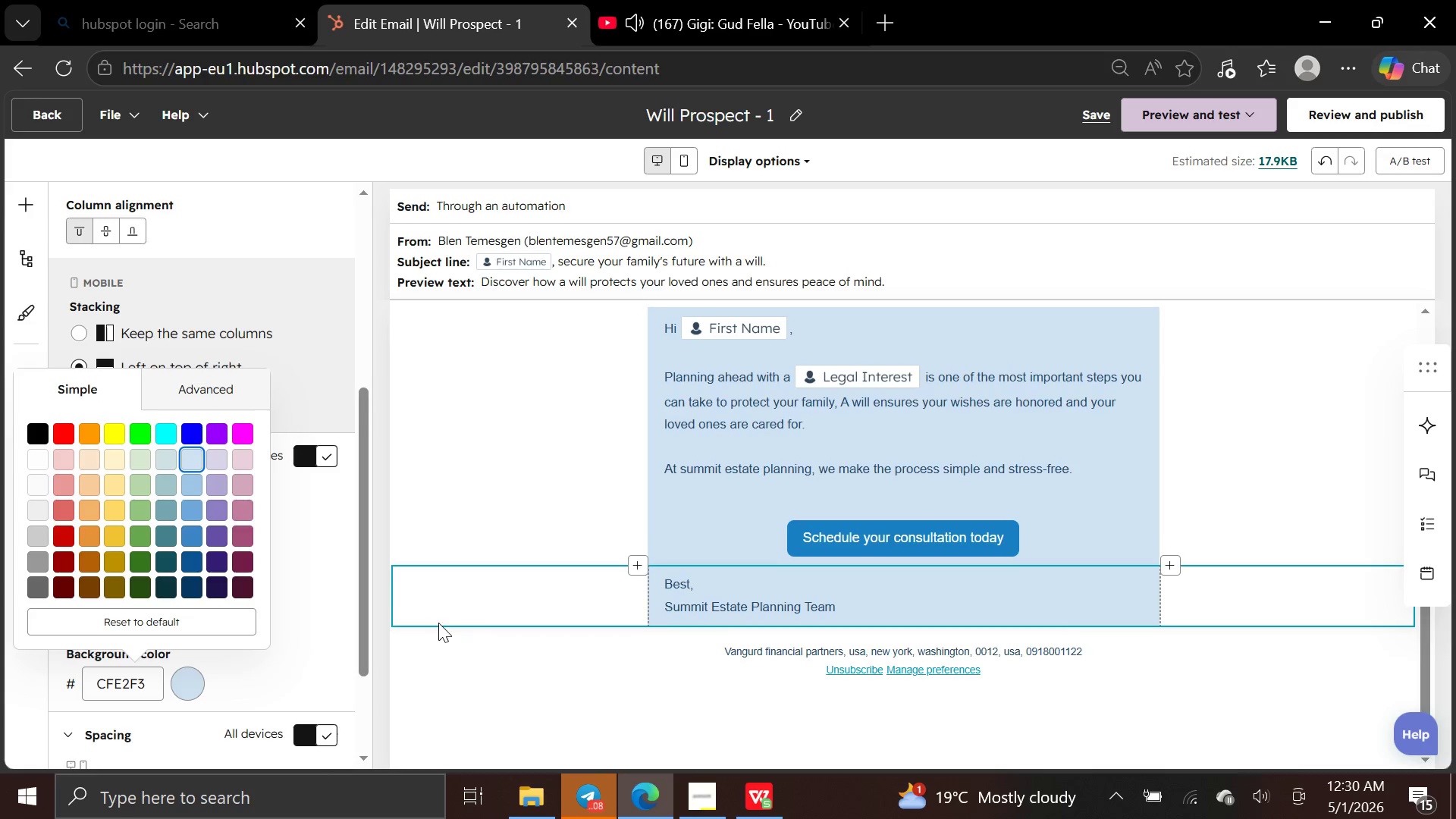 
left_click([510, 656])
 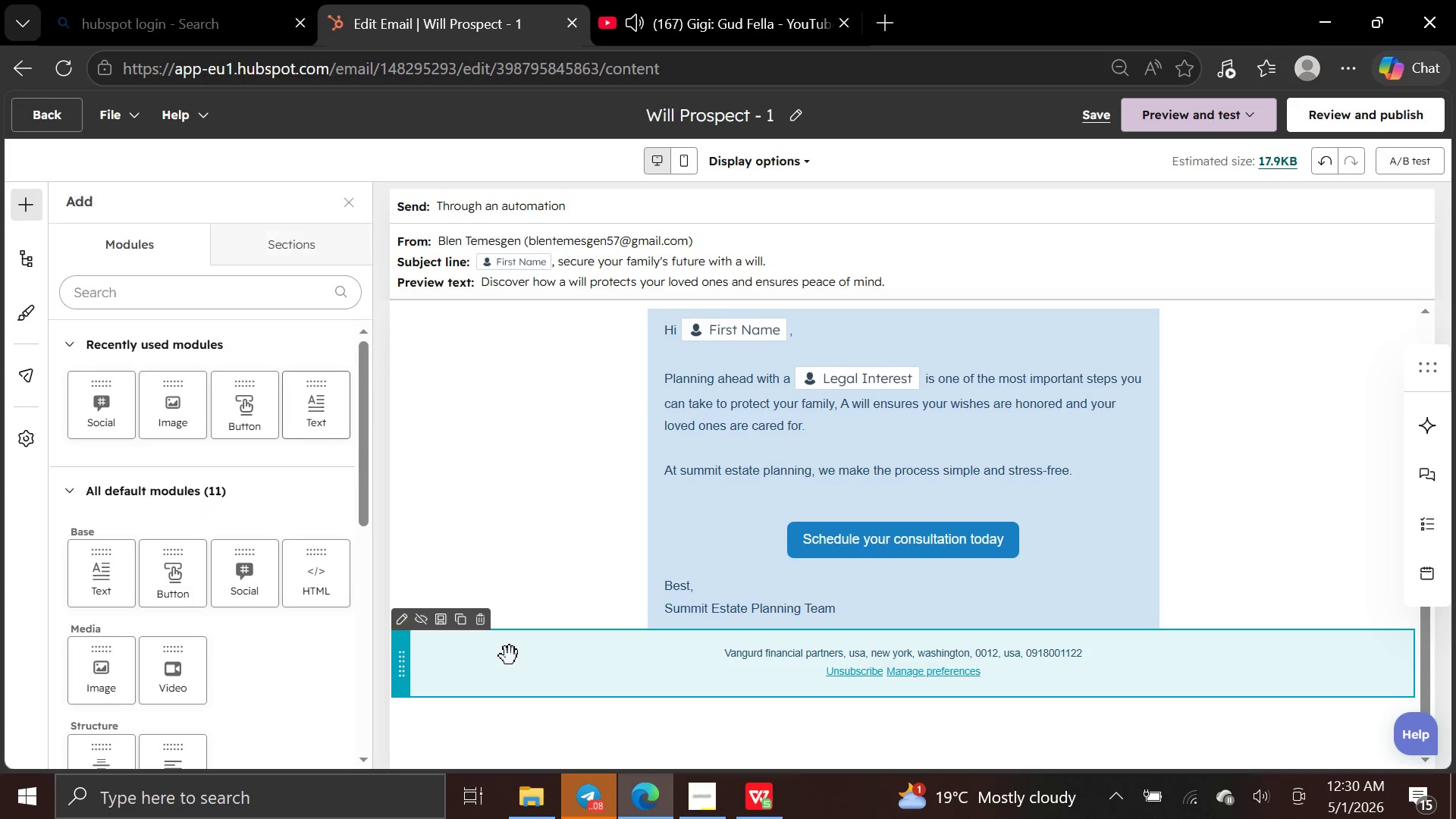 
left_click([510, 656])
 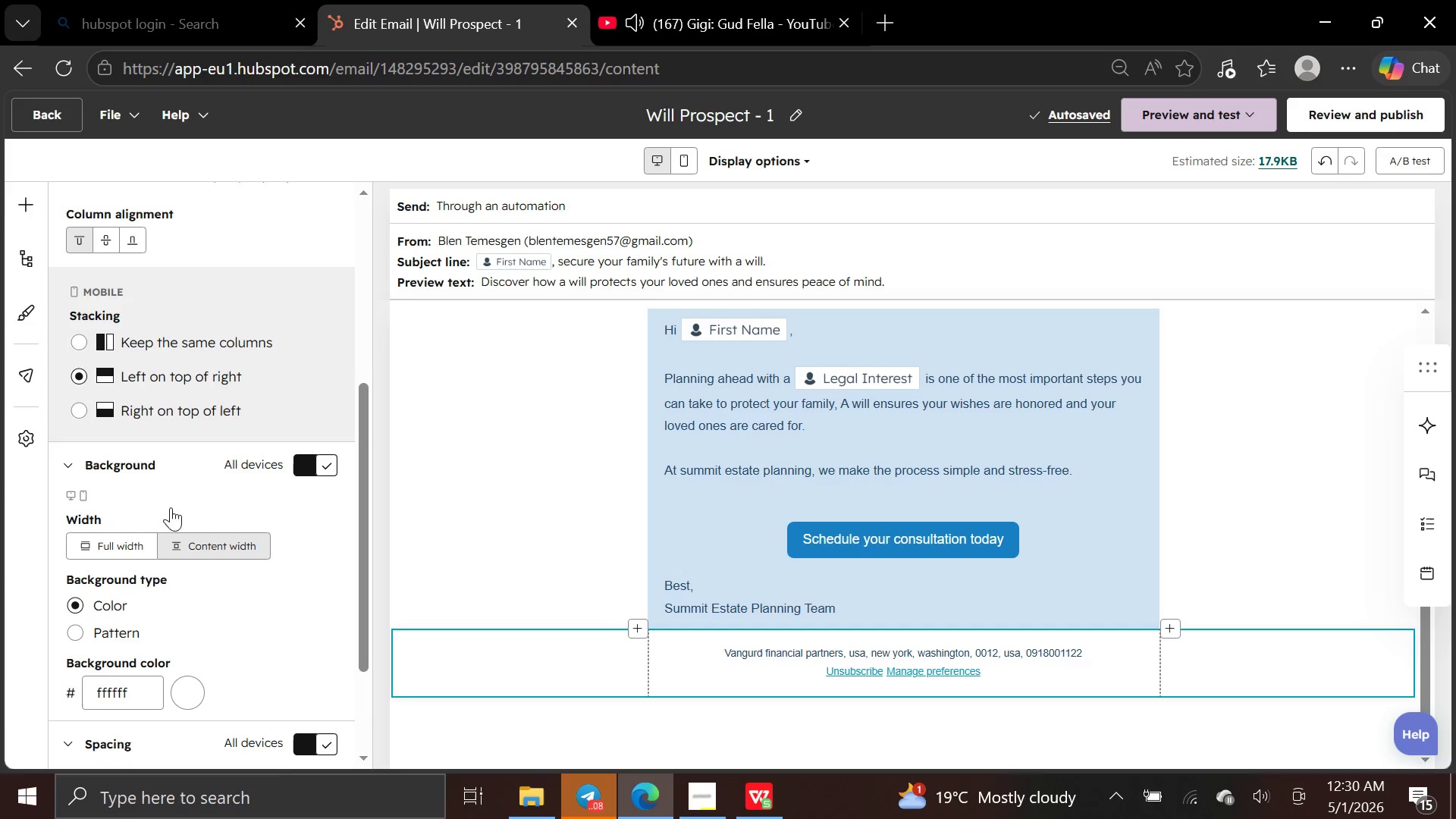 
left_click([186, 698])
 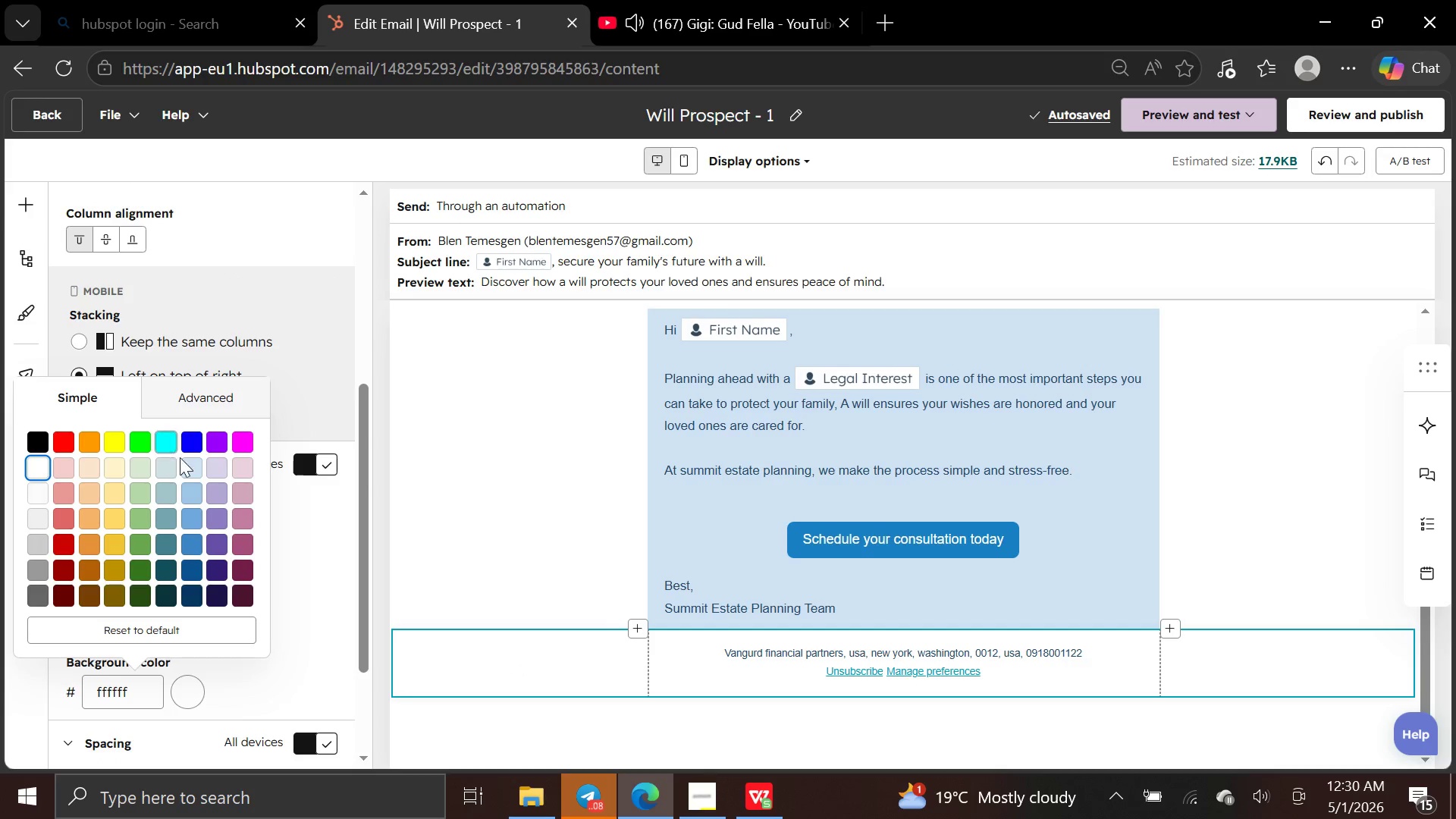 
left_click([187, 465])
 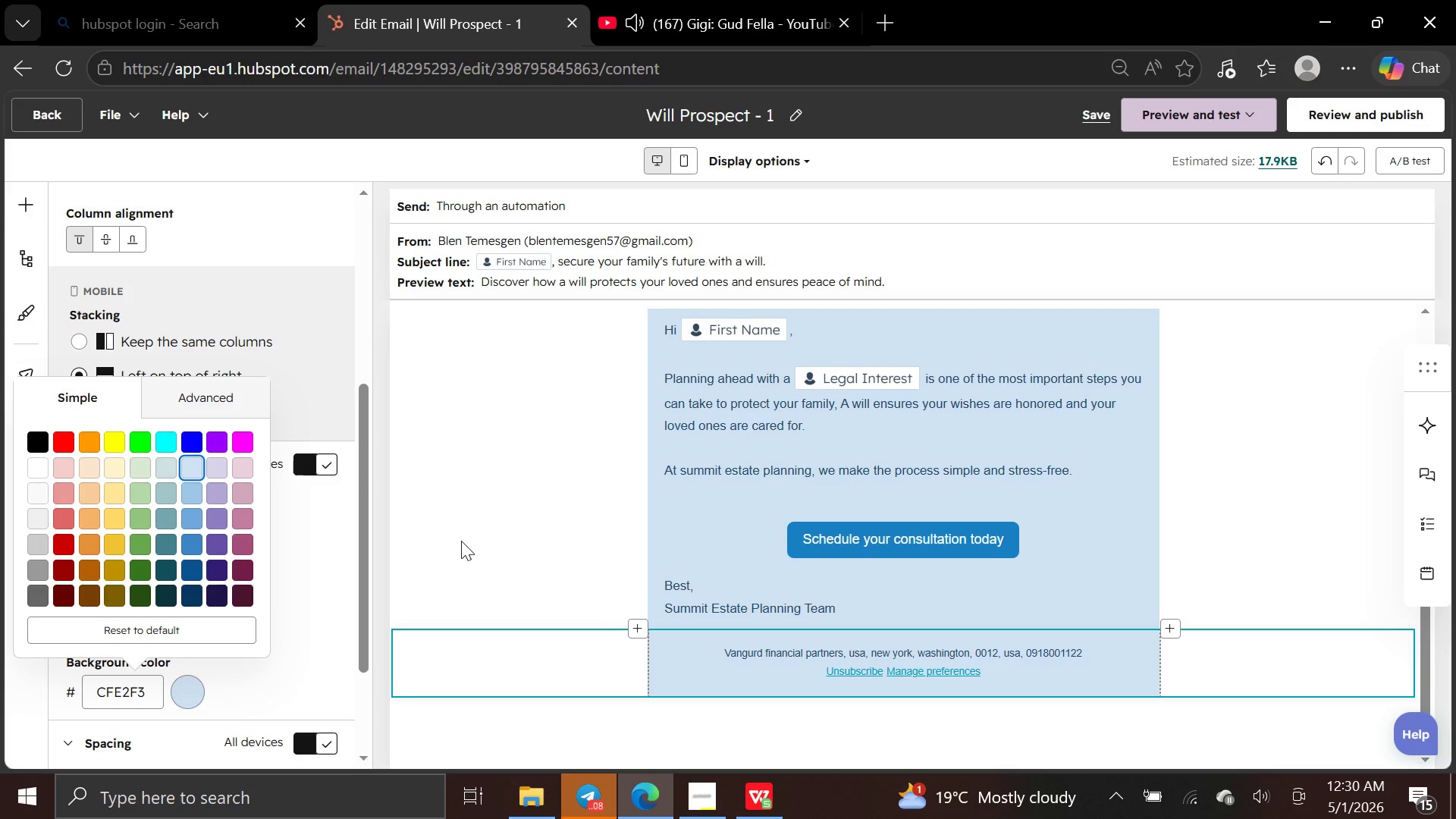 
left_click([461, 541])
 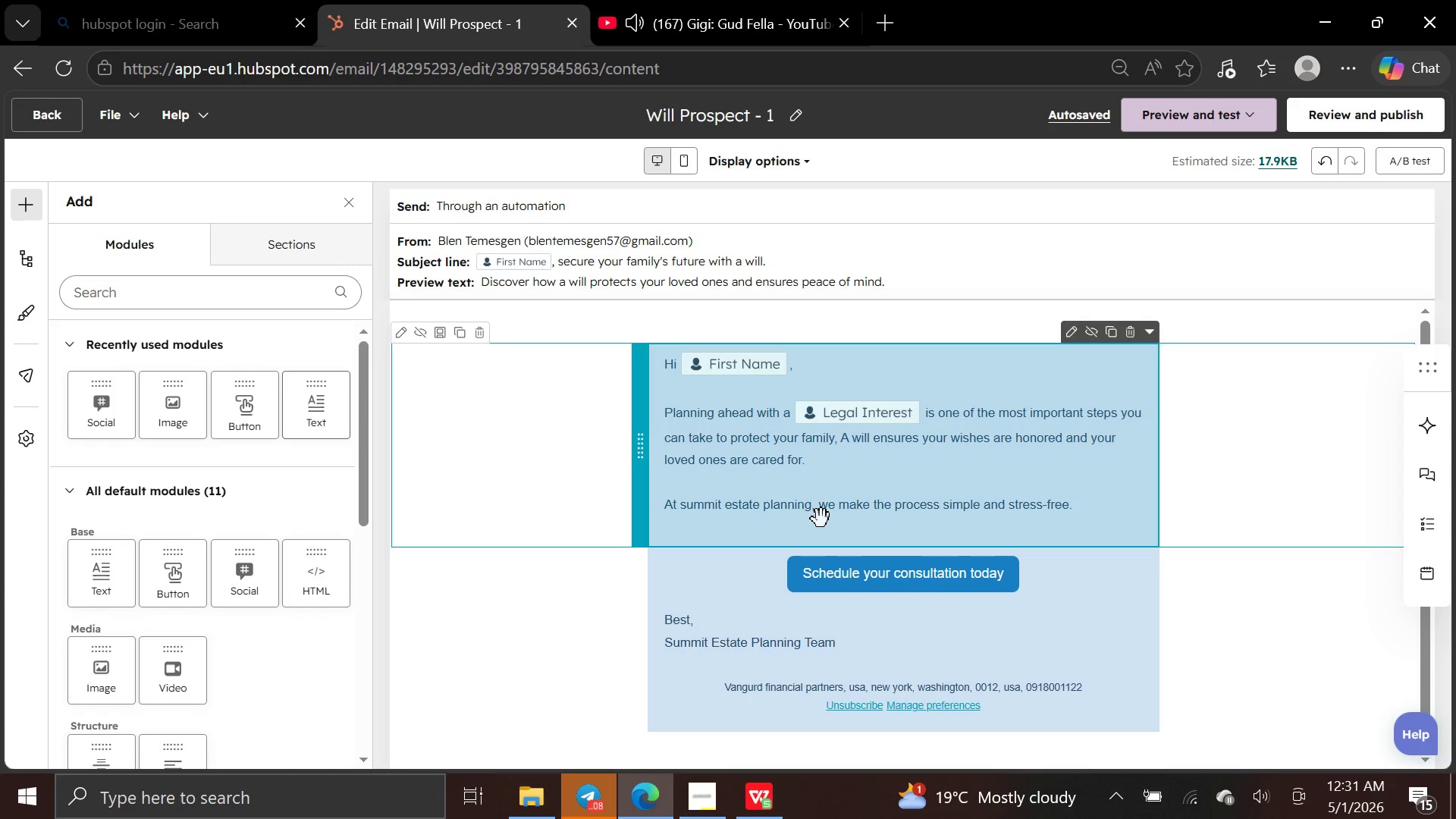 
wait(32.08)
 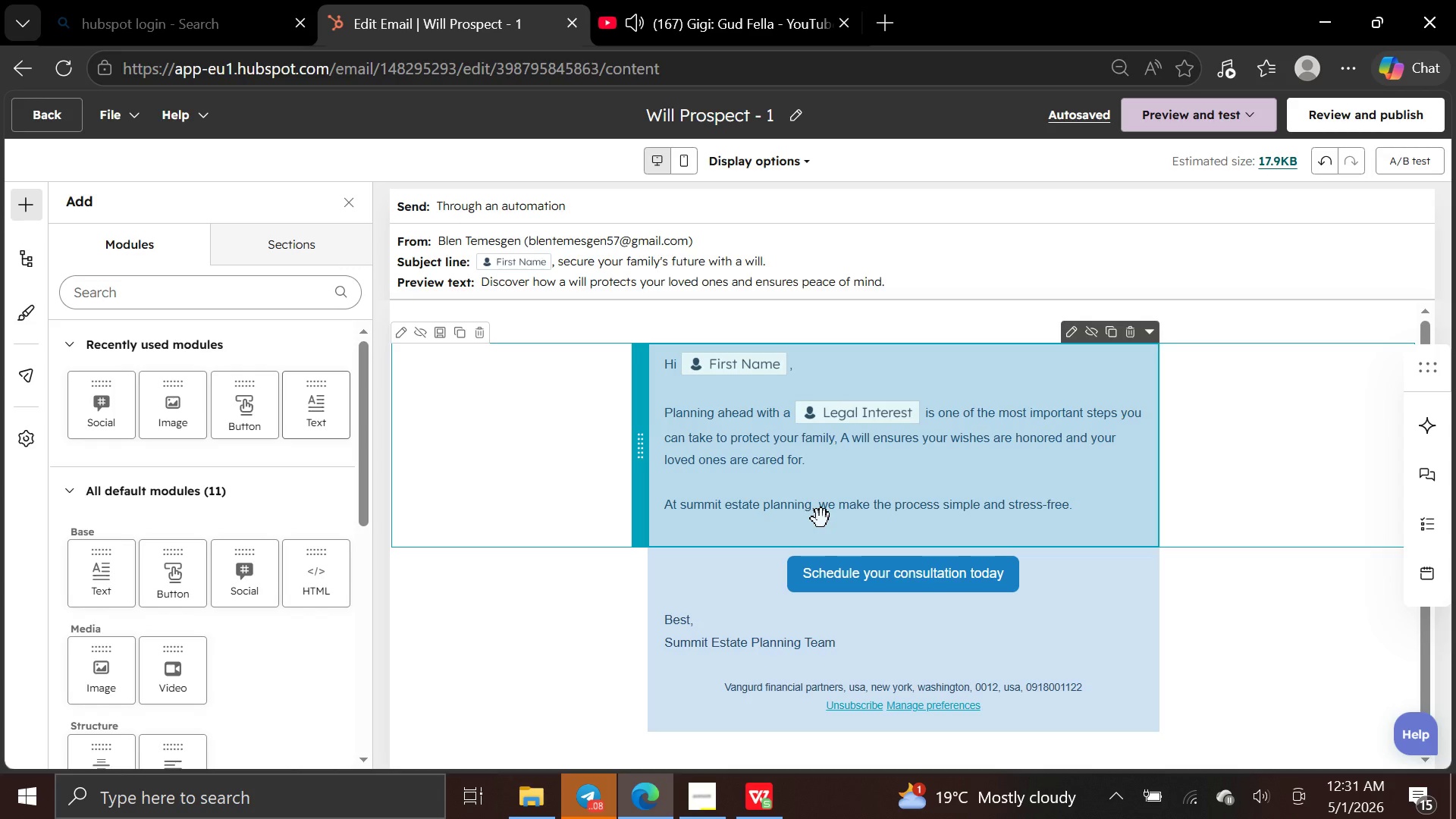 
left_click([1260, 208])
 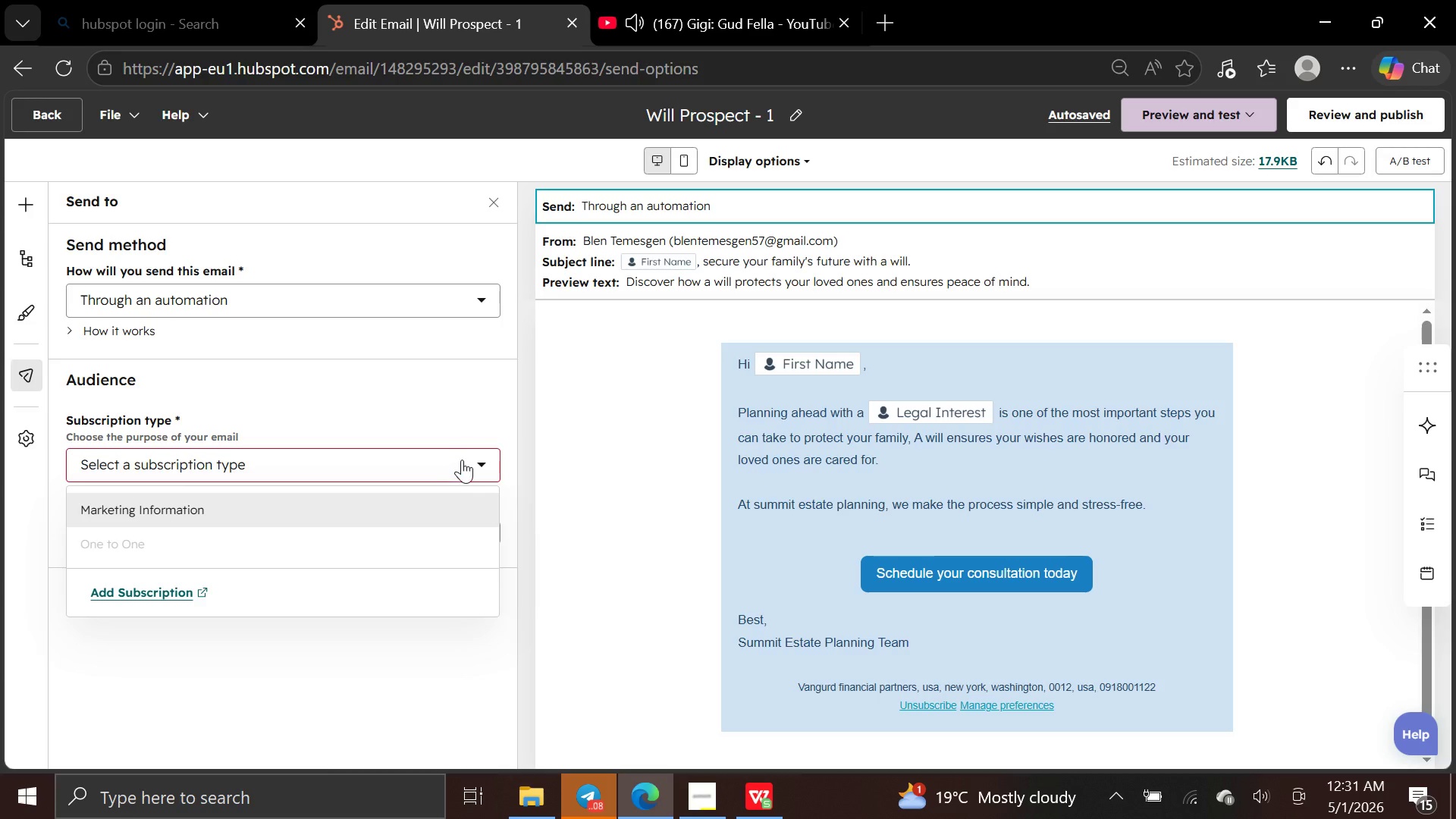 
left_click([426, 516])
 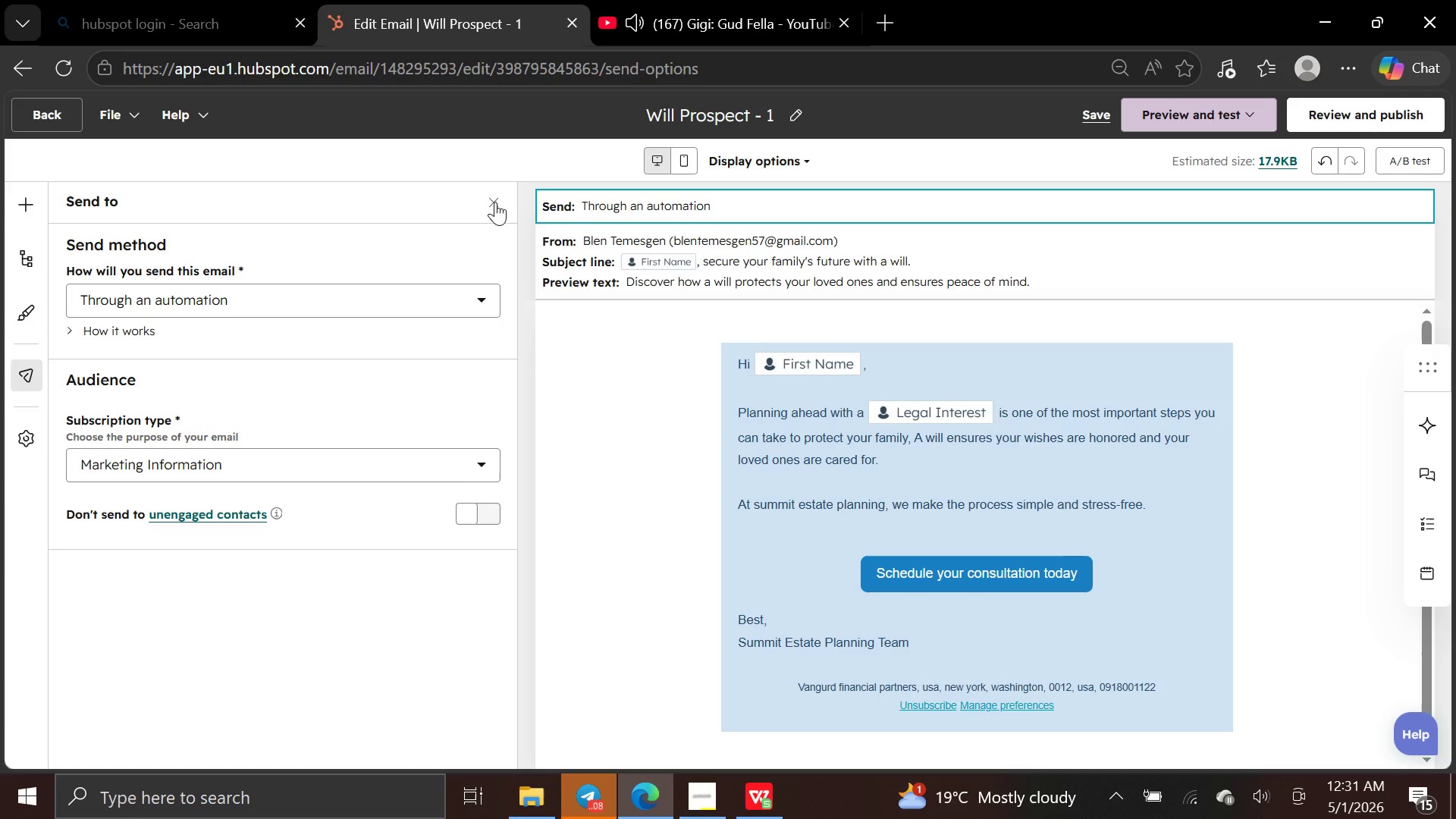 
left_click([495, 200])
 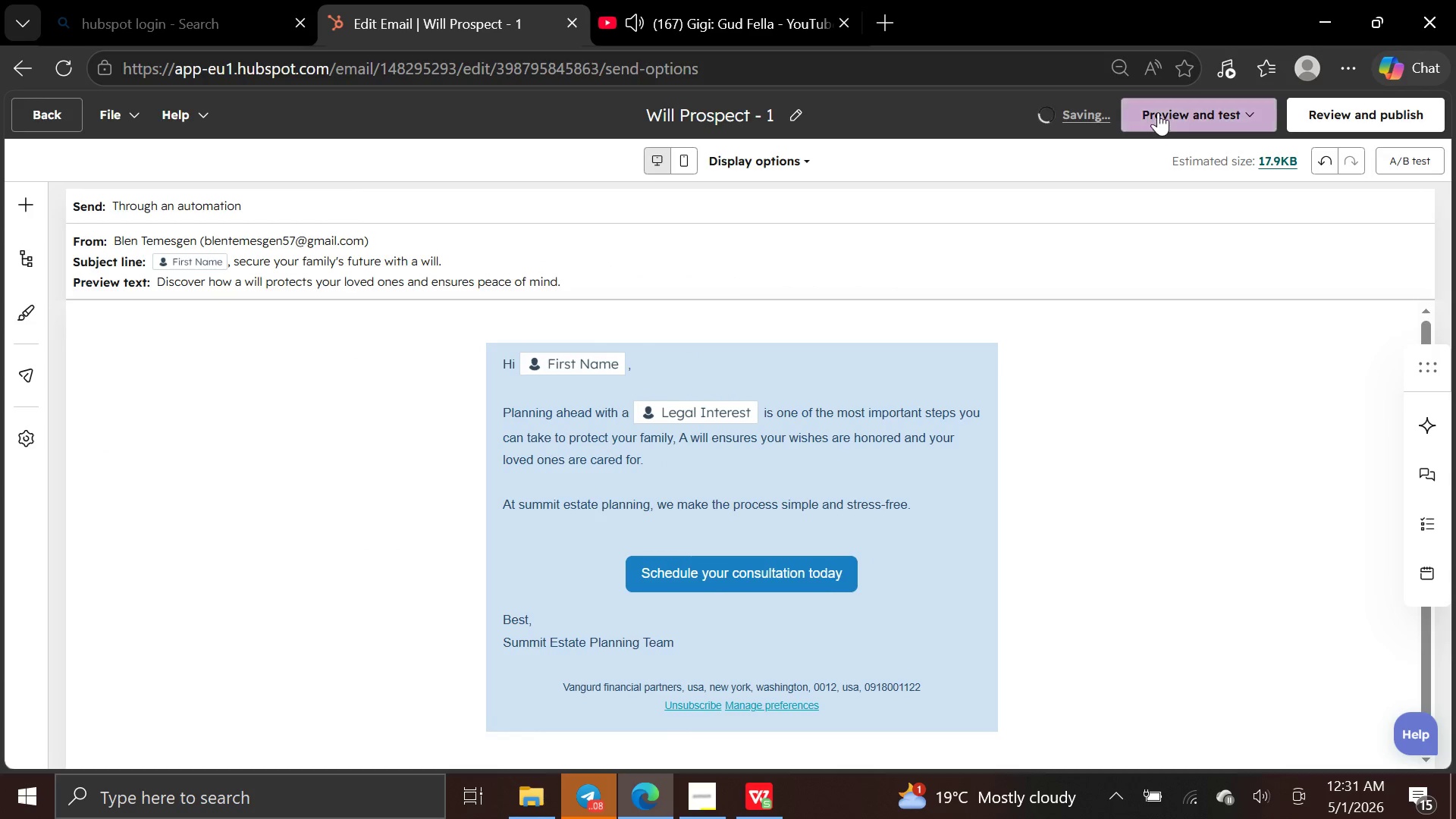 
left_click([1161, 112])
 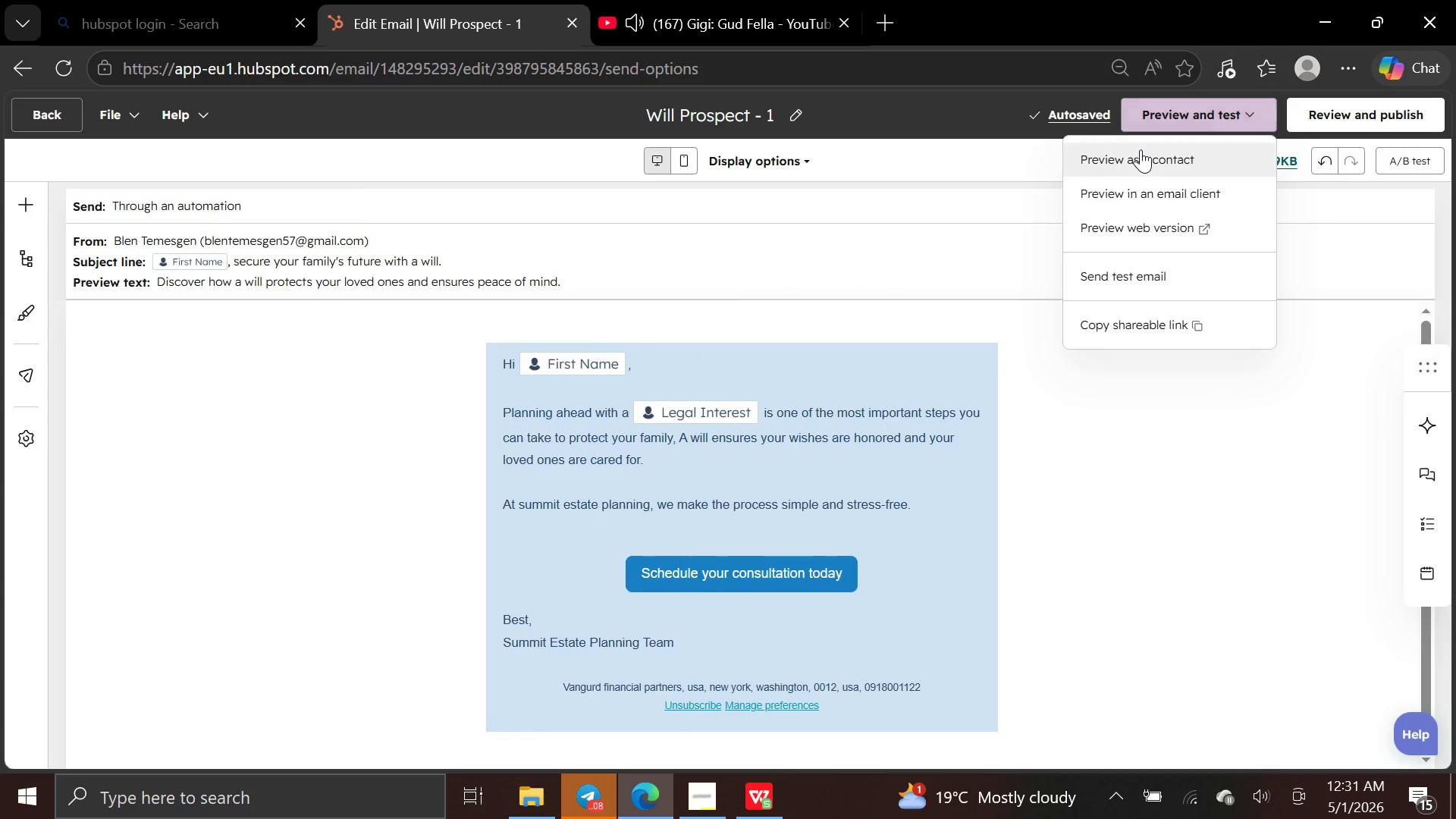 
left_click([1141, 149])
 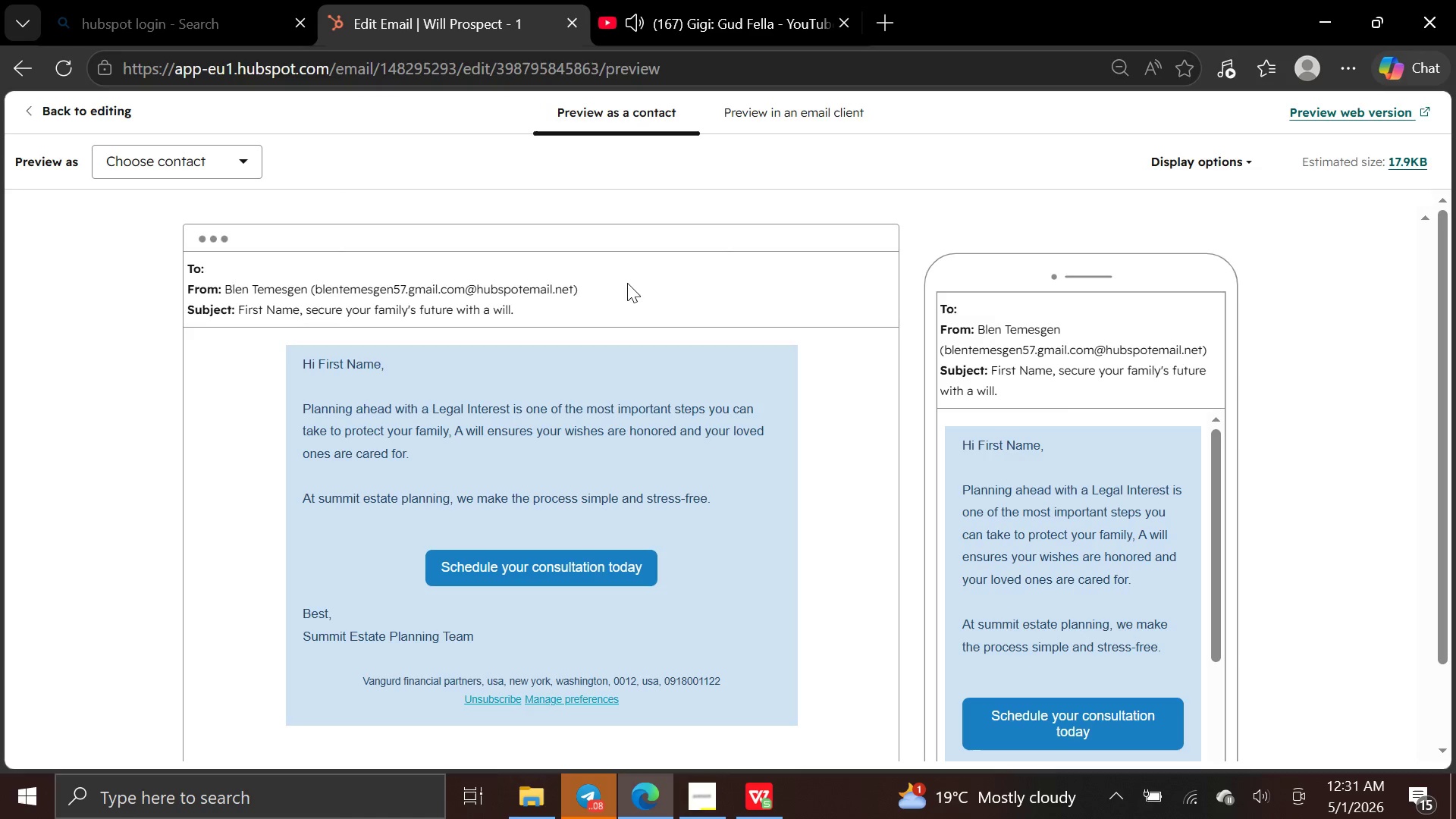 
wait(5.67)
 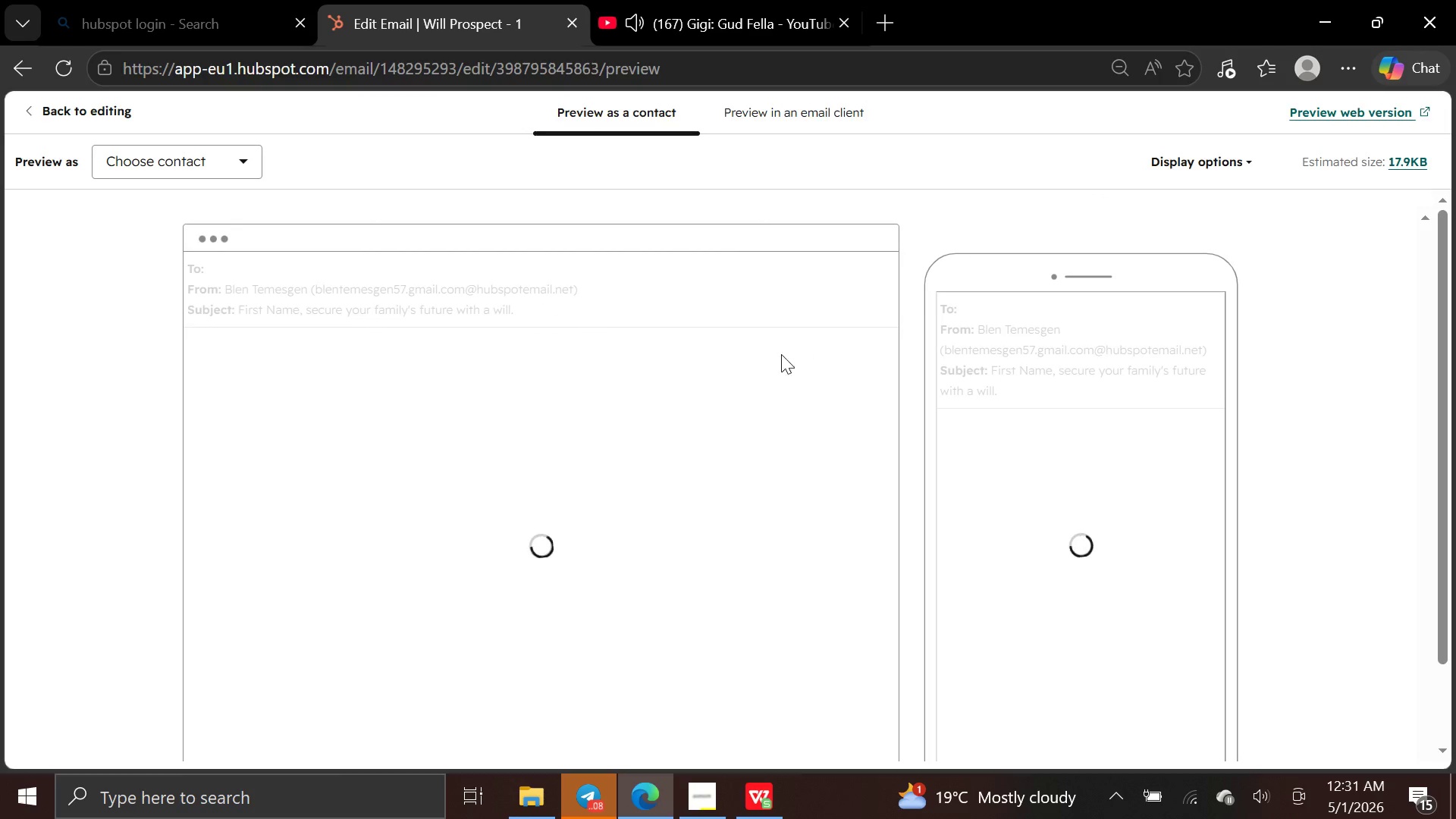 
left_click([237, 158])
 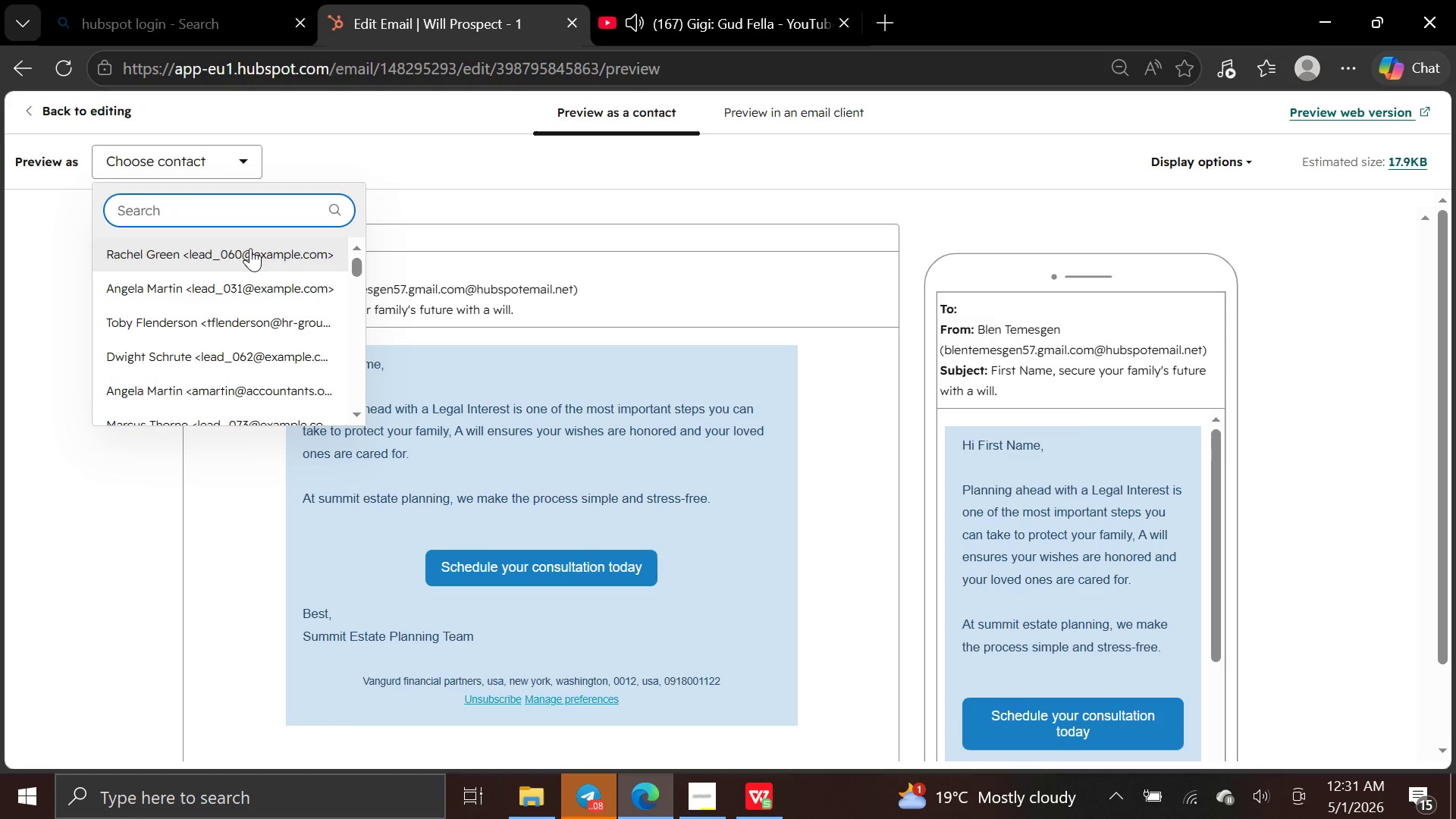 
left_click([250, 249])
 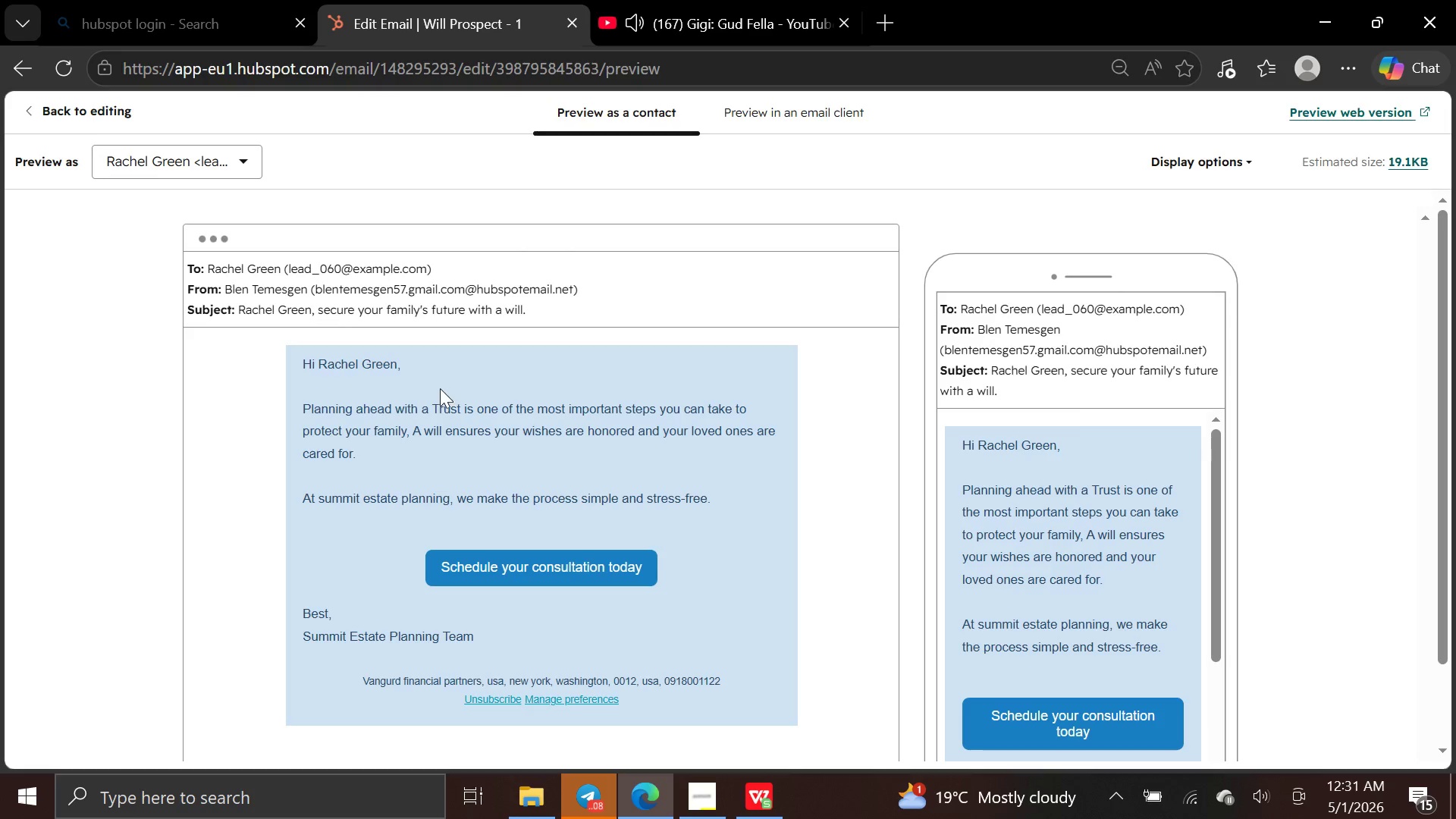 
wait(16.38)
 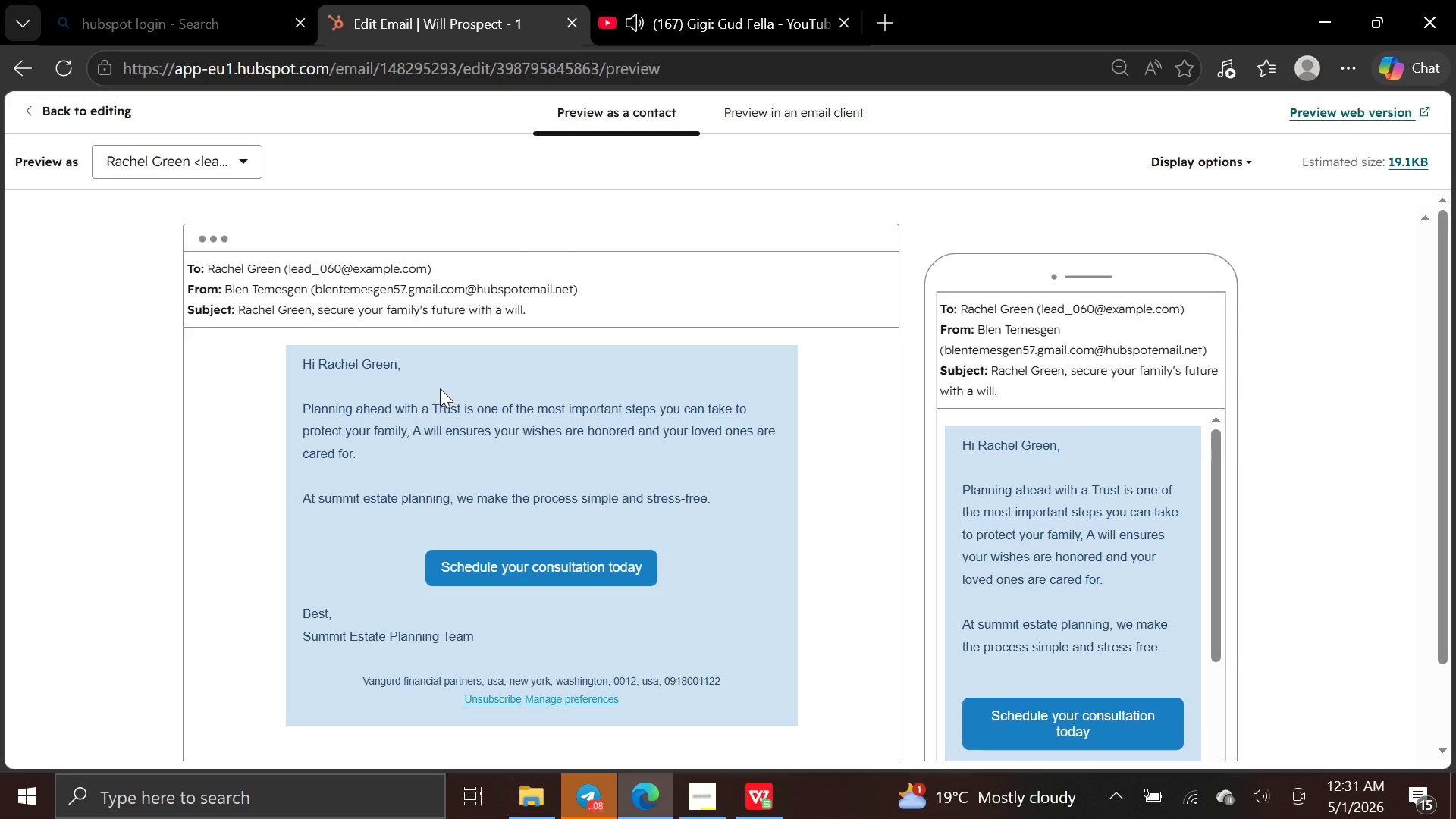 
left_click([247, 155])
 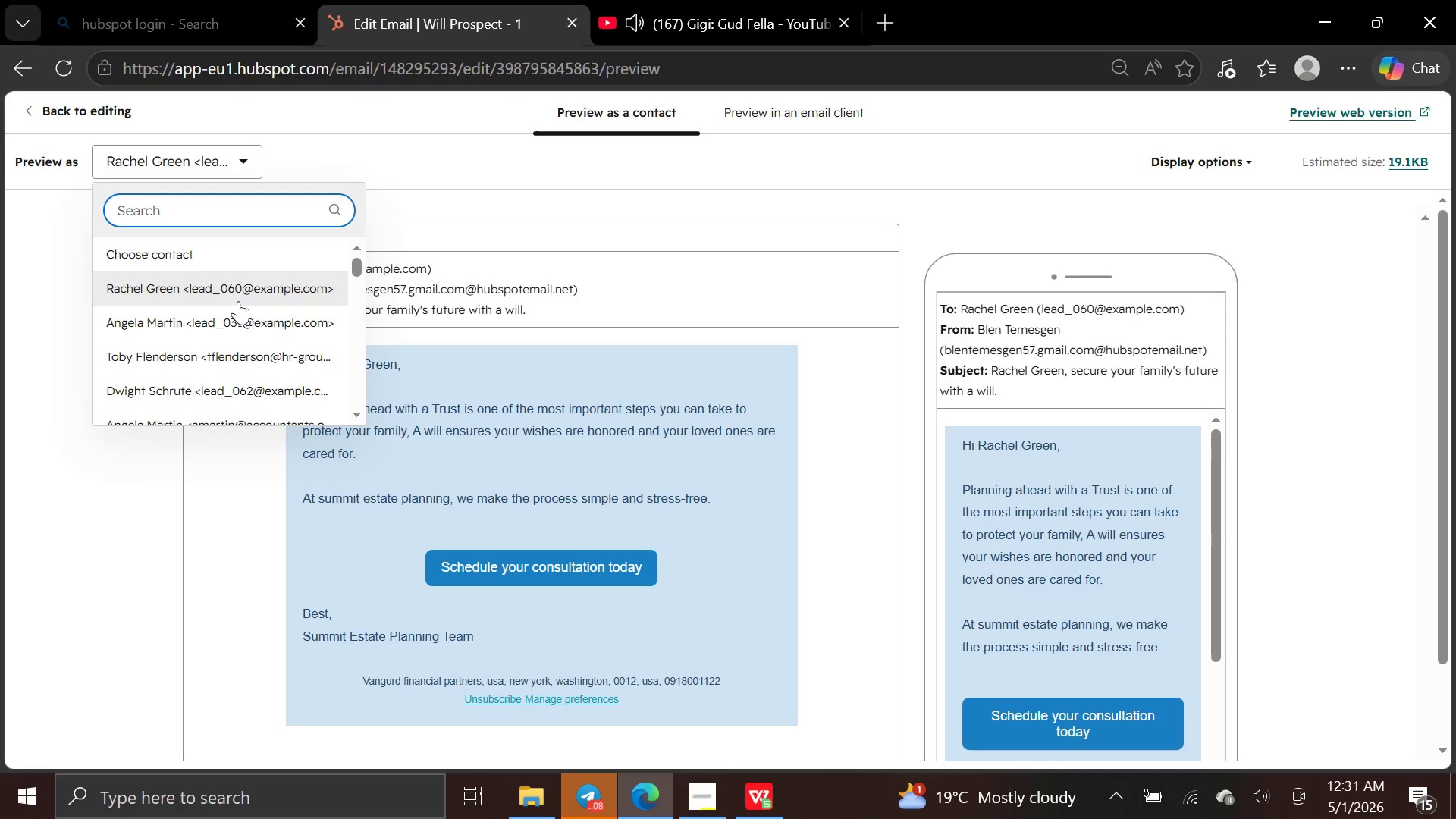 
left_click([238, 303])
 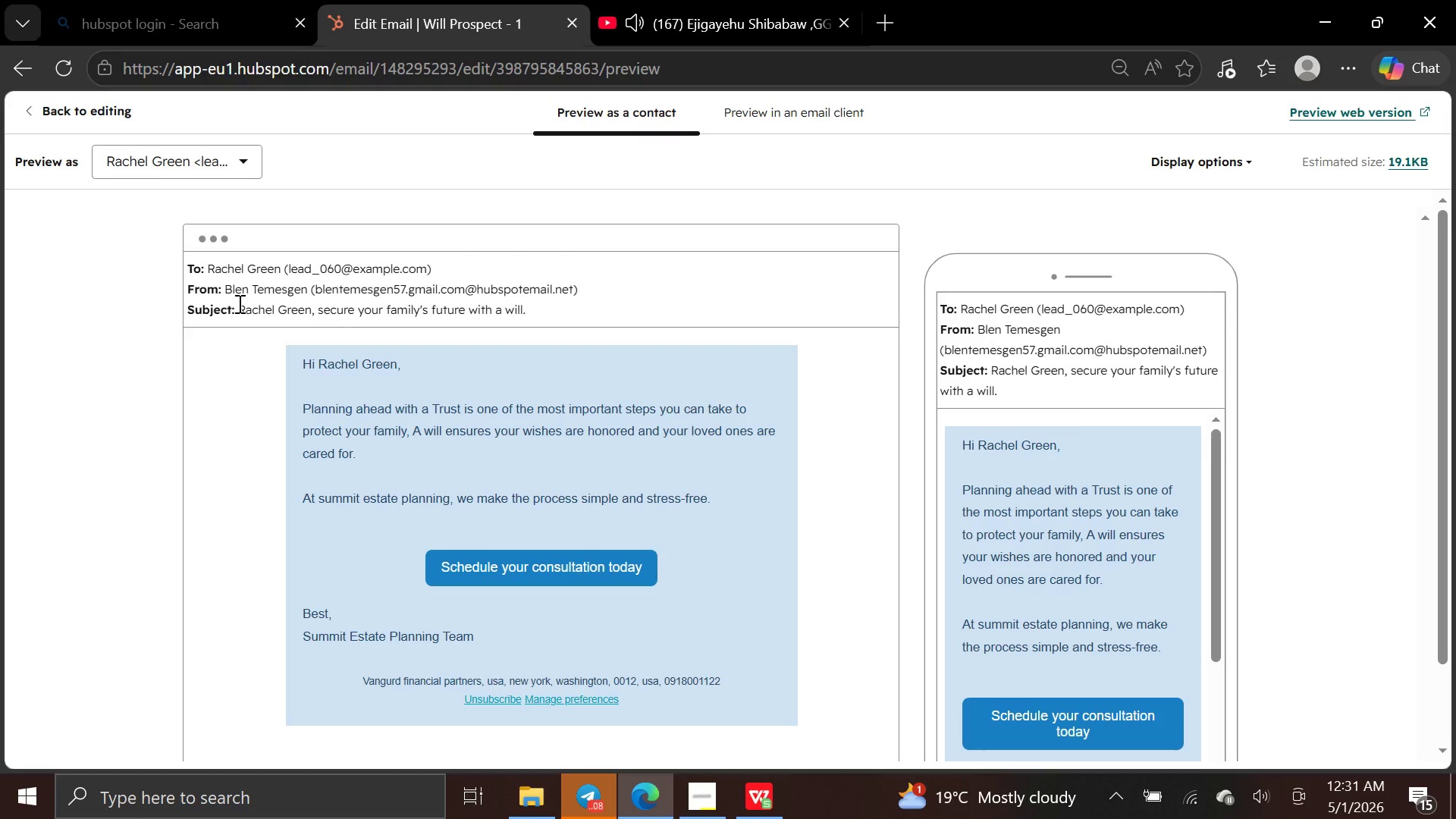 
wait(14.78)
 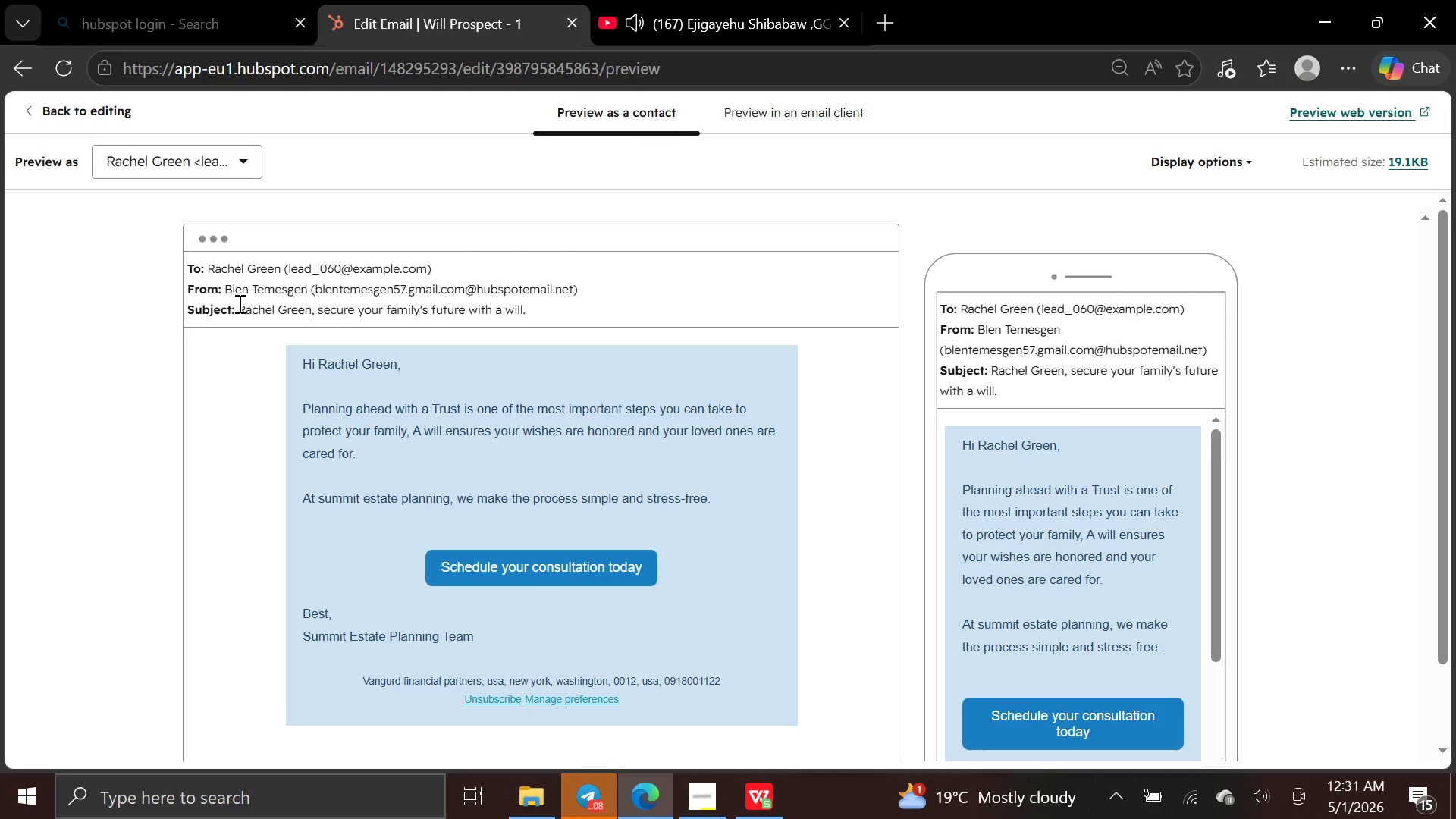 
left_click([112, 111])
 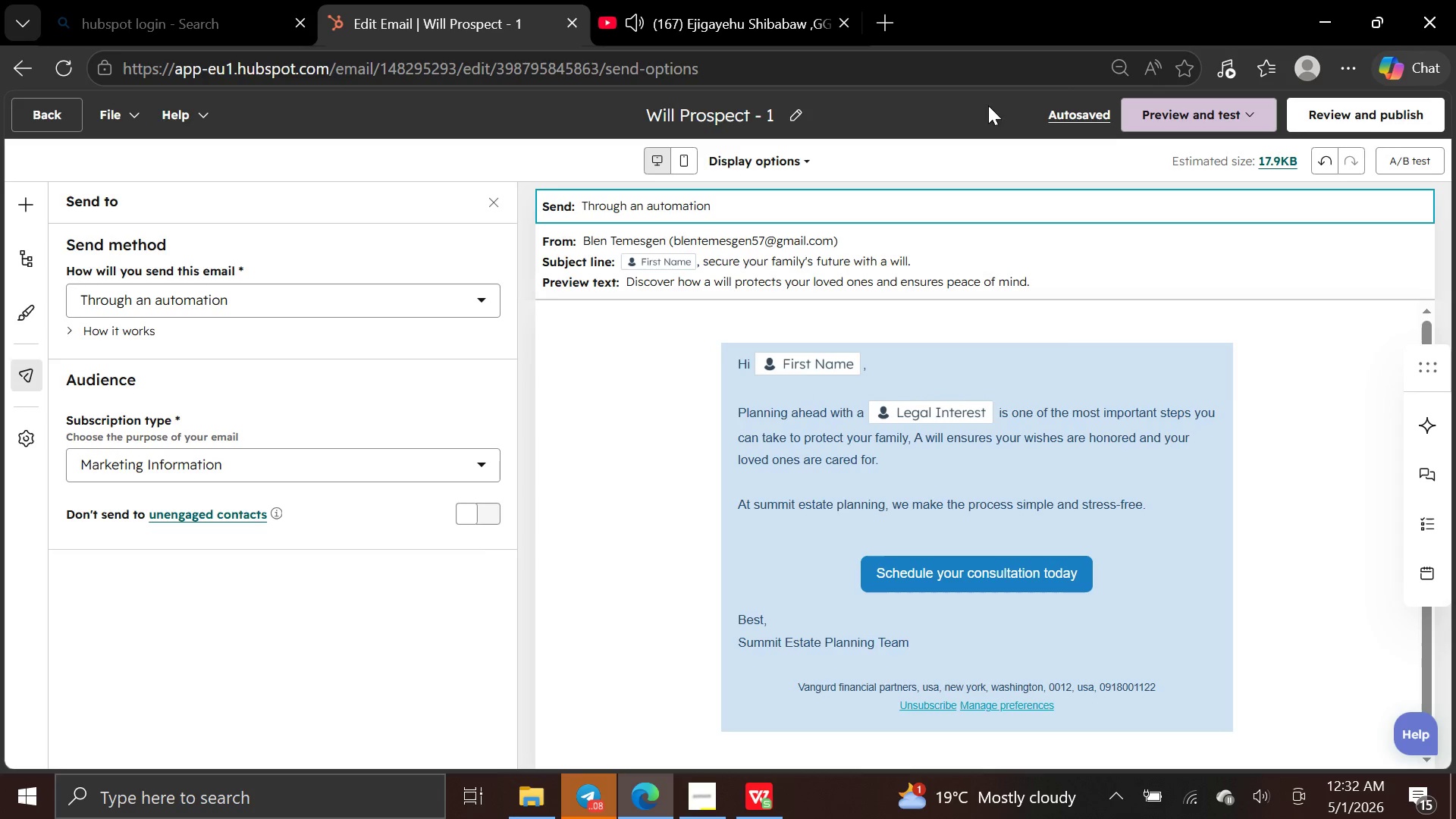 
left_click([1216, 118])
 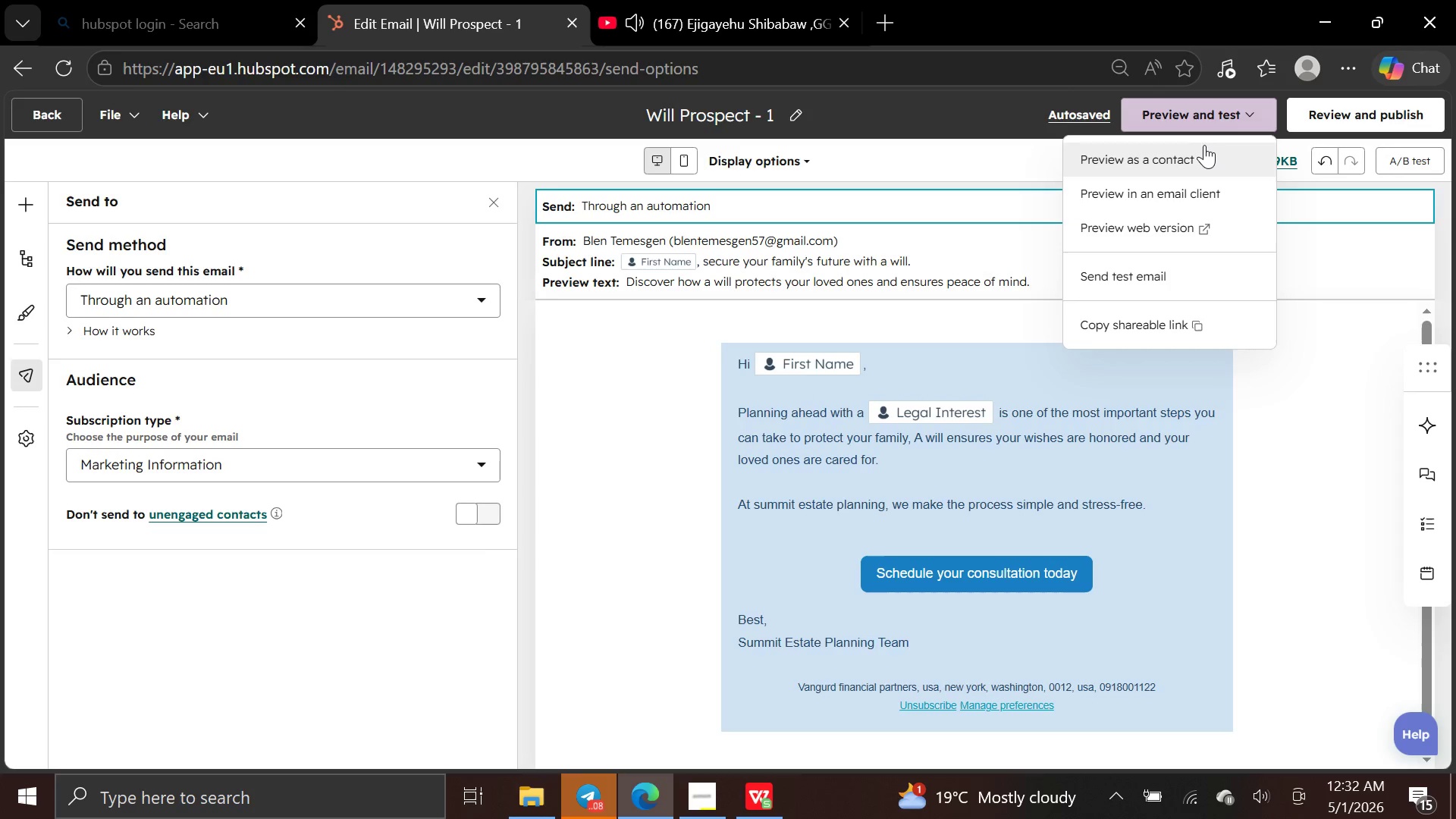 
left_click([1204, 149])
 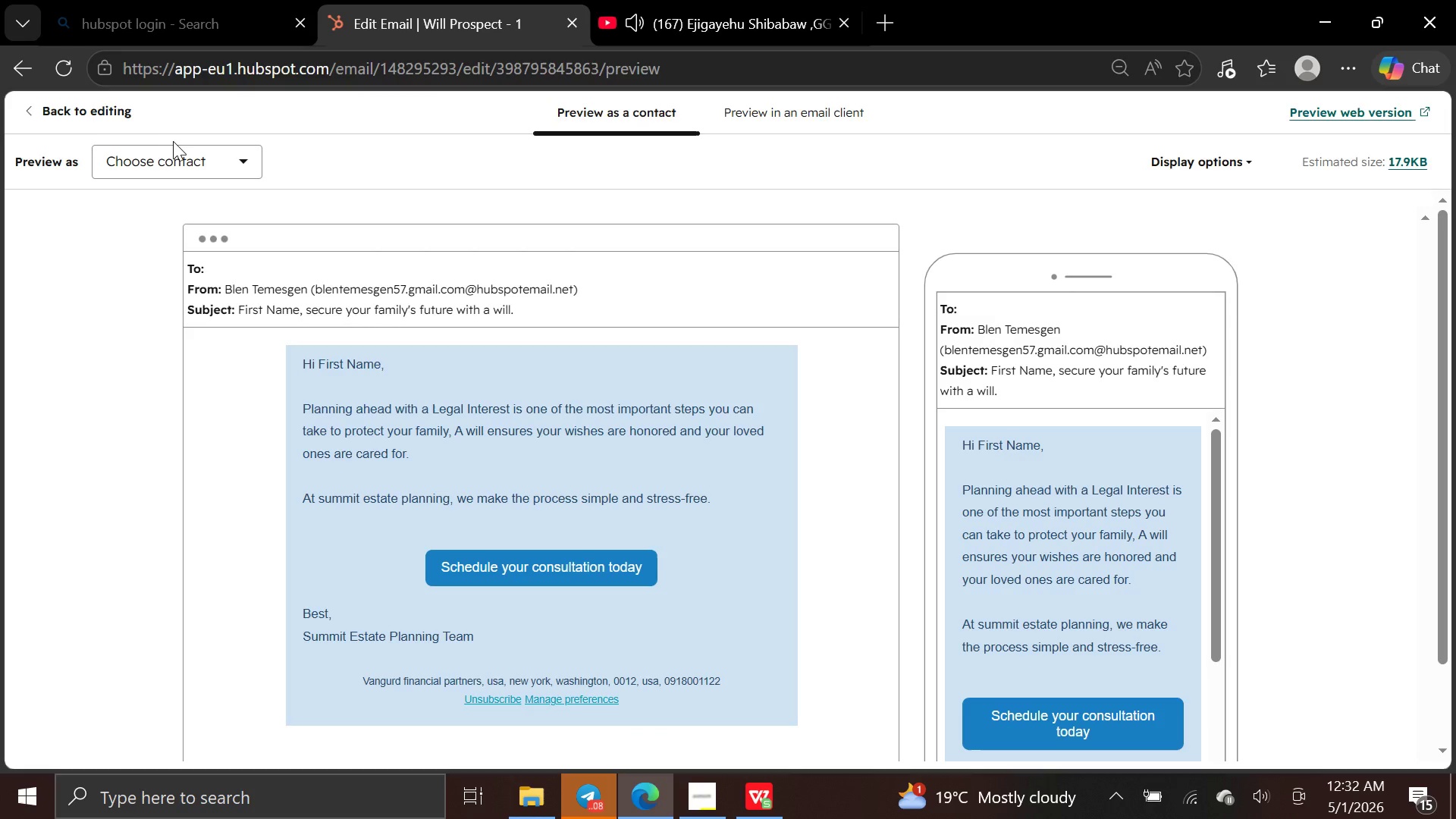 
left_click([237, 159])
 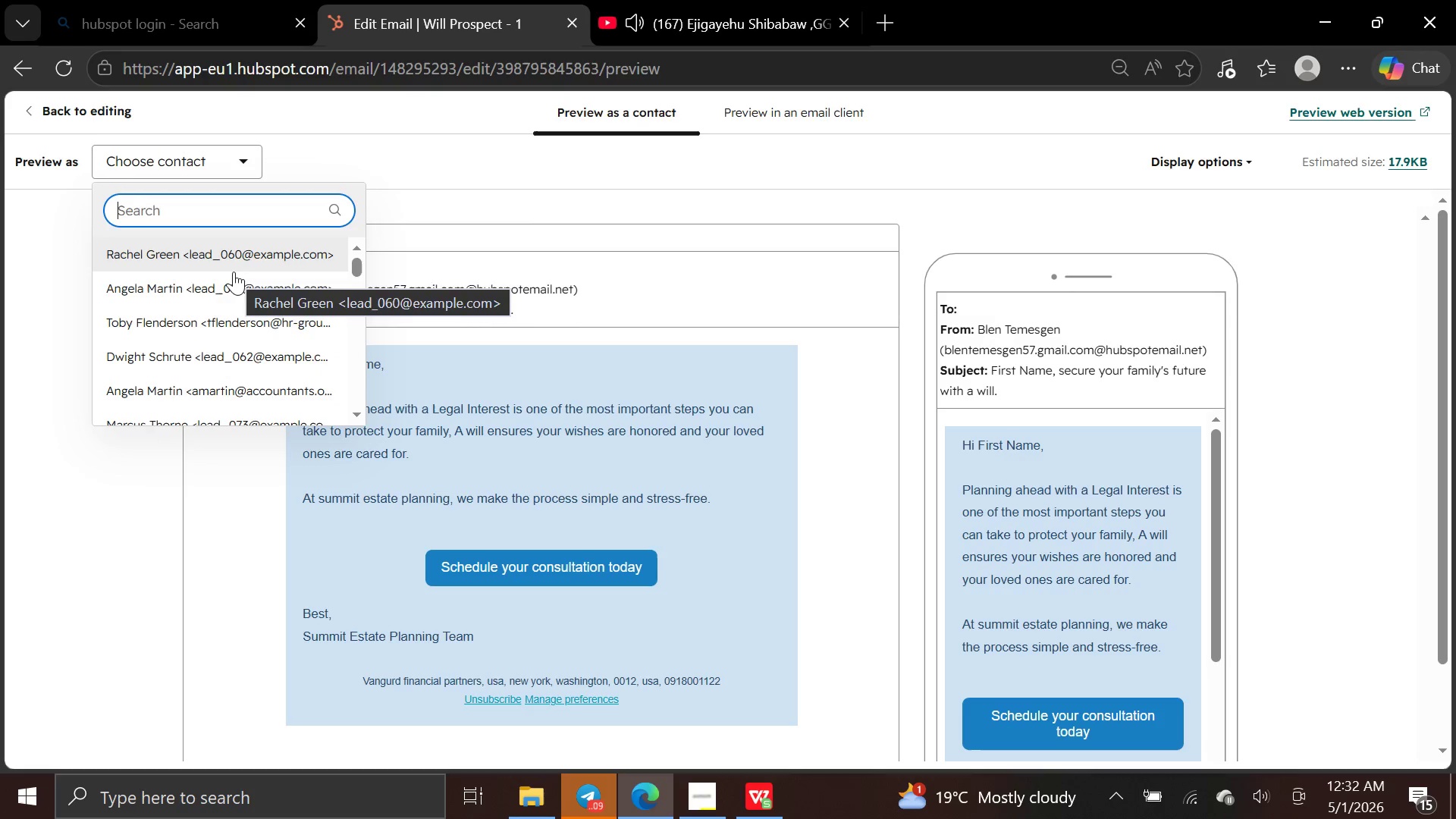 
left_click([234, 277])
 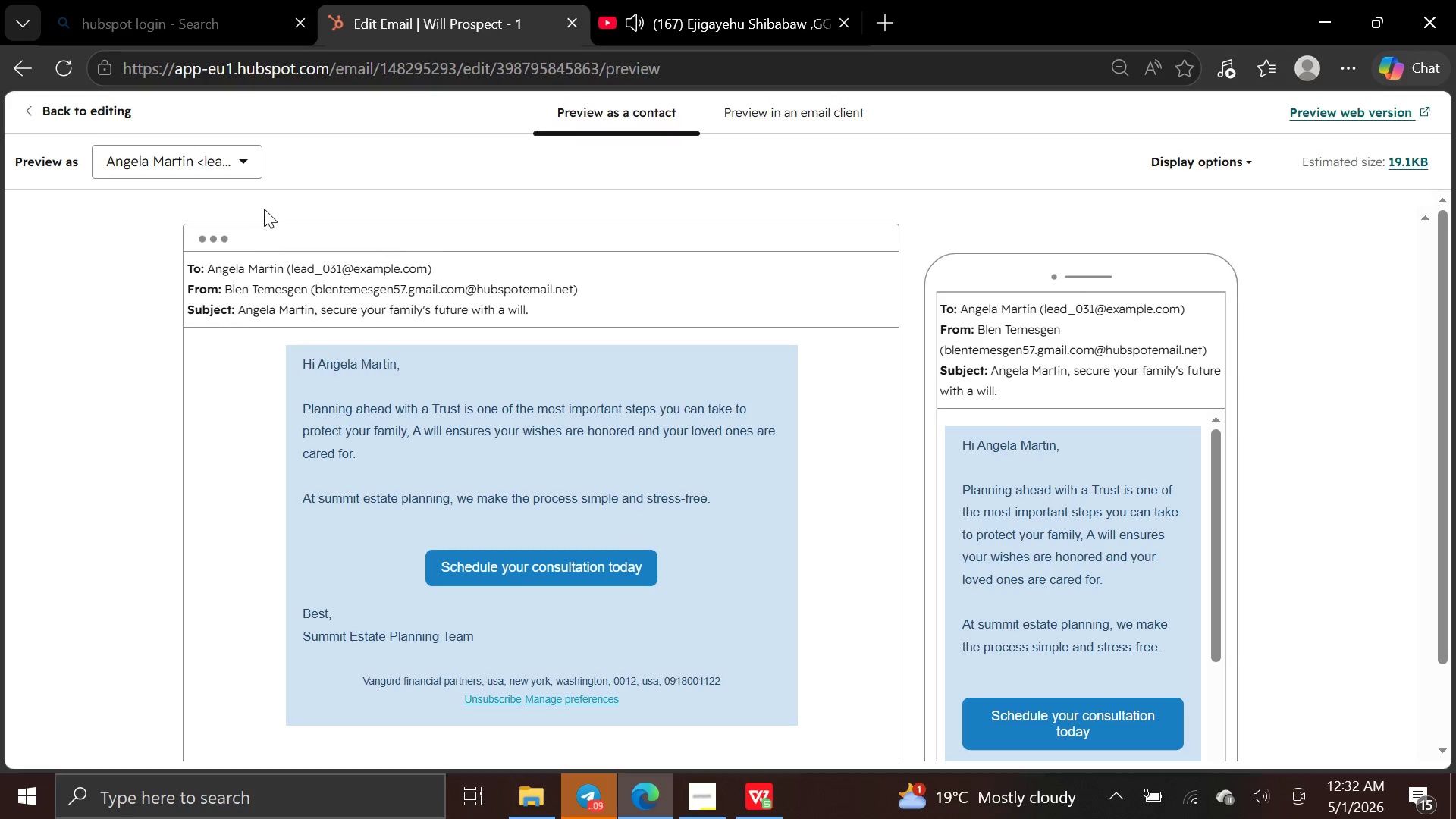 
left_click([247, 169])
 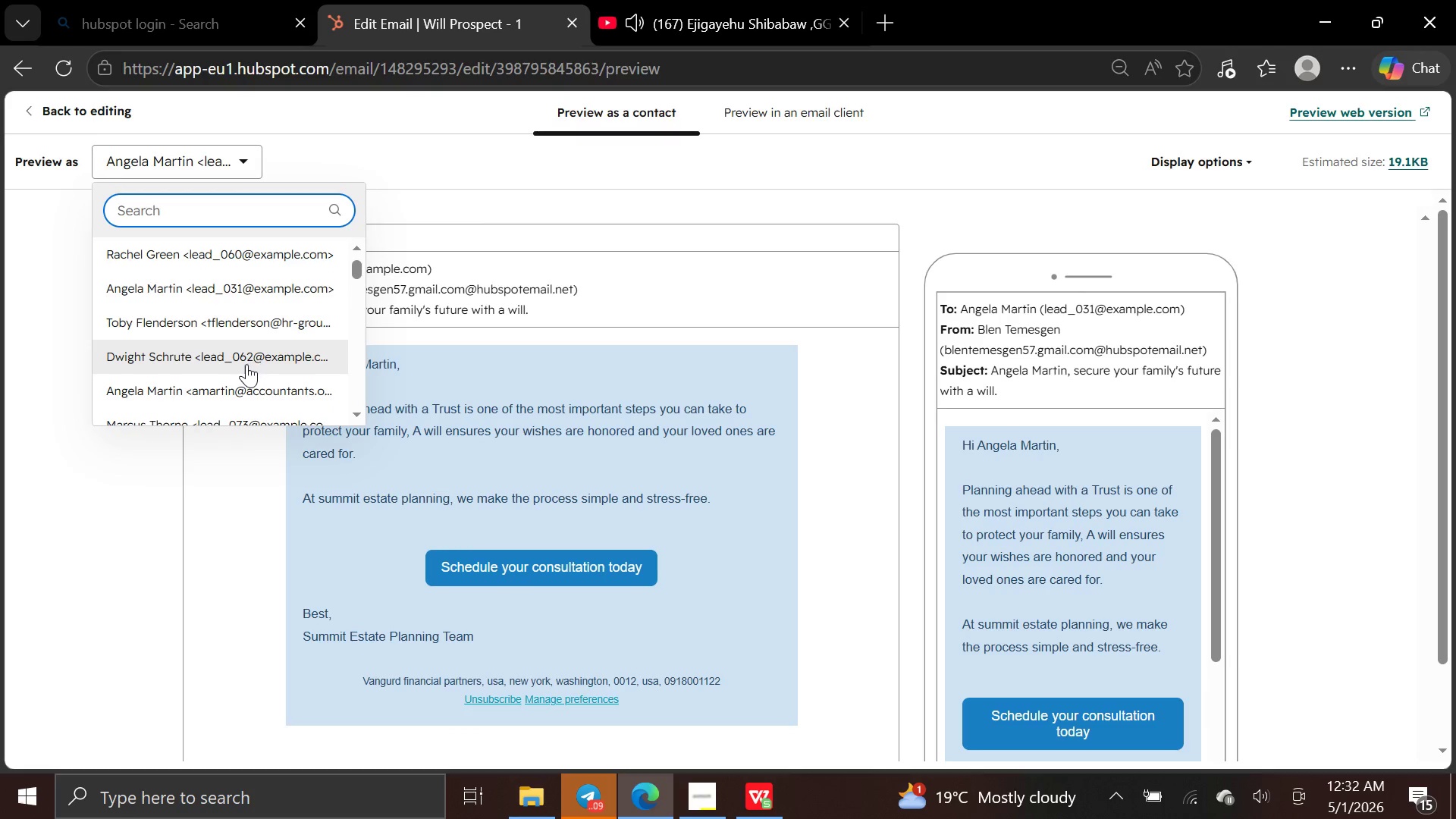 
left_click([246, 364])
 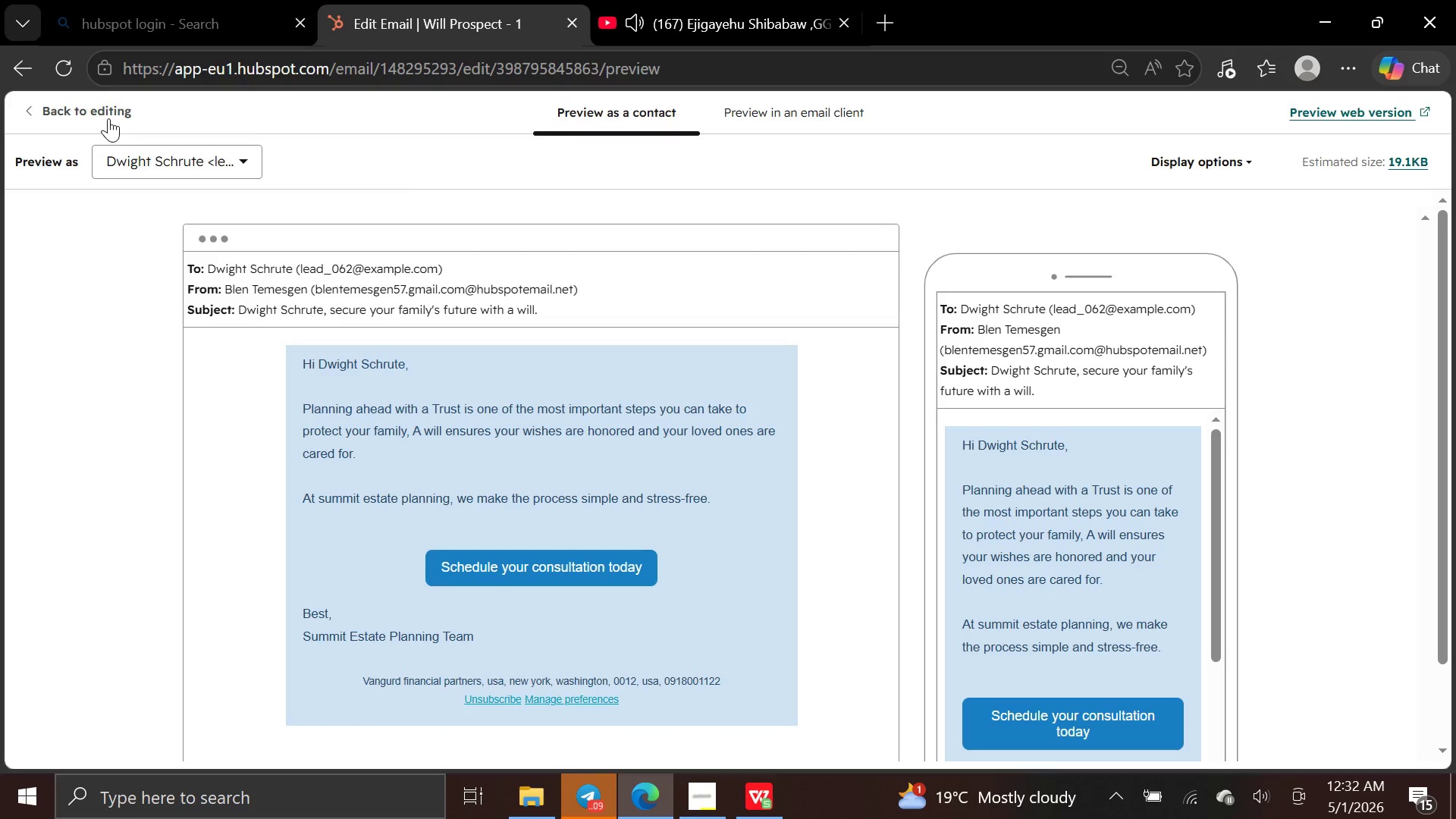 
wait(7.58)
 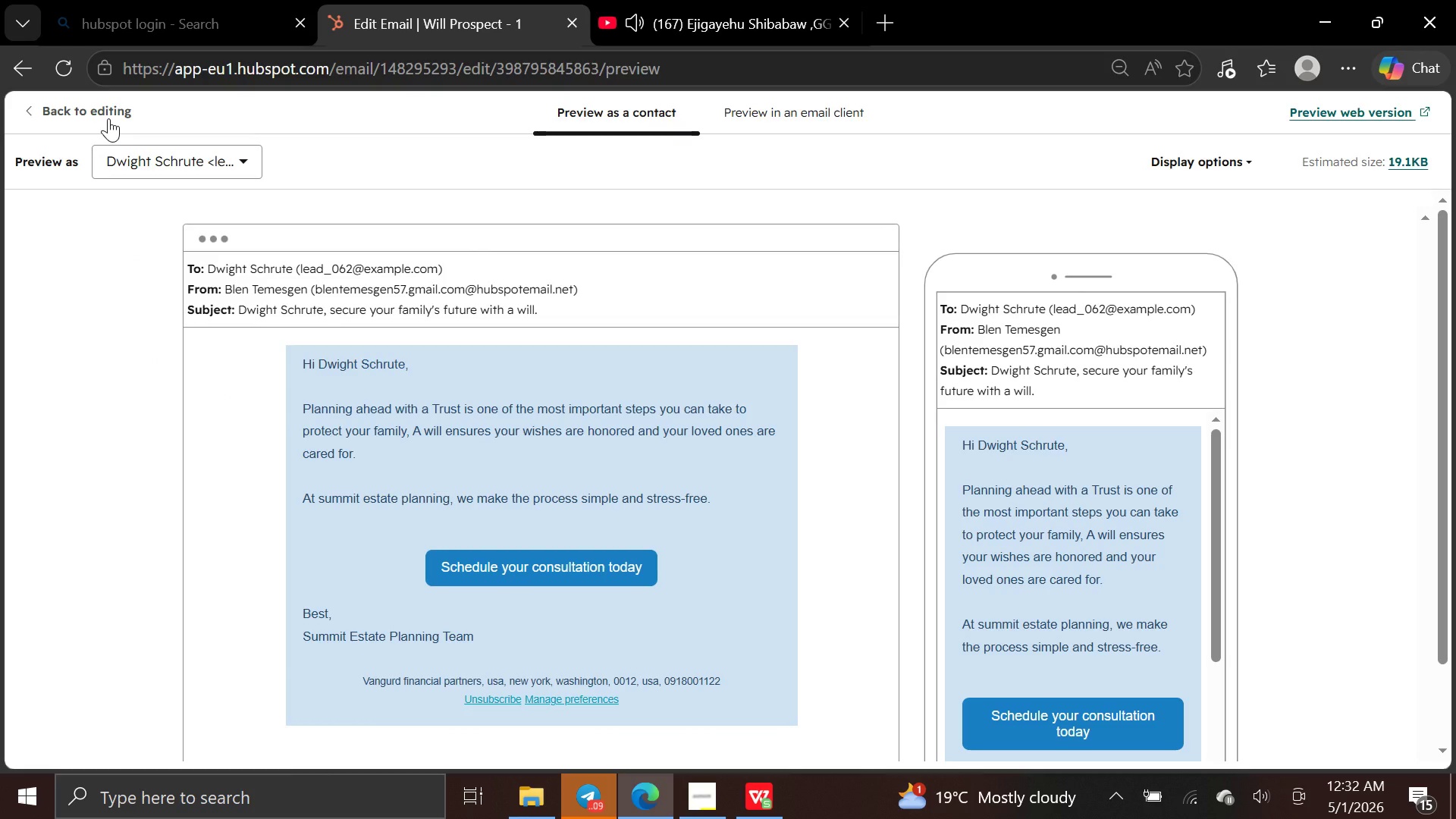 
left_click([36, 101])
 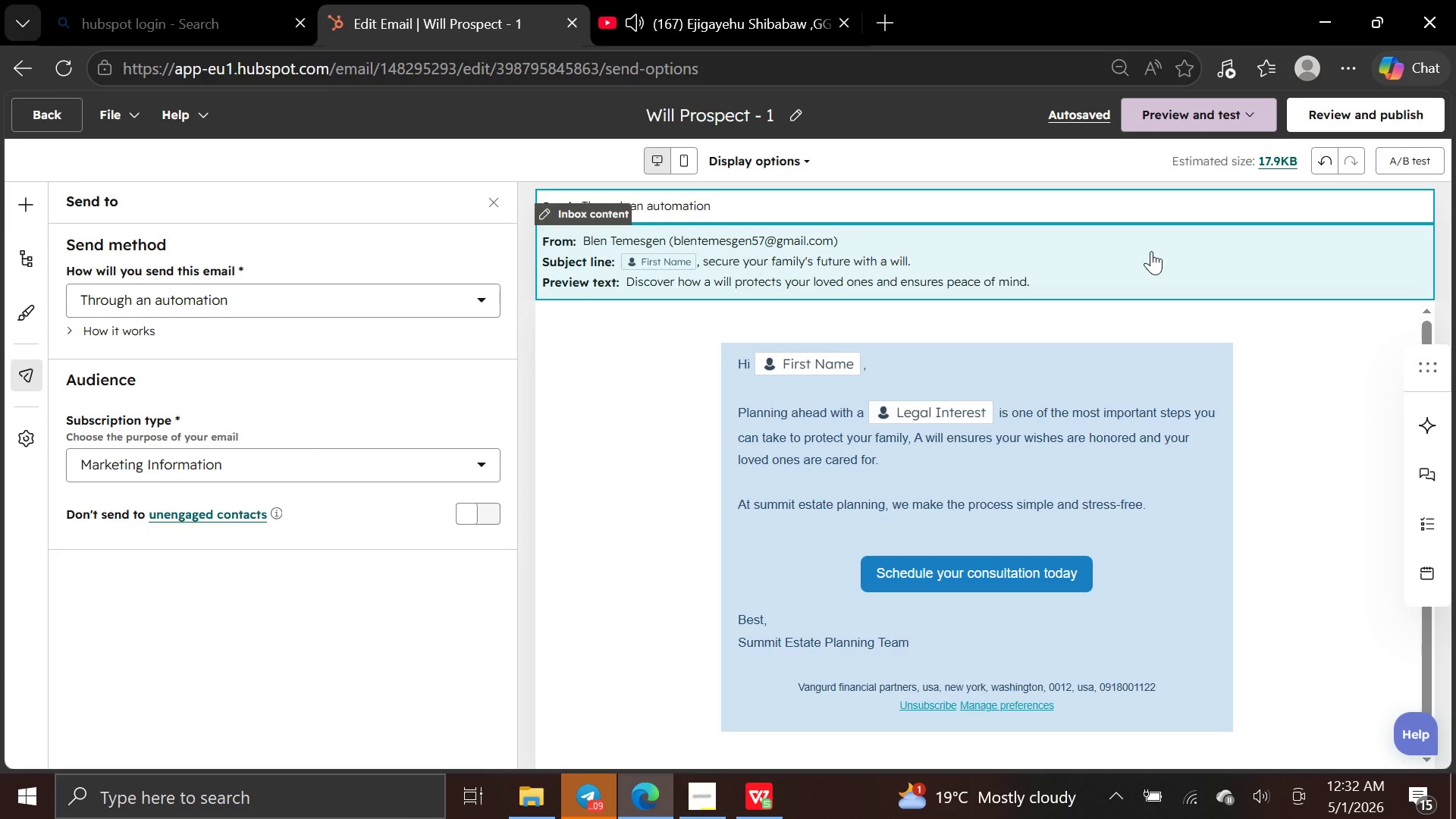 
wait(6.14)
 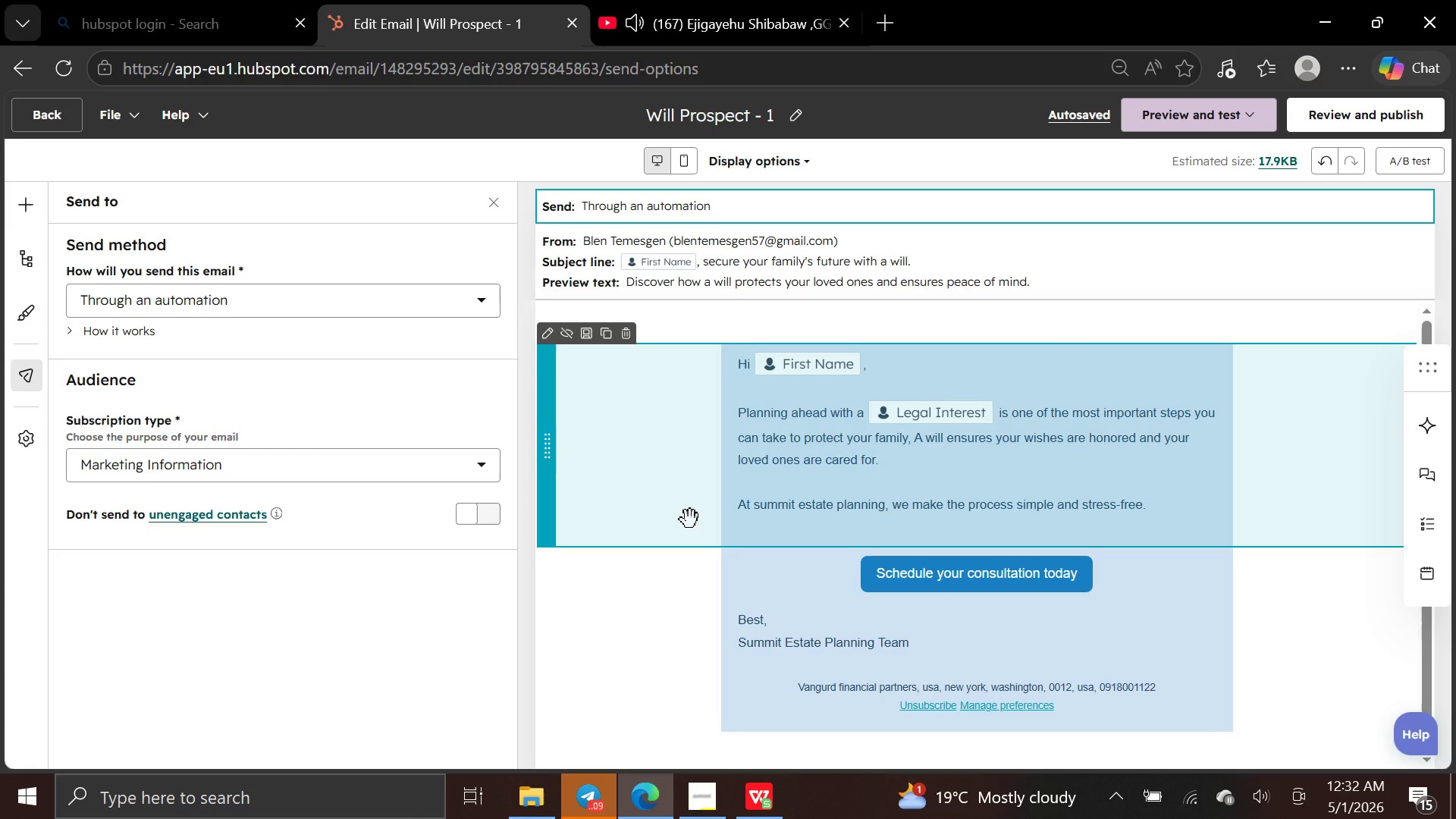 
left_click([1398, 112])
 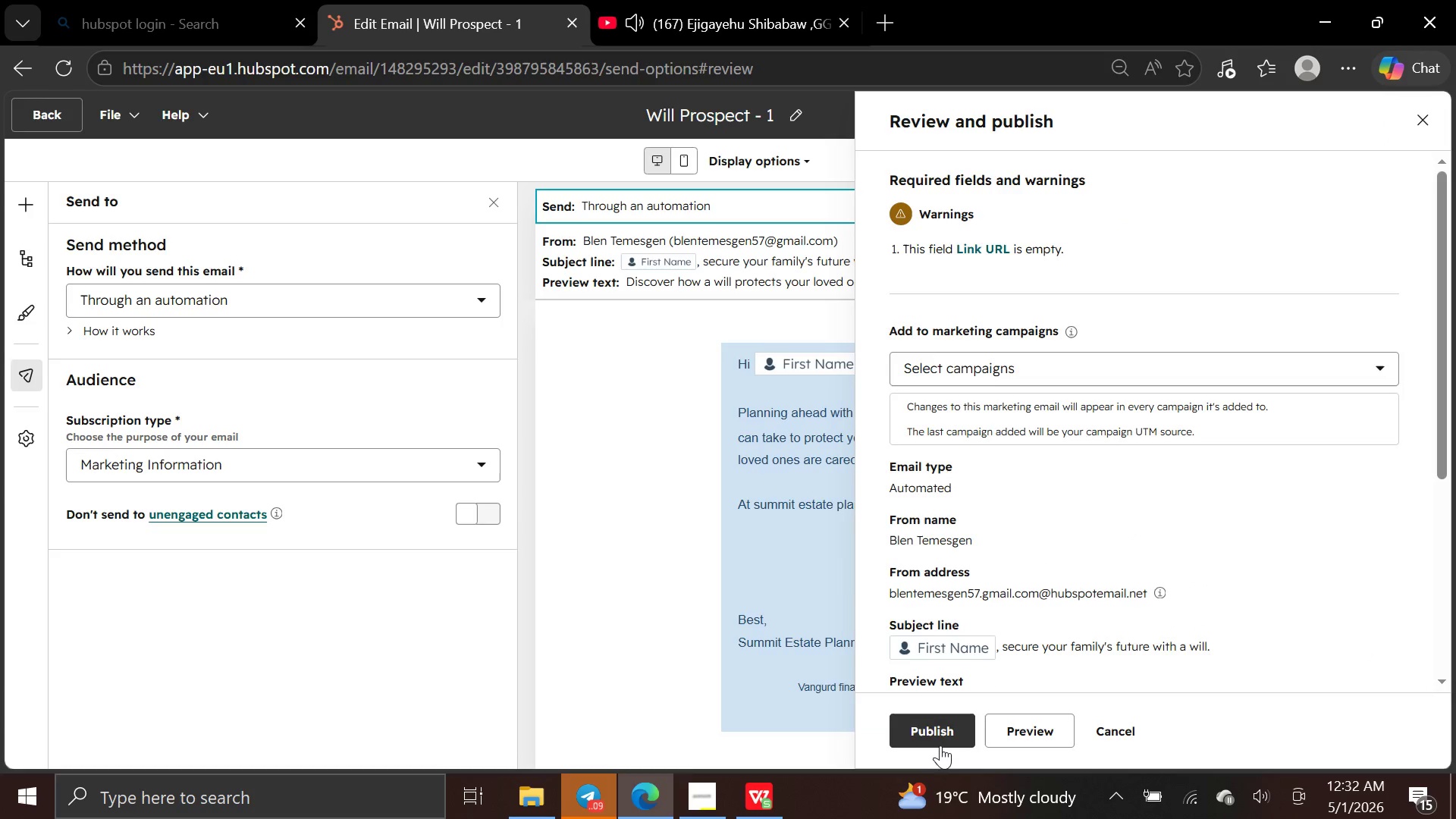 
left_click([940, 745])
 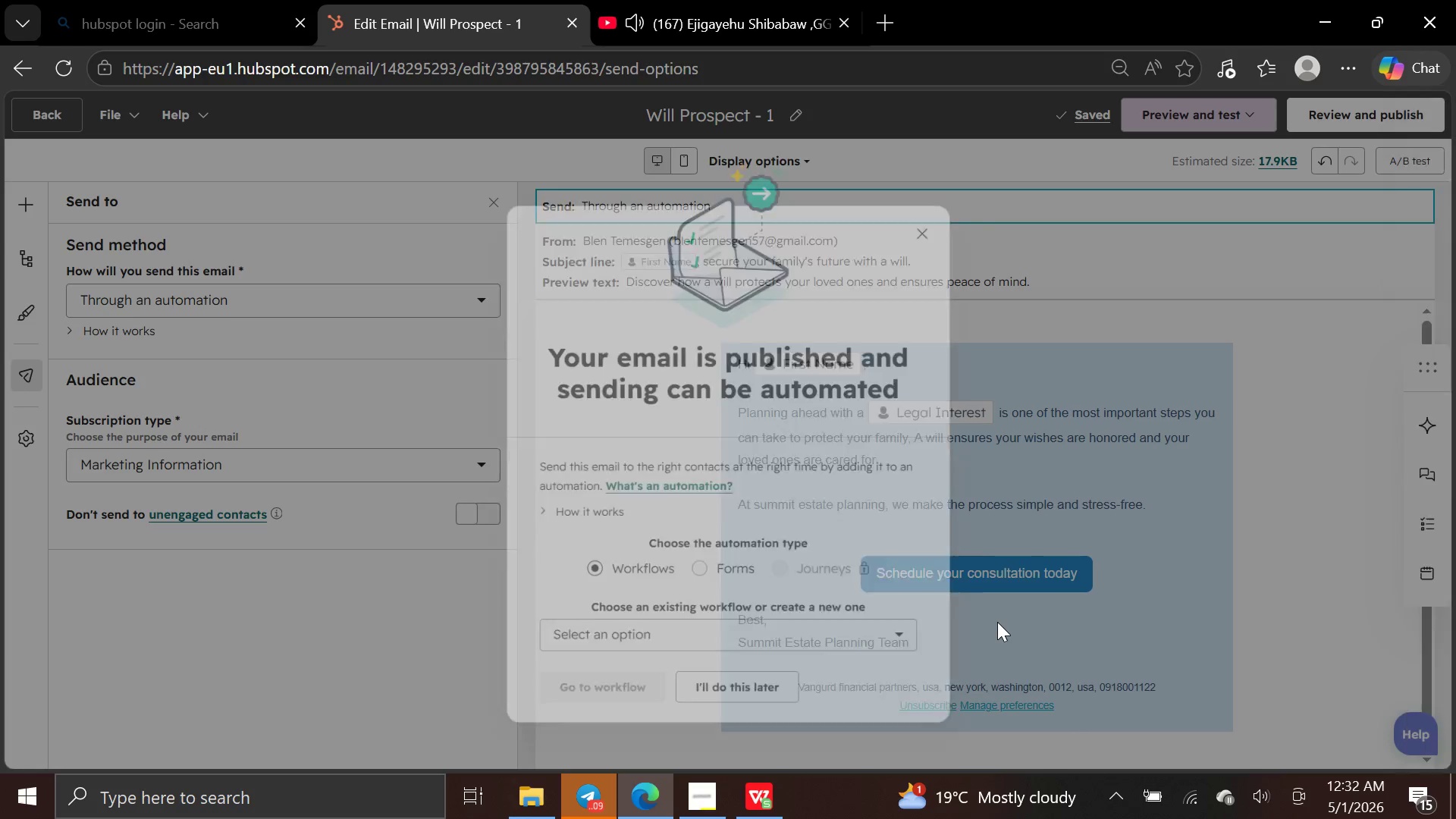 
wait(5.52)
 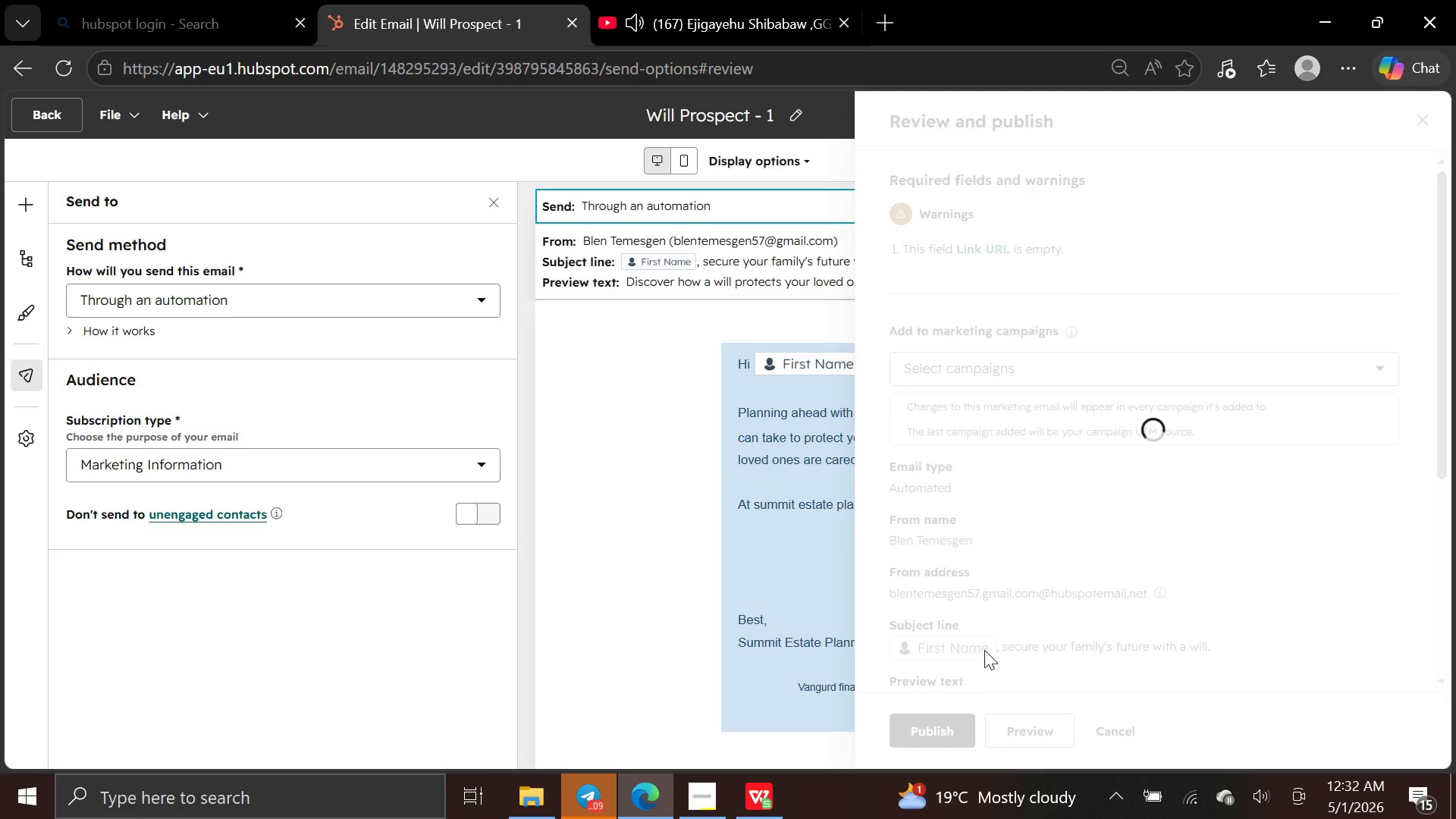 
left_click([767, 701])
 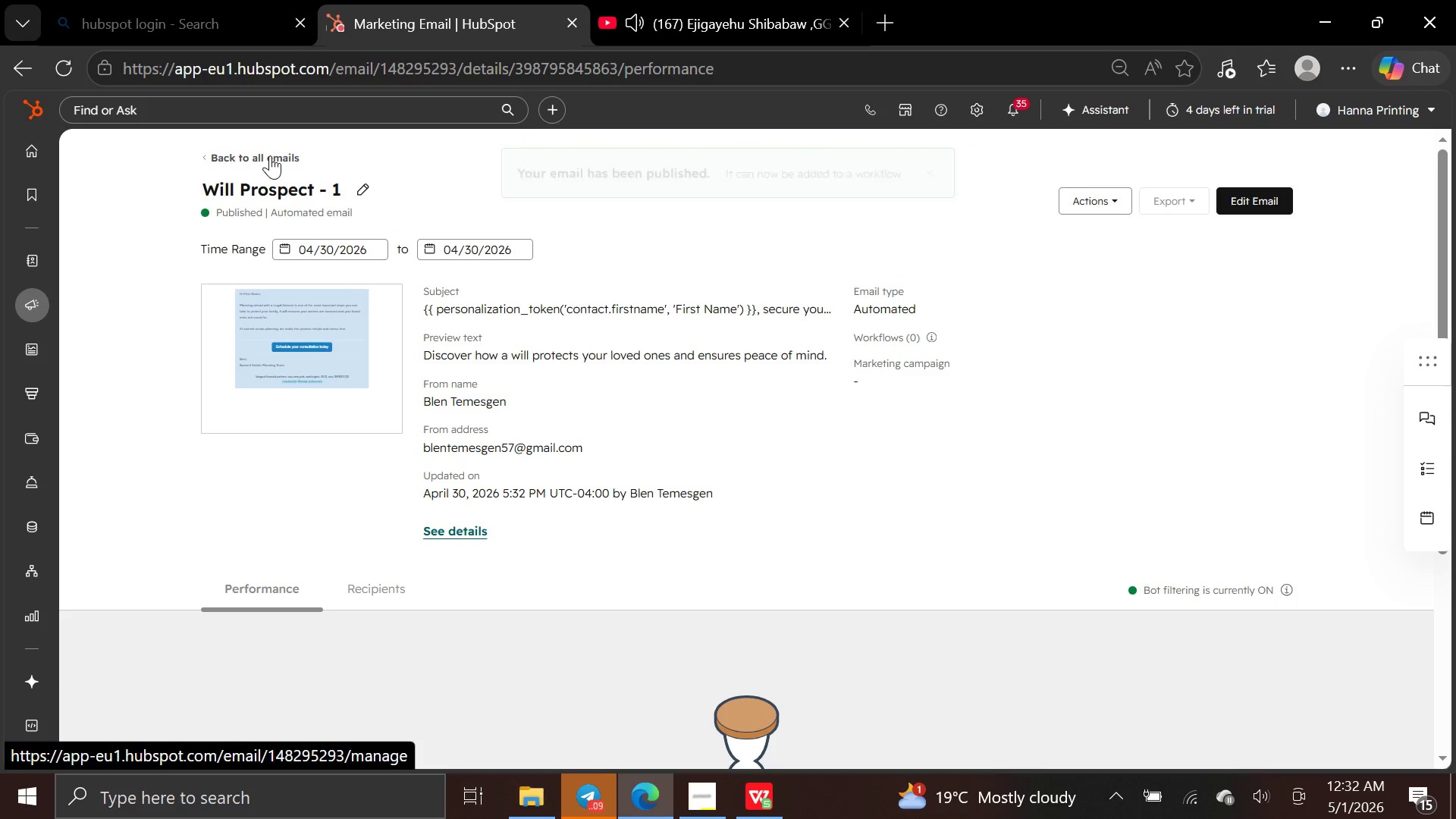 
wait(10.5)
 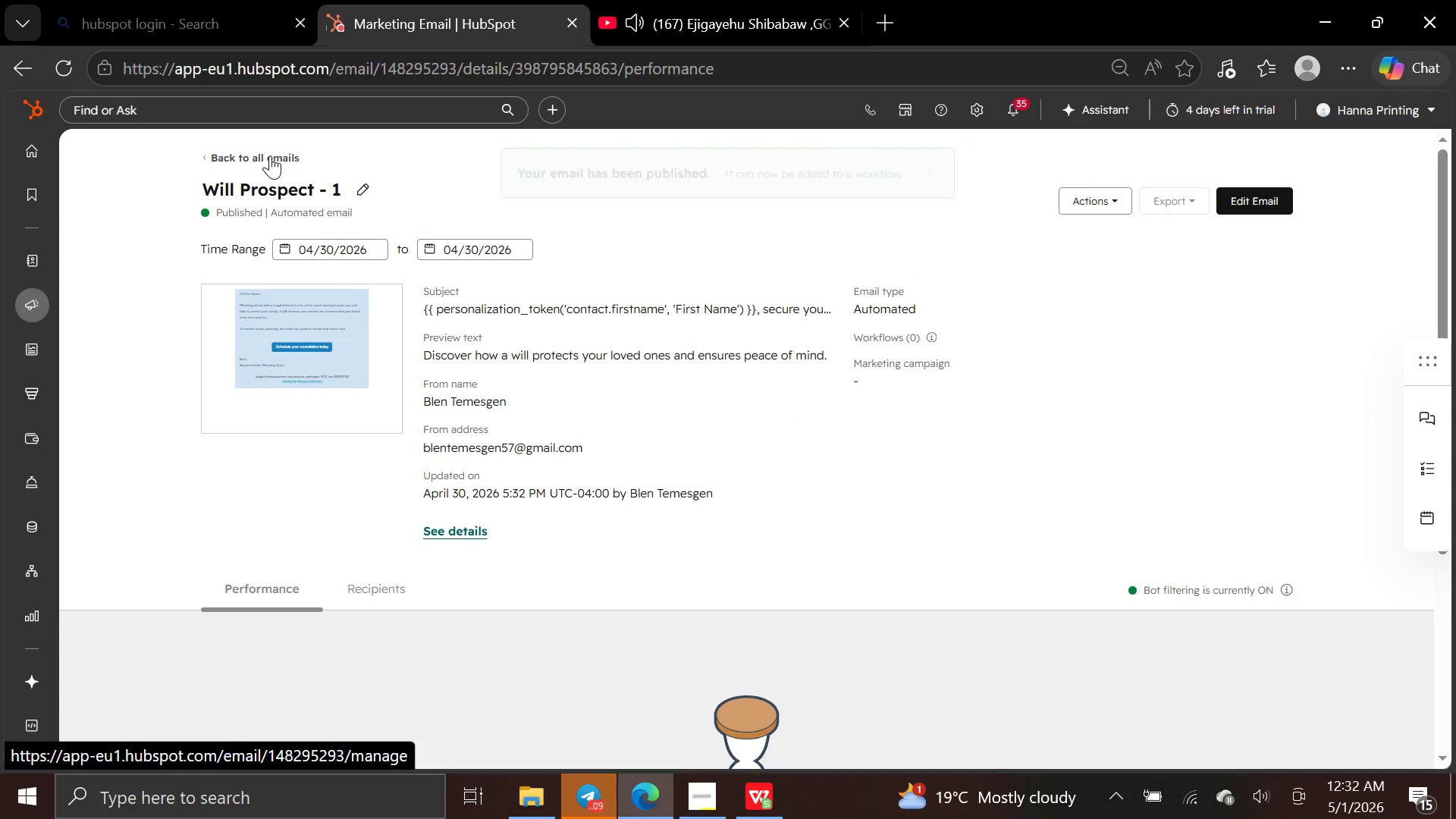 
left_click([274, 155])
 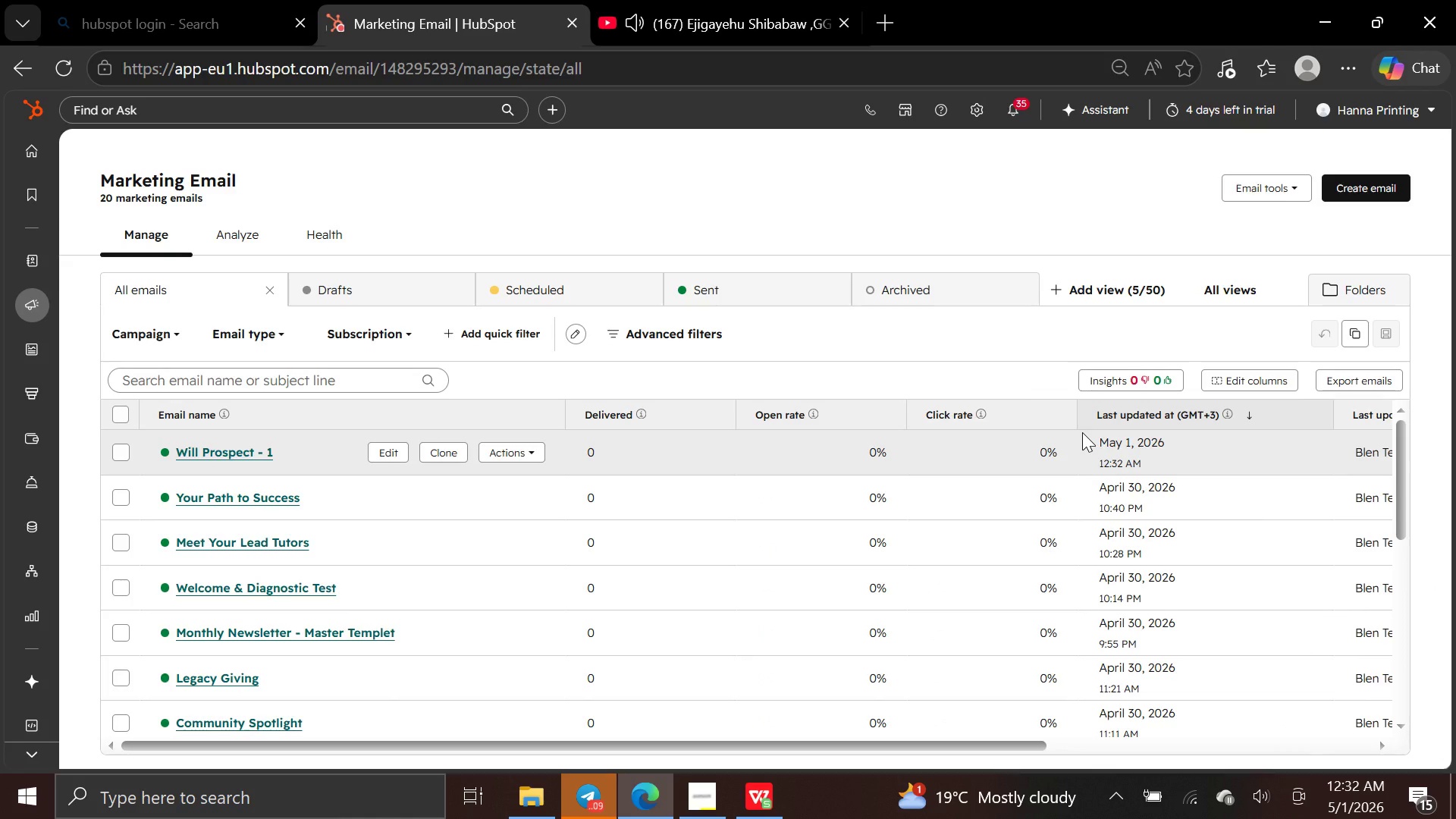 
wait(14.39)
 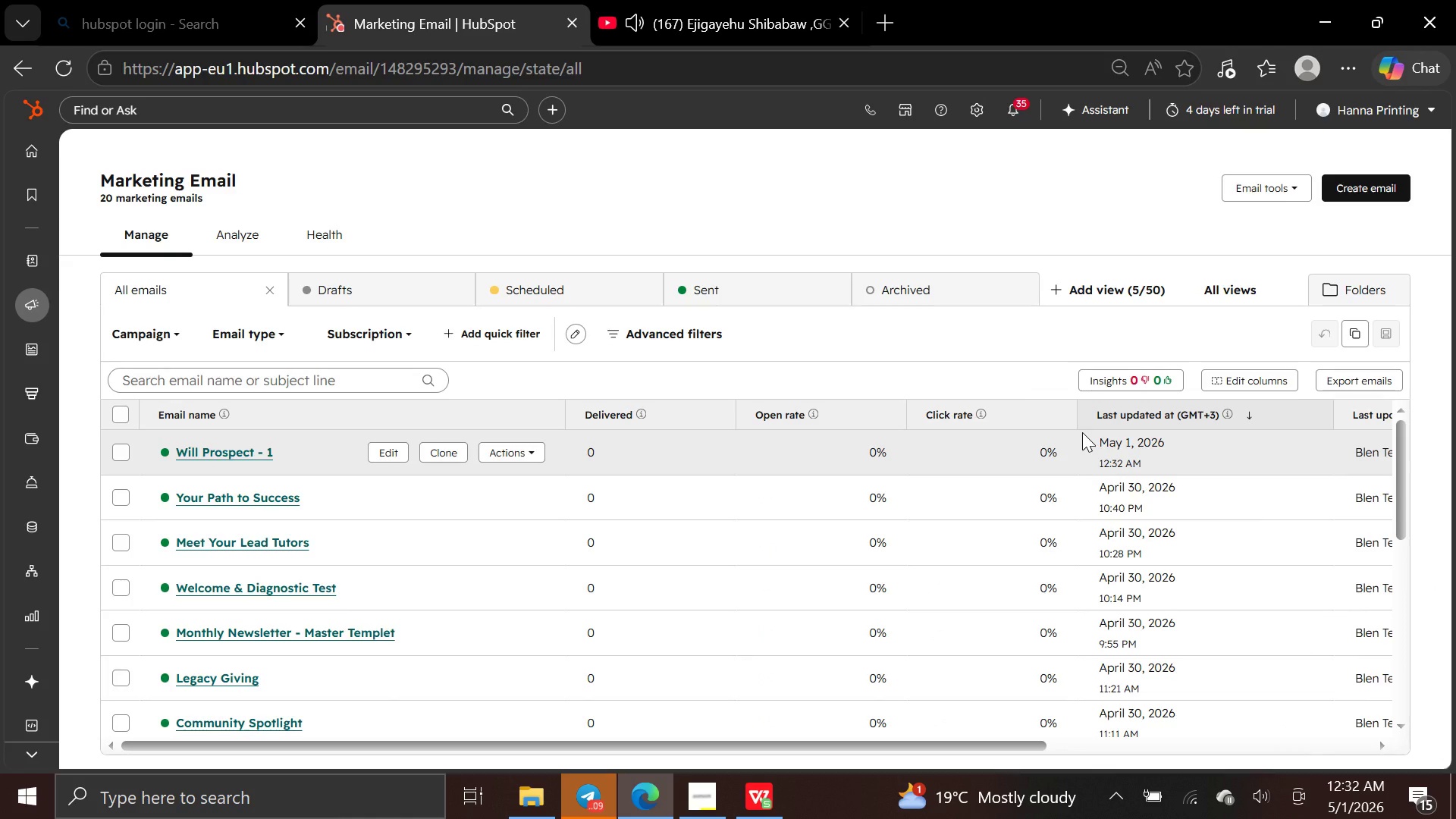 
left_click([1358, 180])
 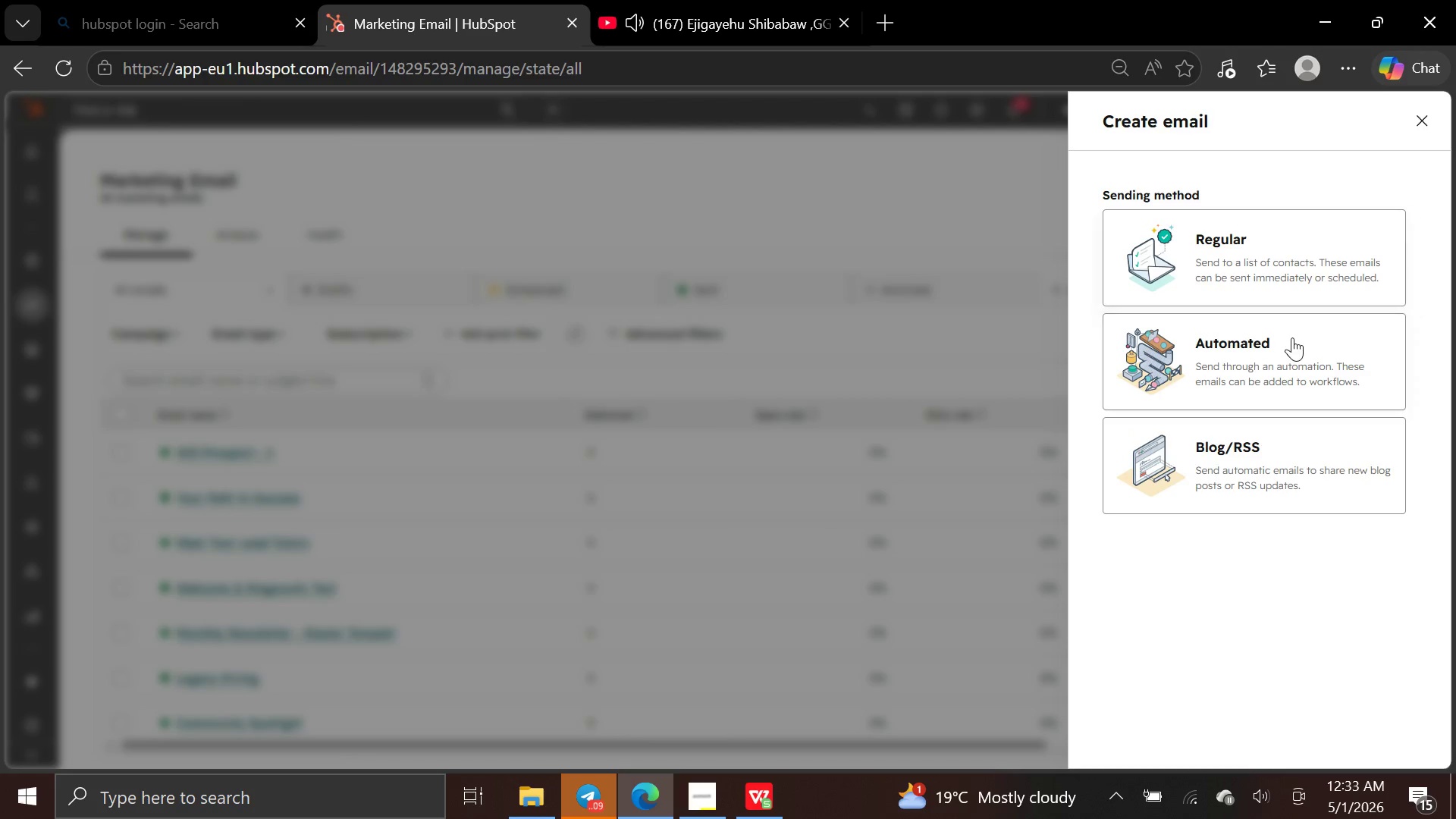 
left_click([1290, 340])
 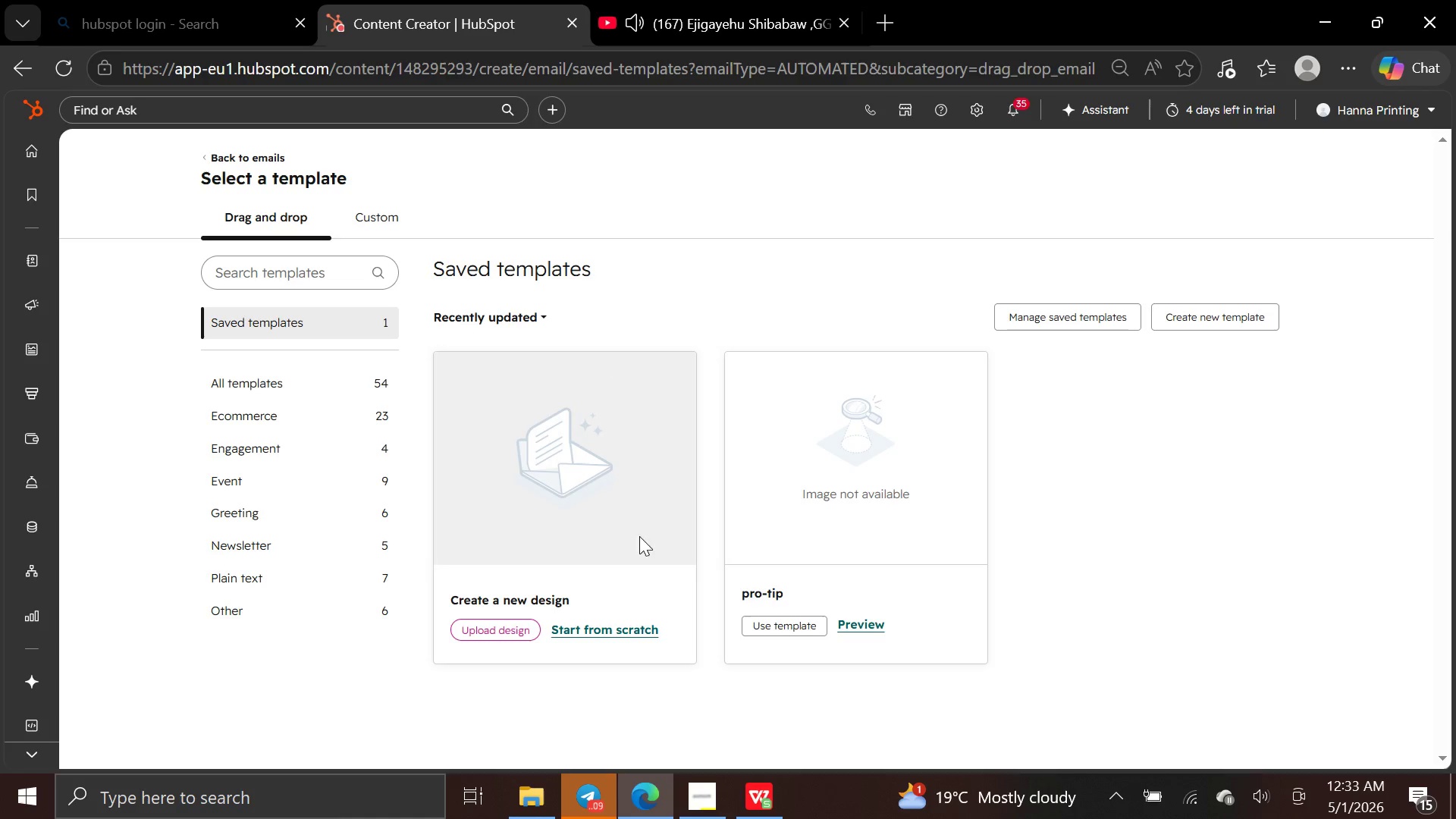 
left_click([604, 623])
 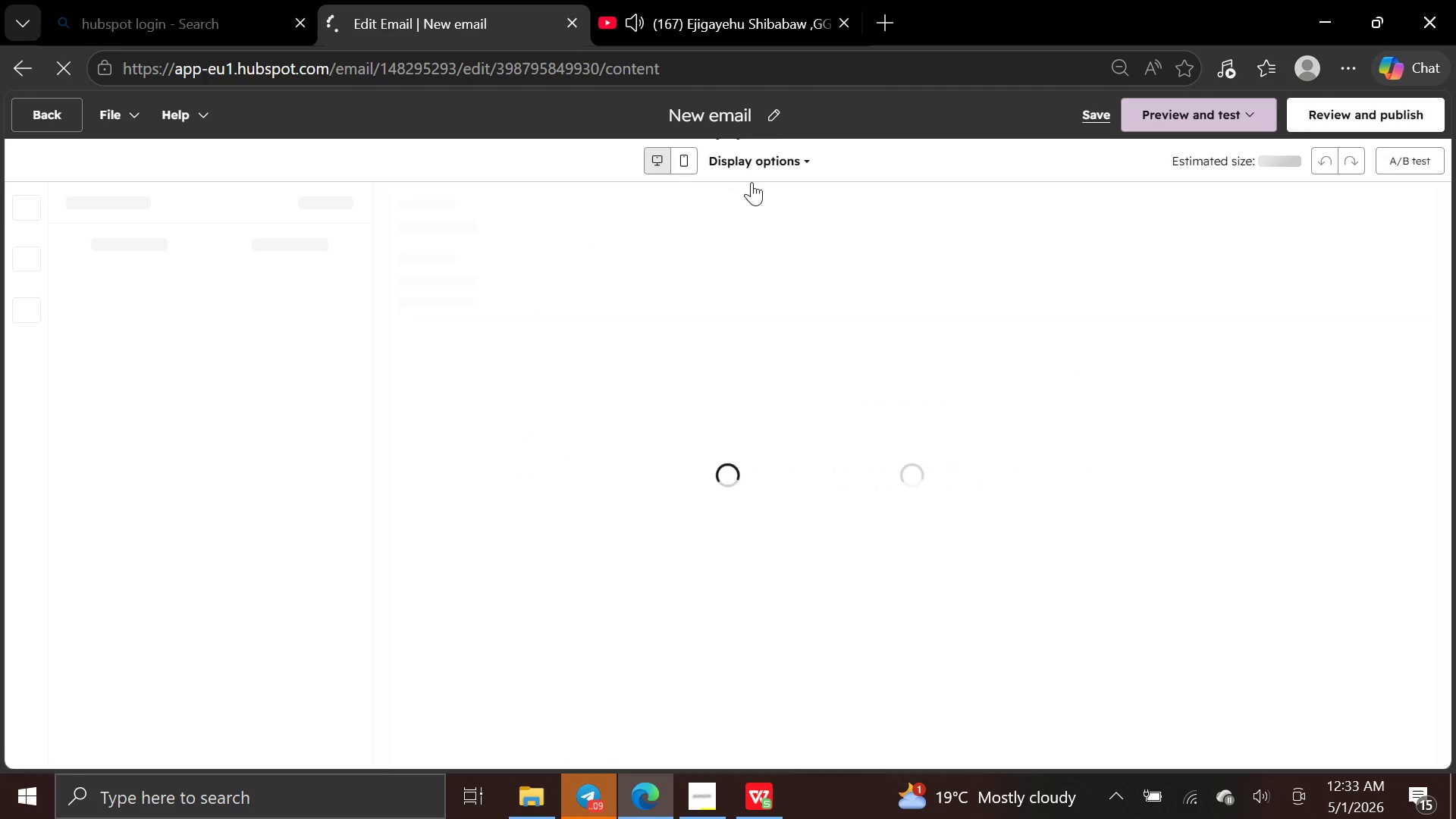 
left_click([730, 256])
 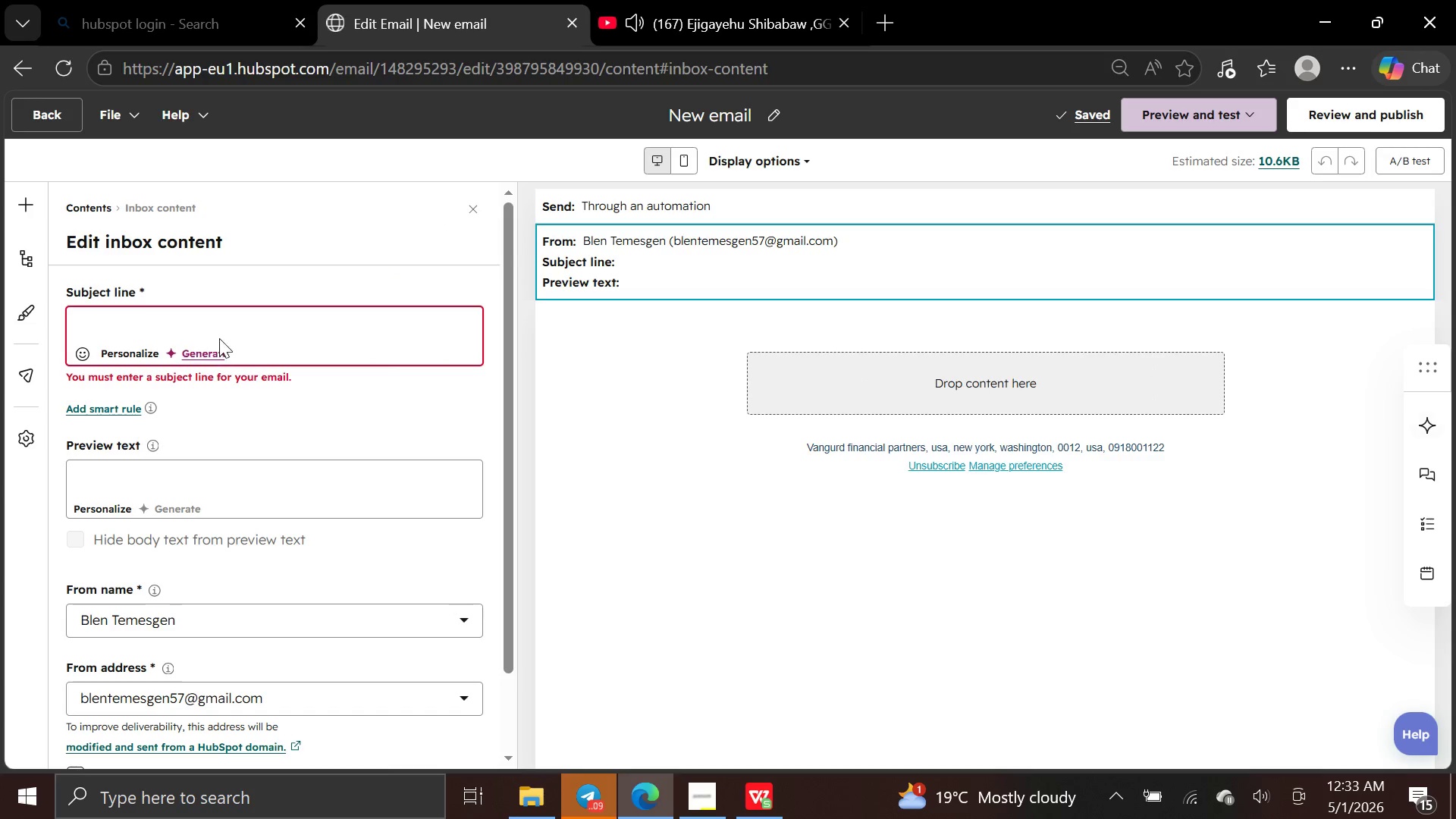 
left_click([223, 331])
 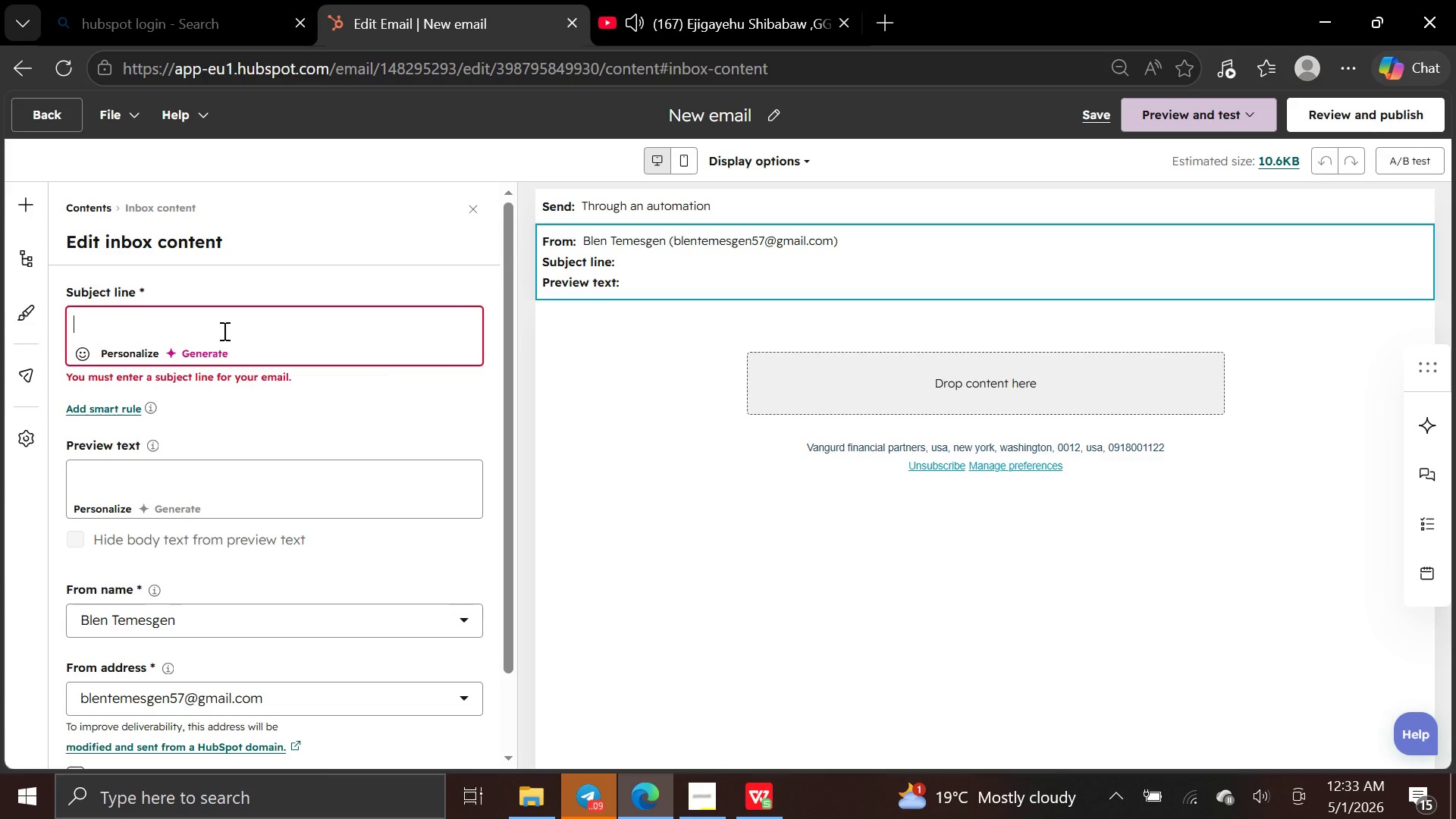 
left_click([118, 352])
 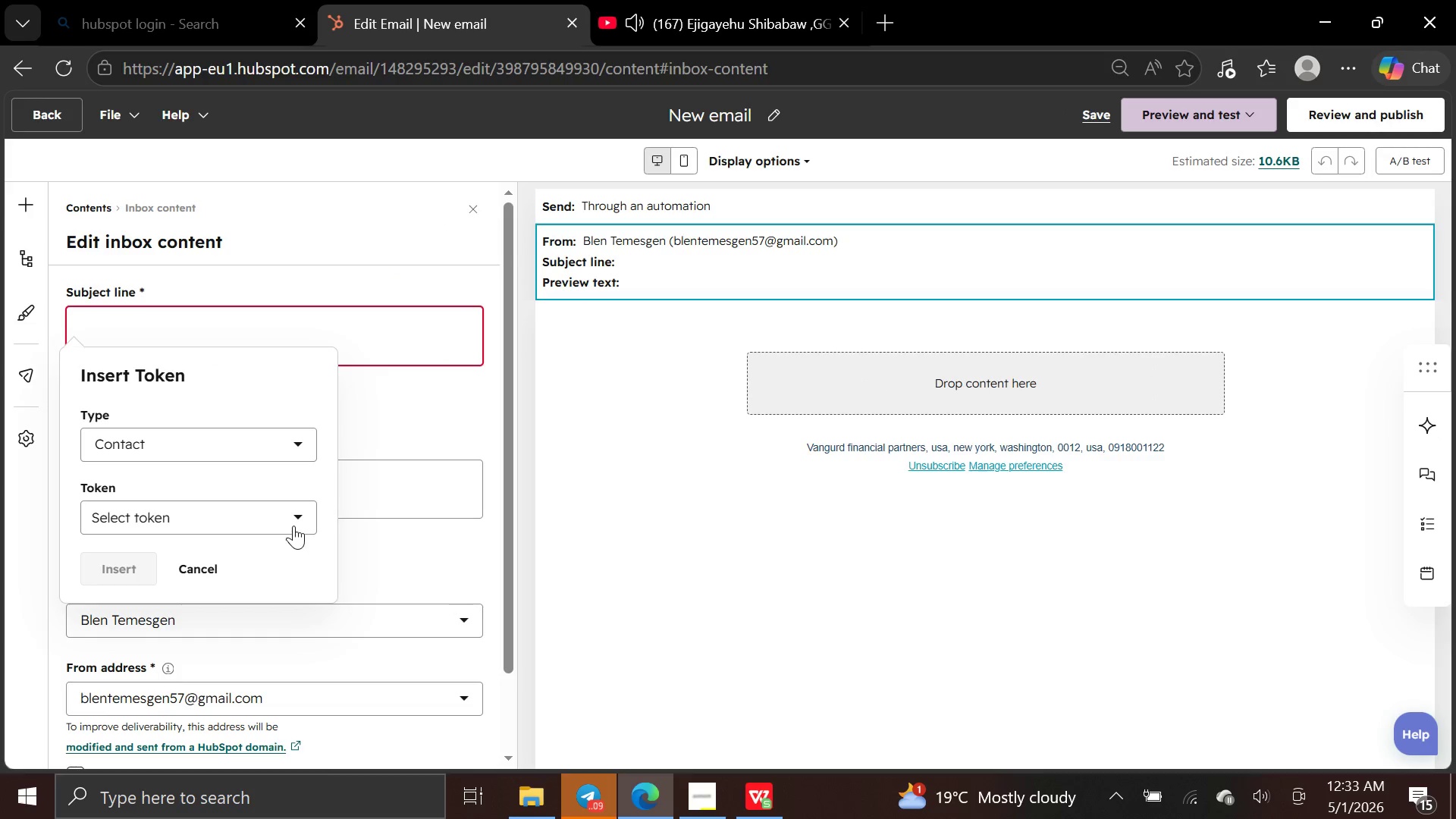 
left_click([294, 517])
 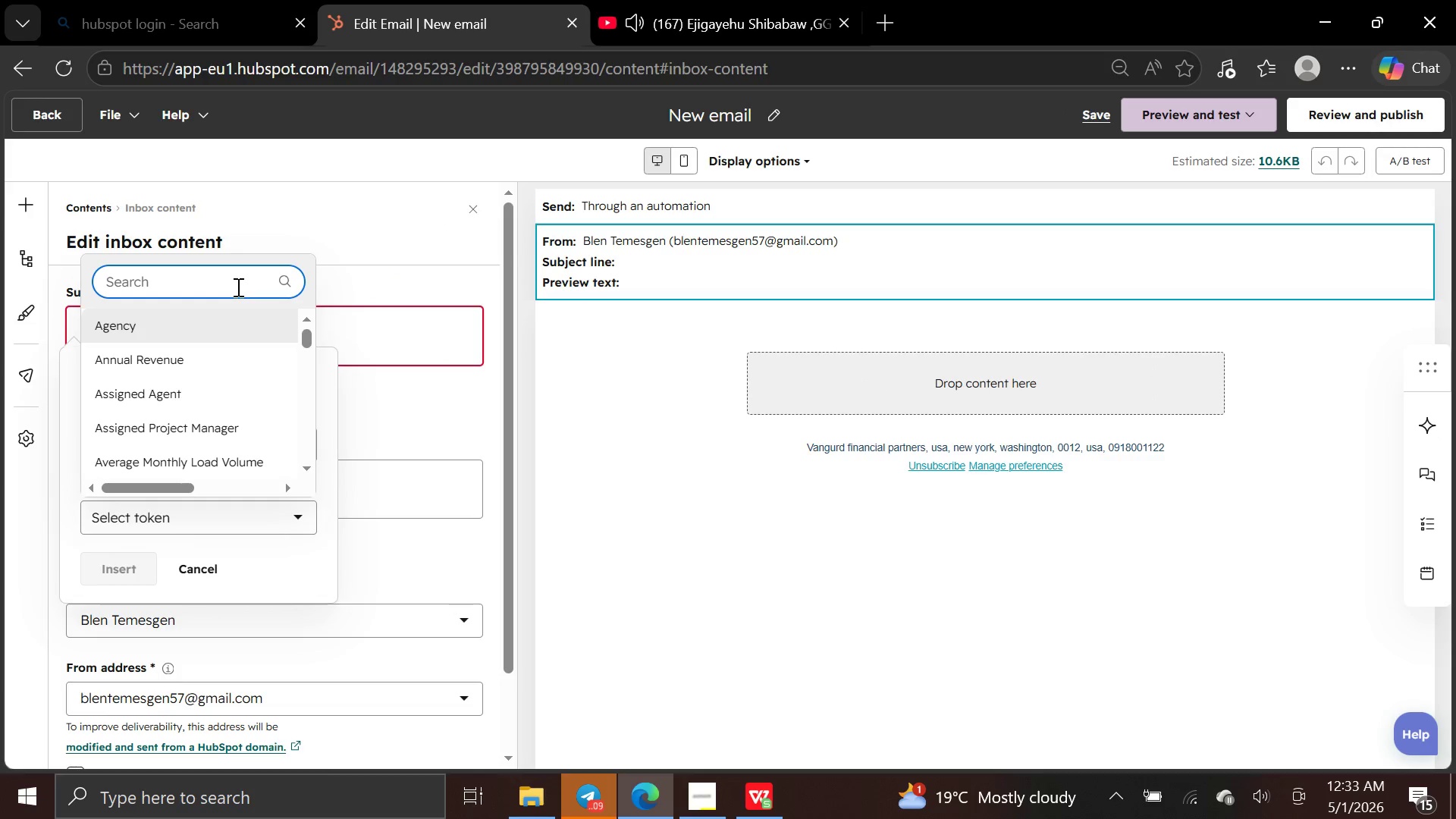 
type(first n)
 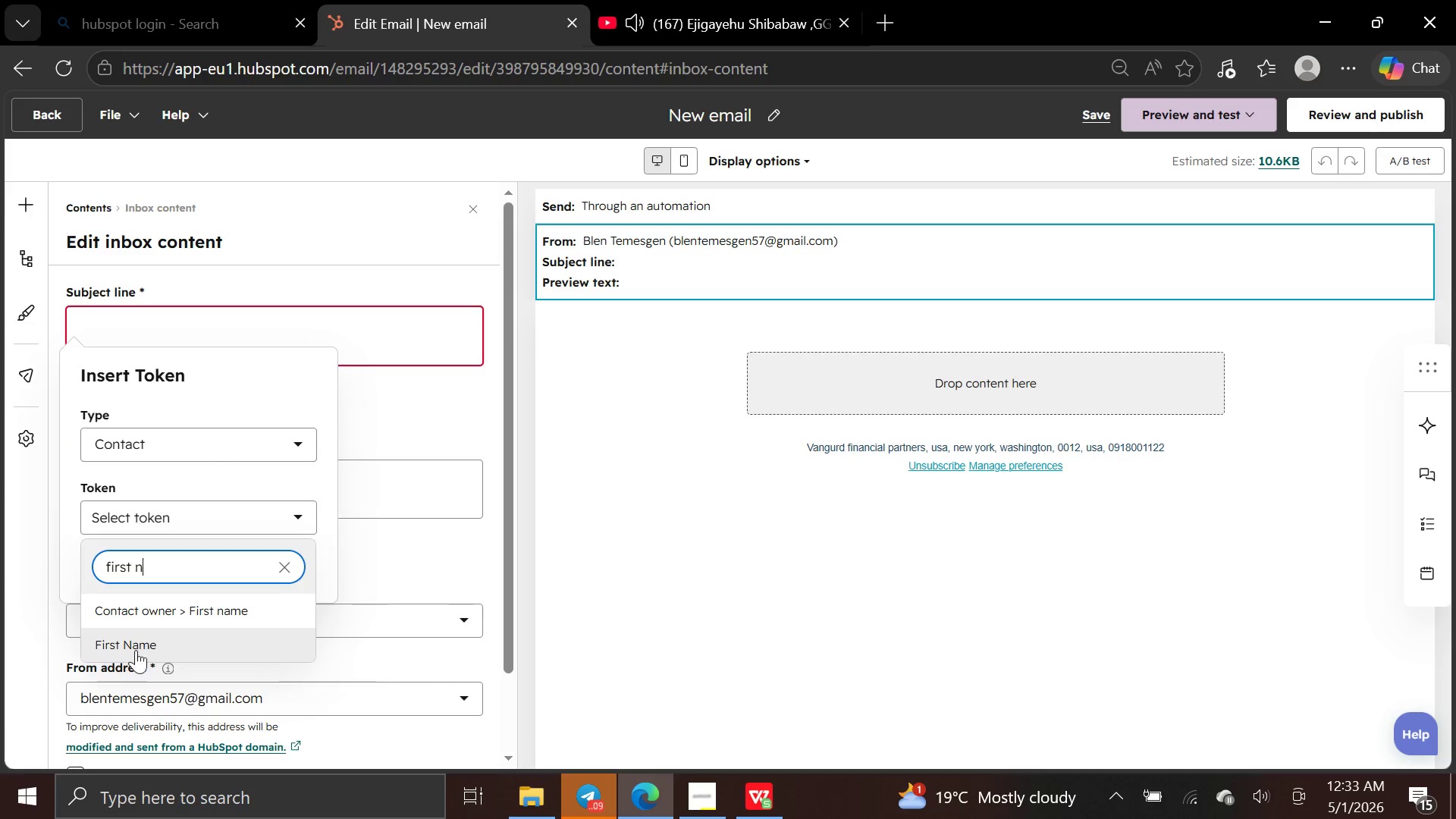 
left_click([130, 654])
 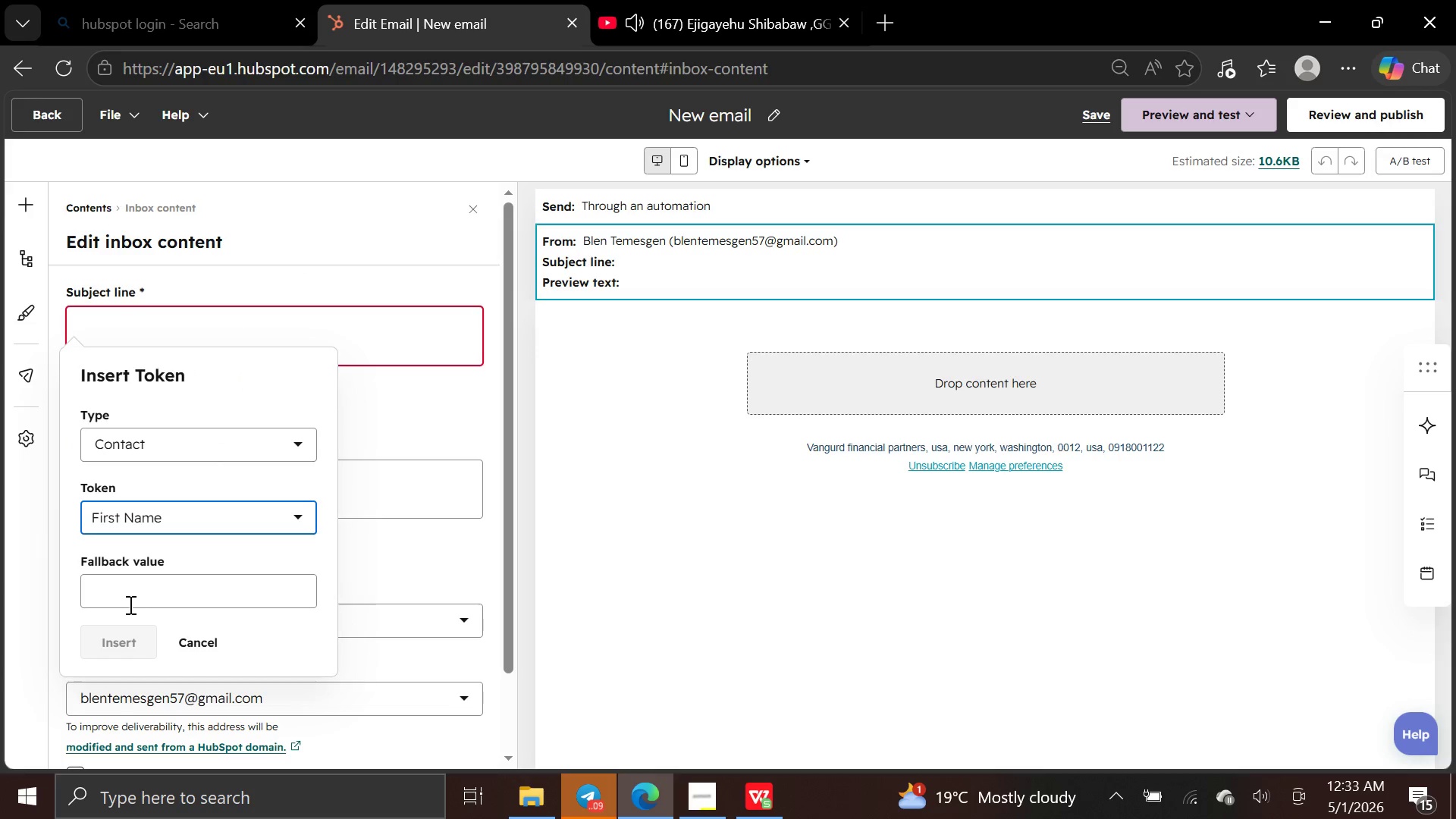 
left_click([129, 607])
 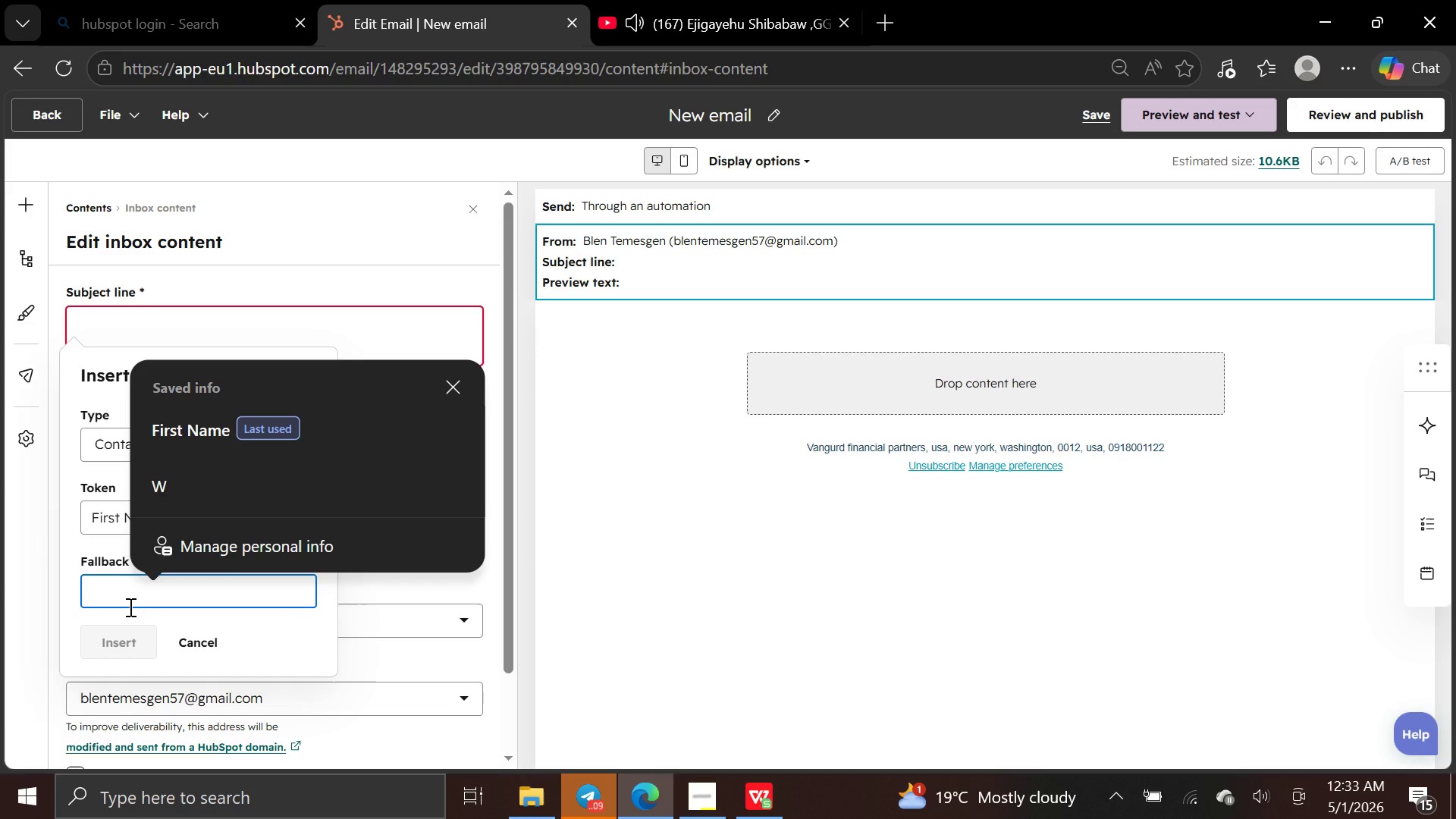 
type(First)
 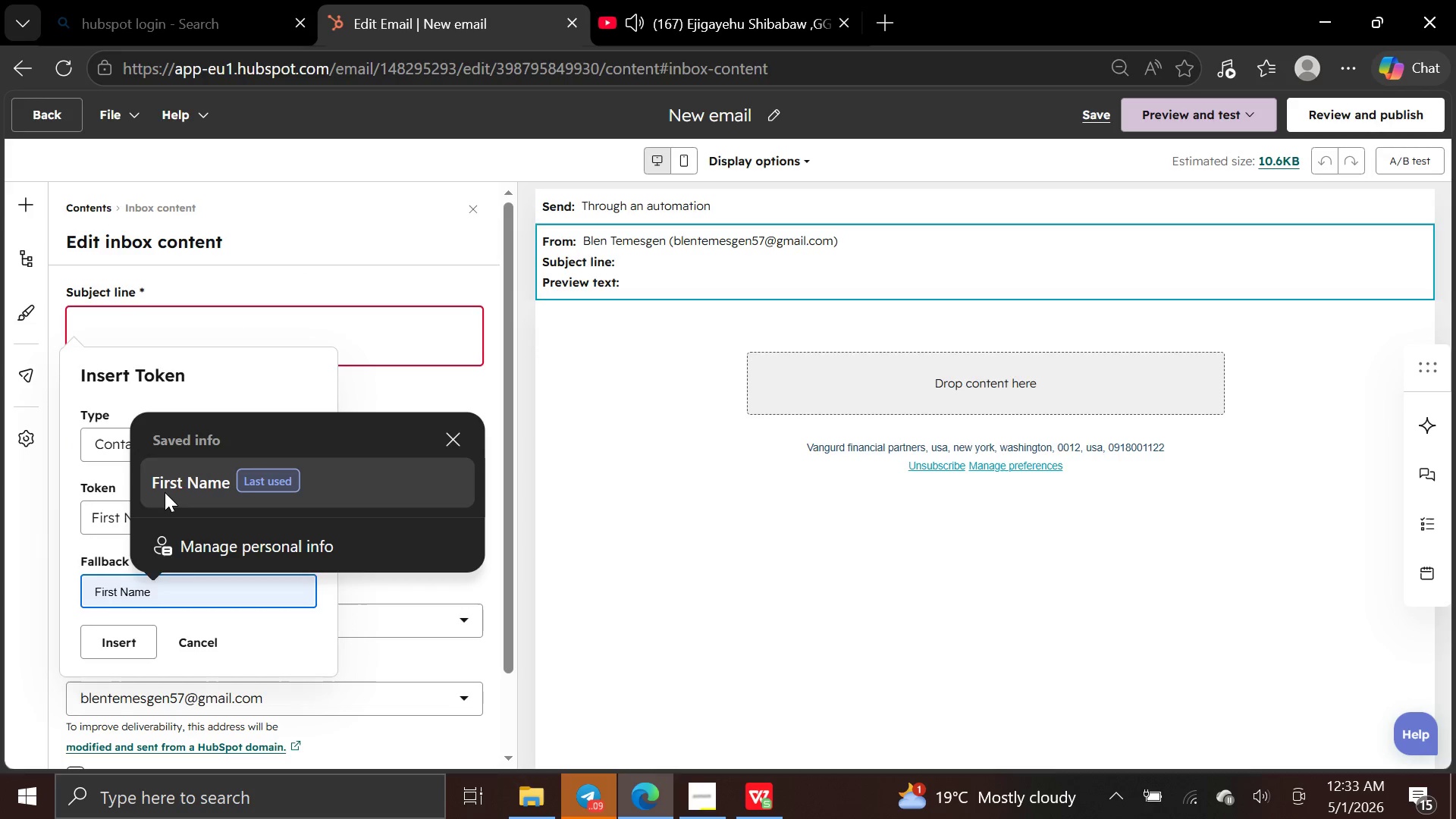 
left_click([167, 489])
 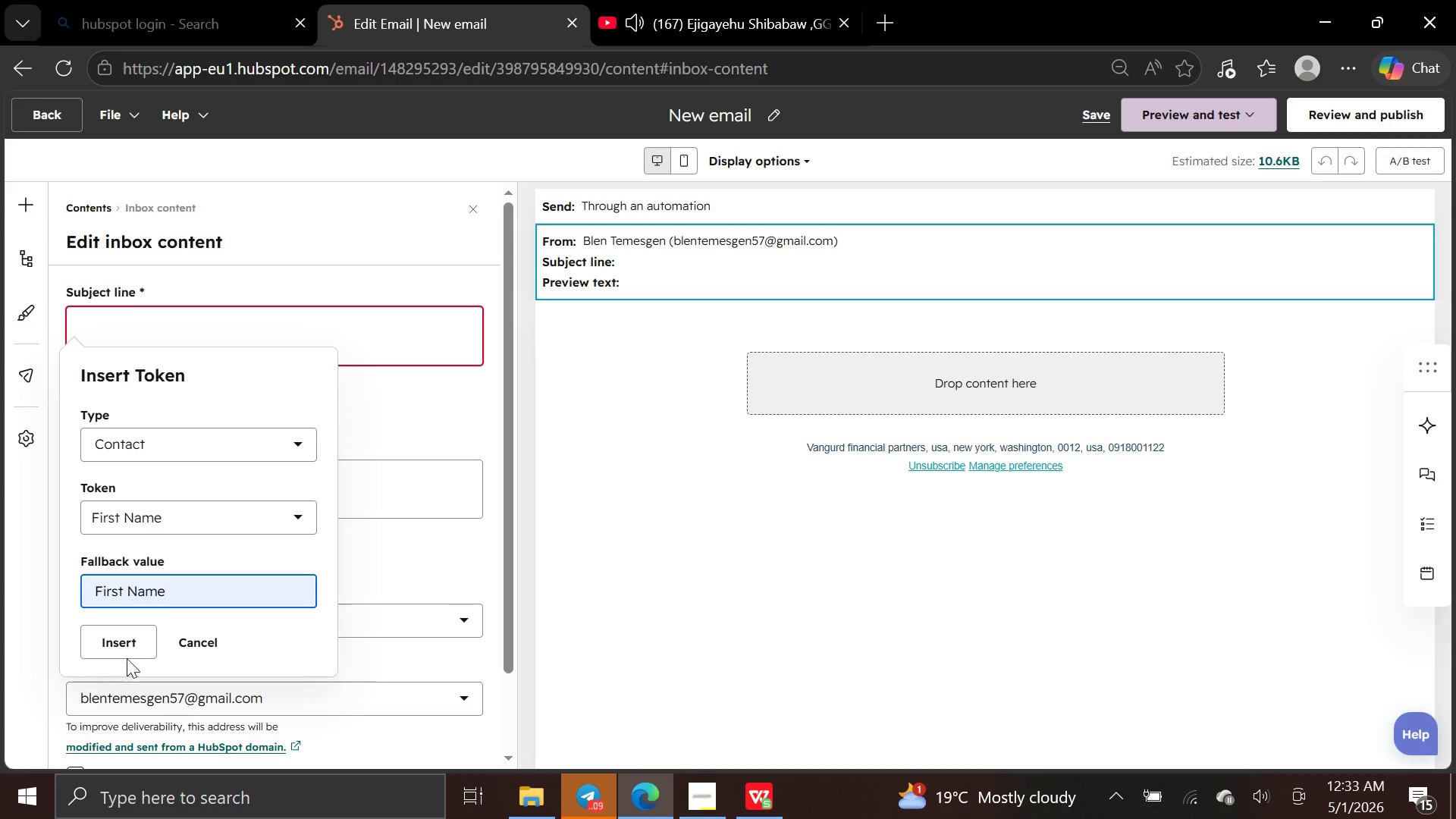 
left_click([127, 651])
 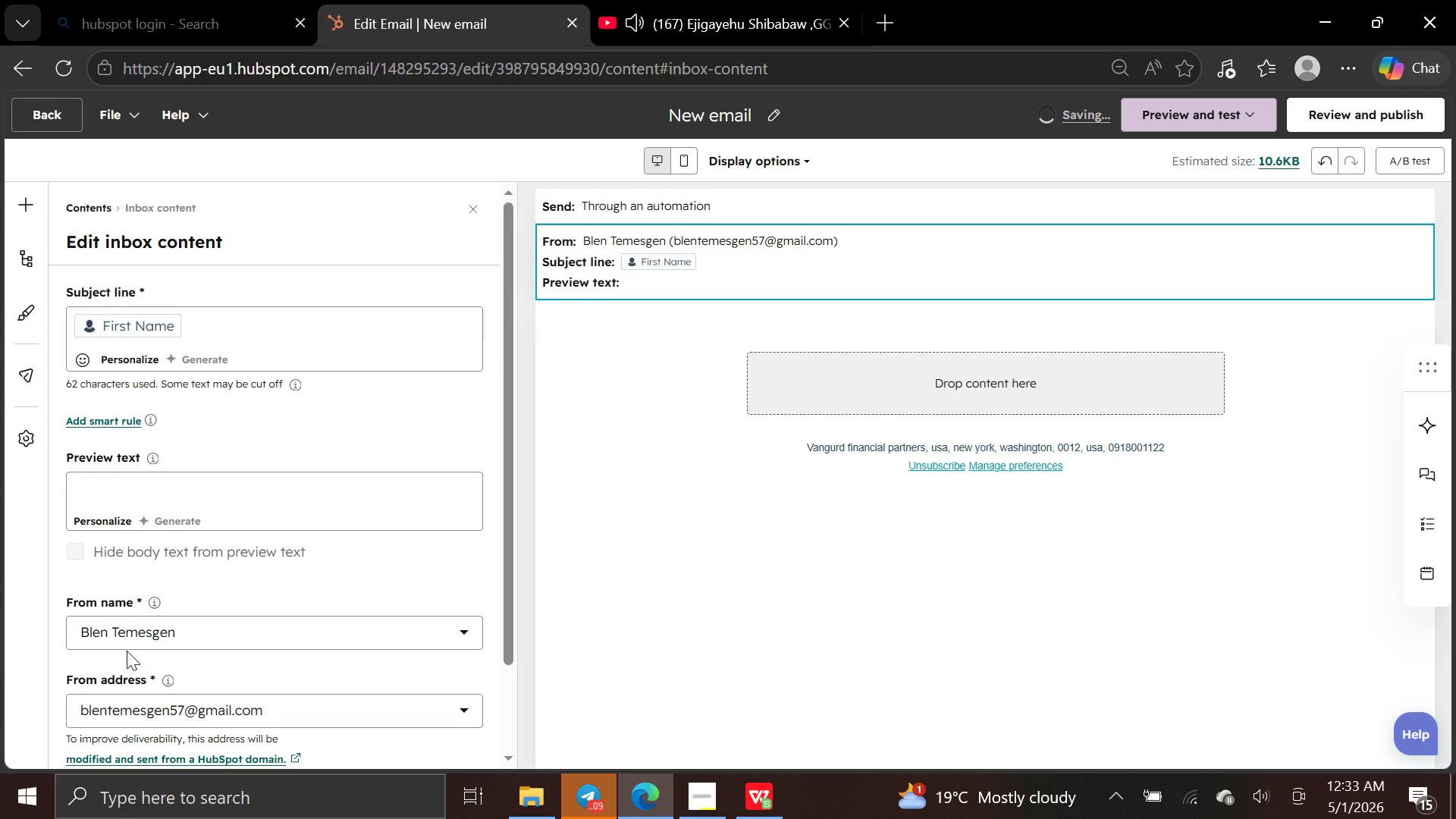 
type(, see how a wo)
key(Backspace)
type(ill makes a difference.)
 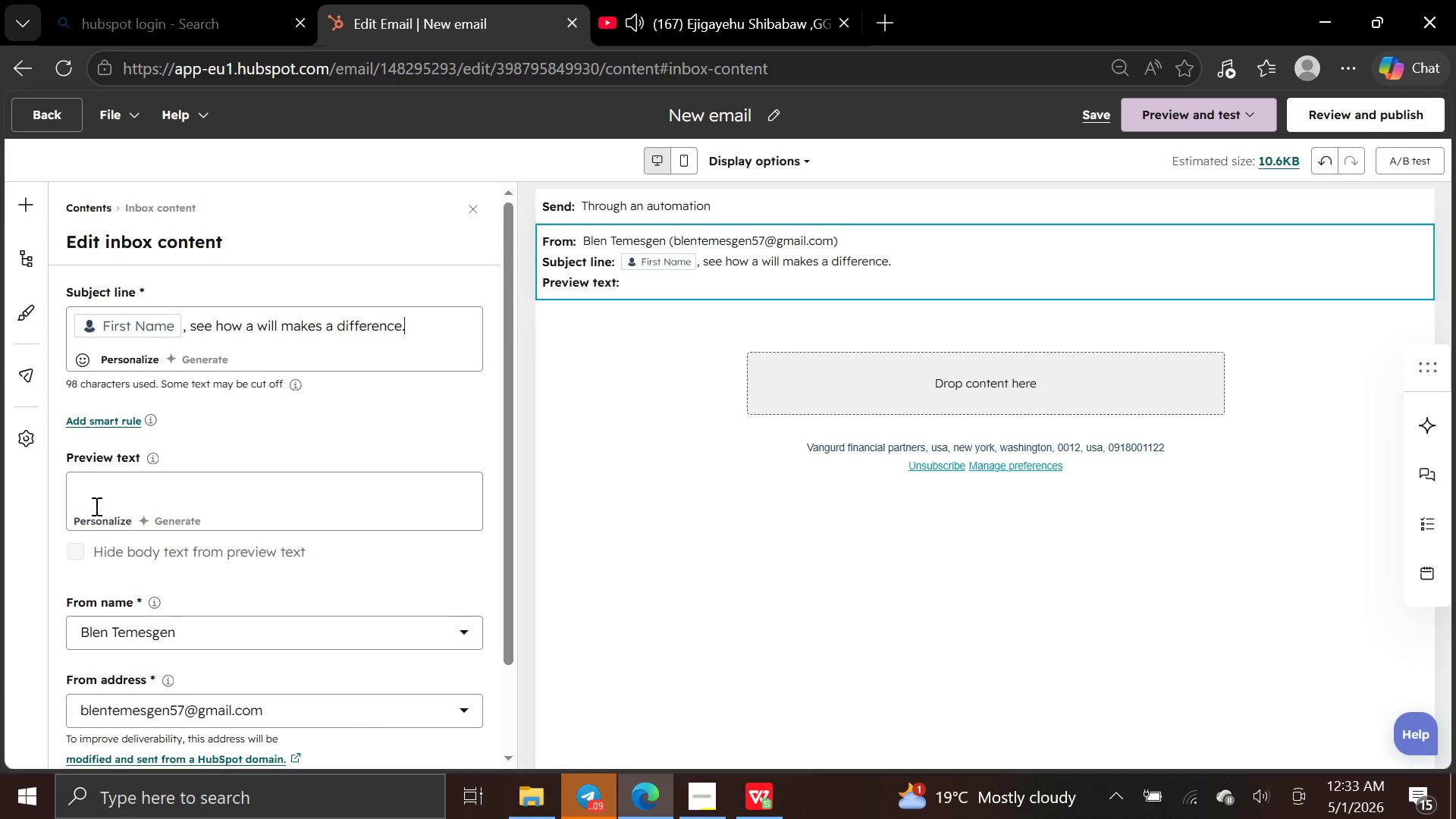 
left_click([96, 506])
 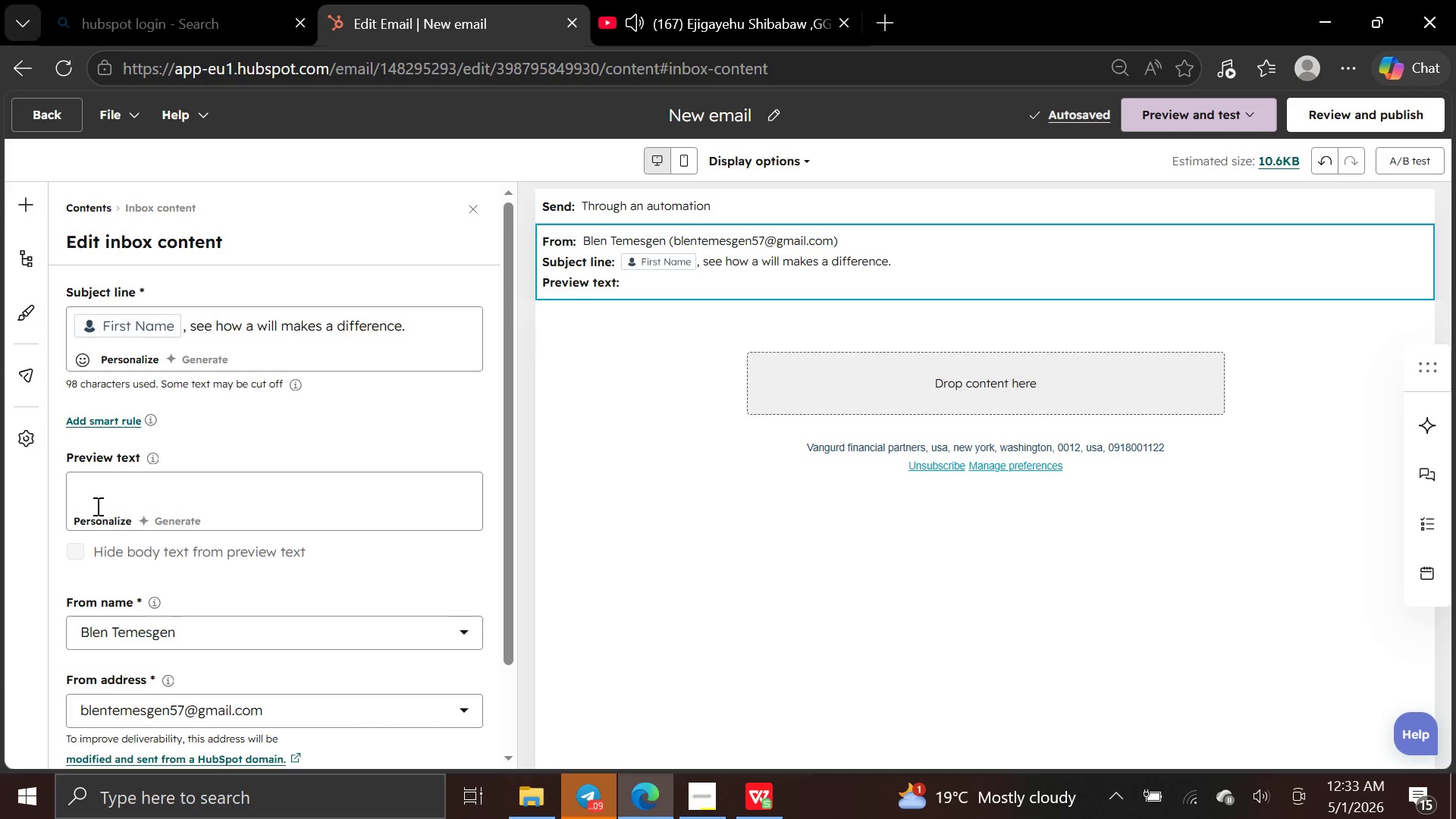 
type(Real sto)
 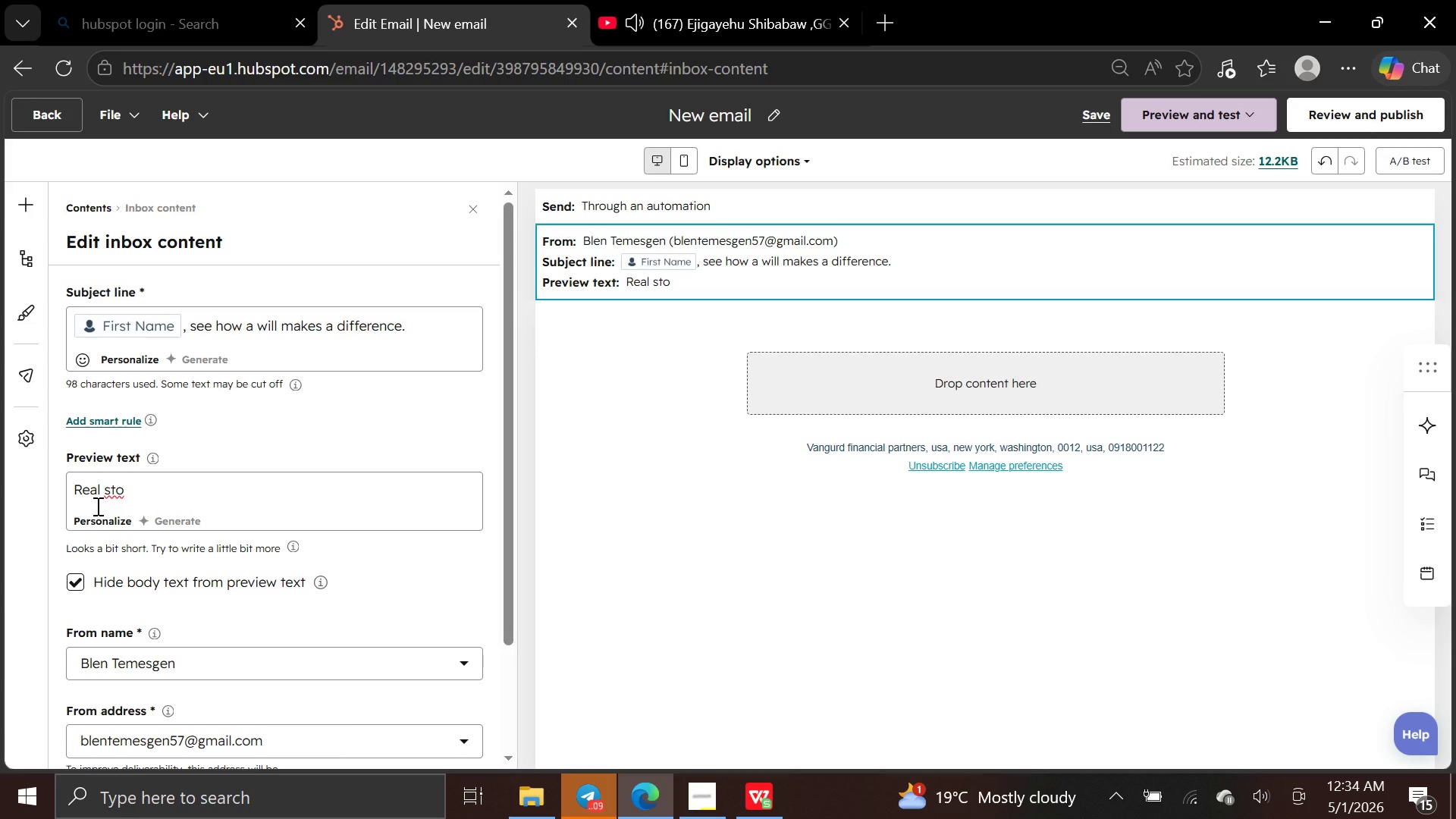 
type(ries ofnfamilies e)
key(Backspace)
type(who secured their )
 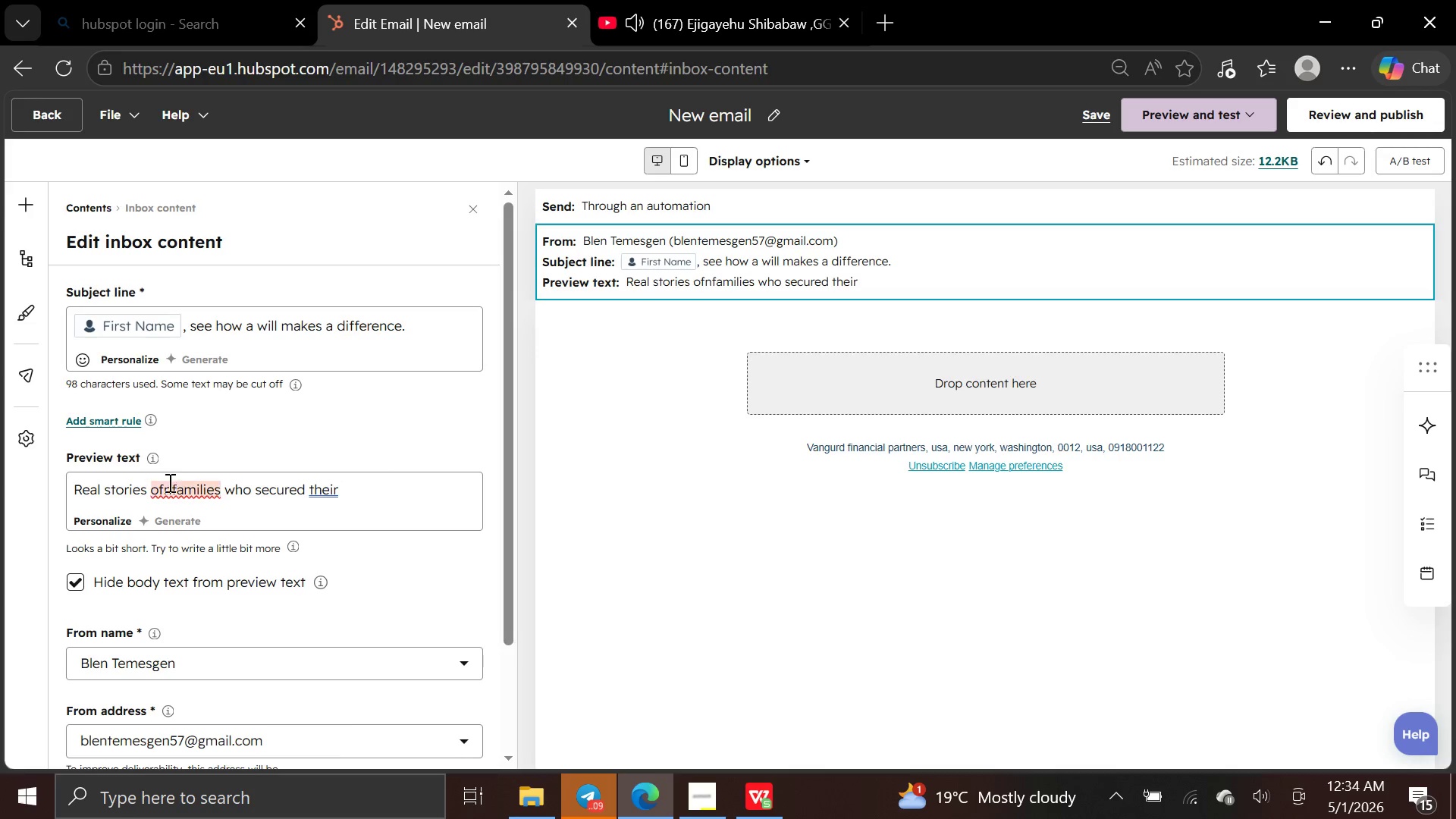 
left_click([166, 488])
 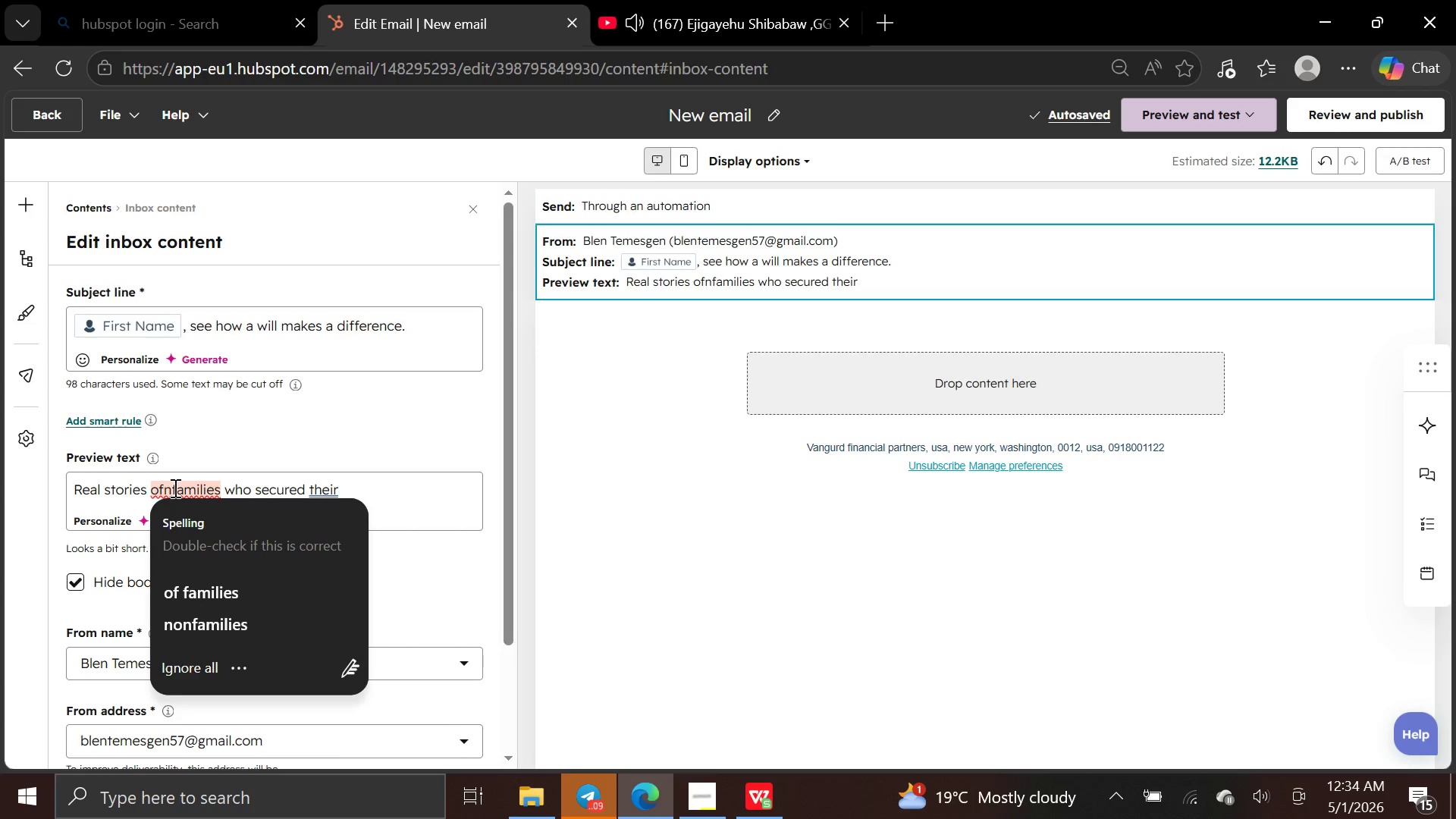 
left_click([174, 488])
 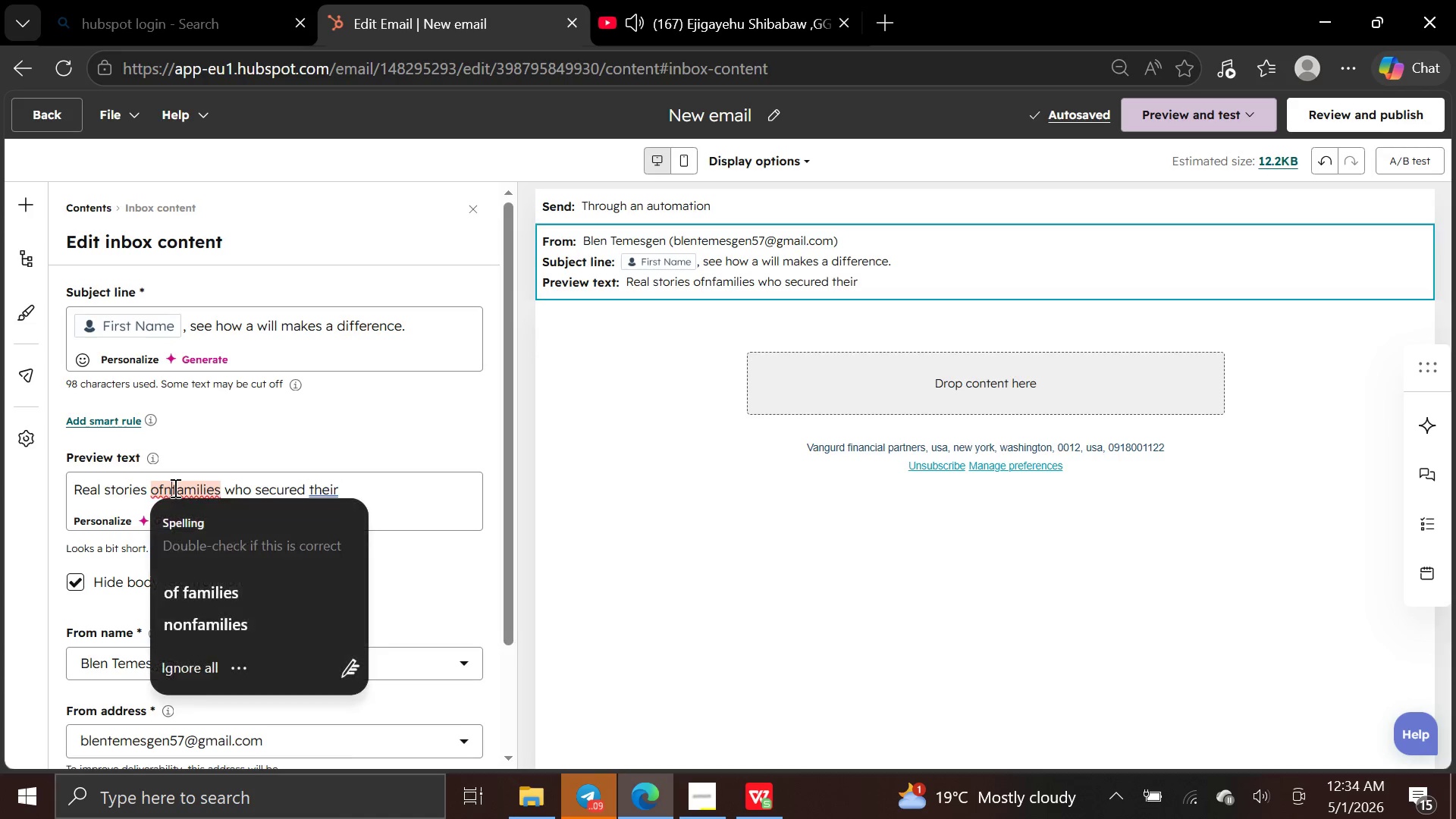 
key(Backspace)
 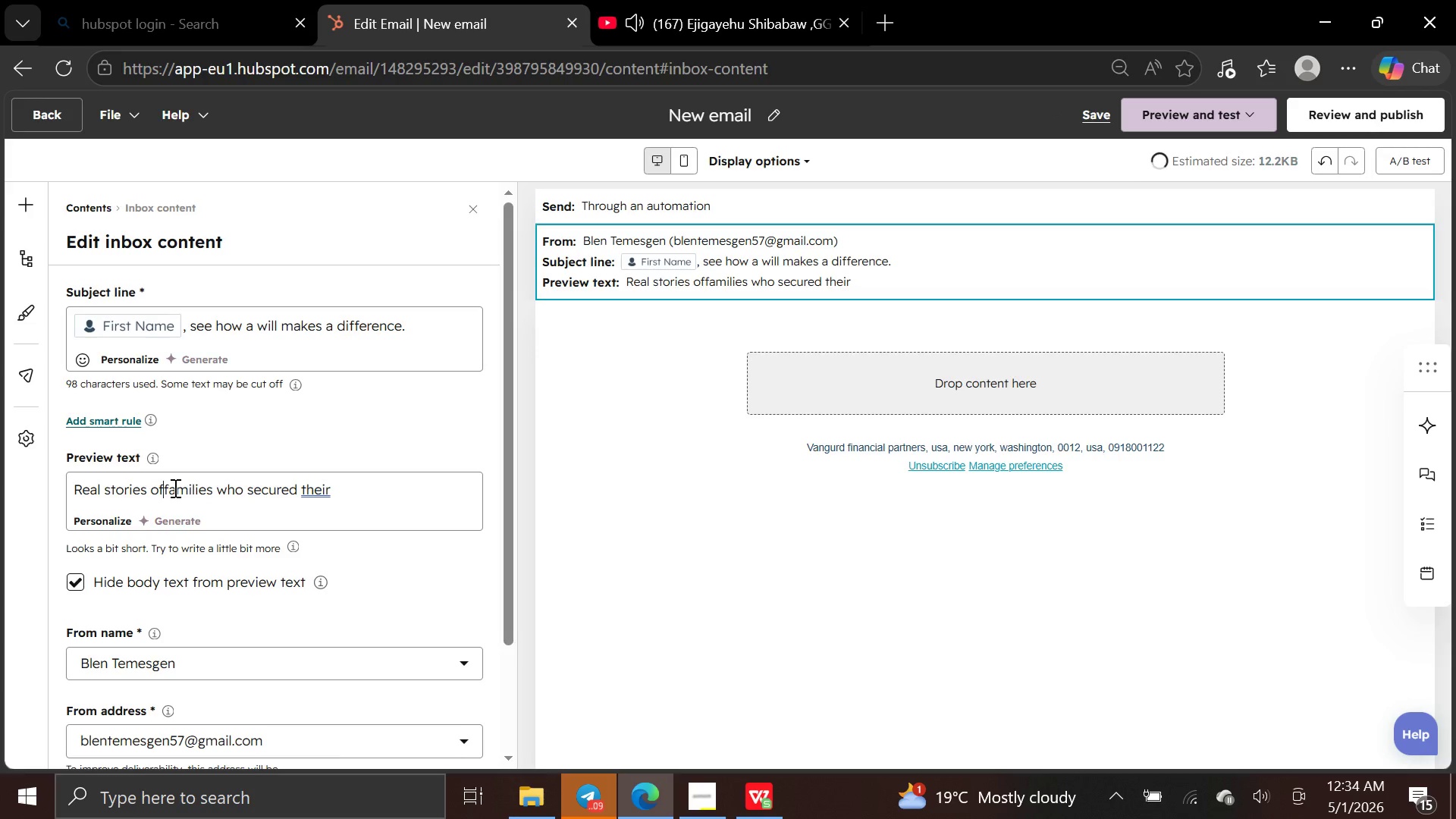 
key(Space)
 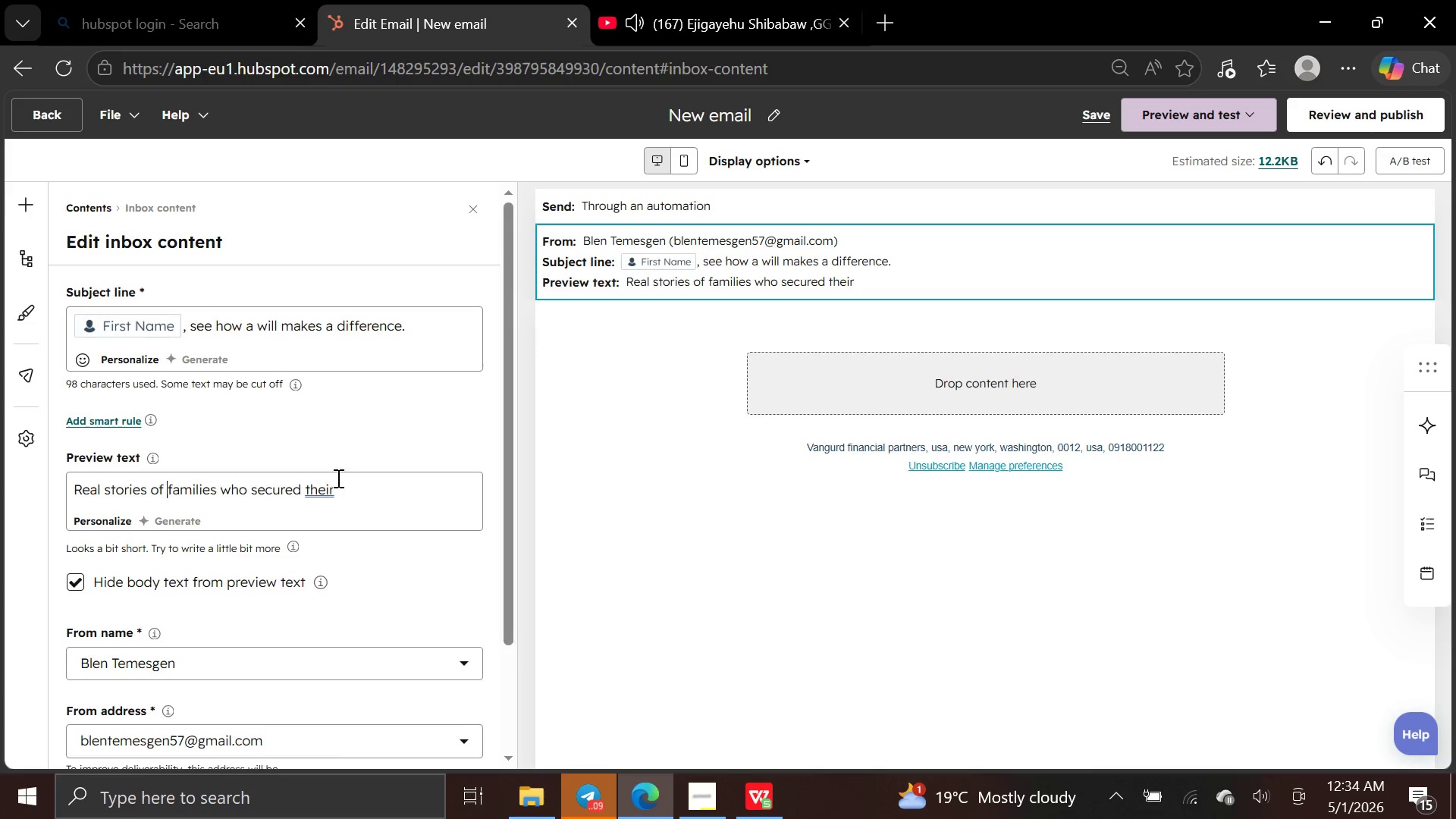 
left_click([347, 482])
 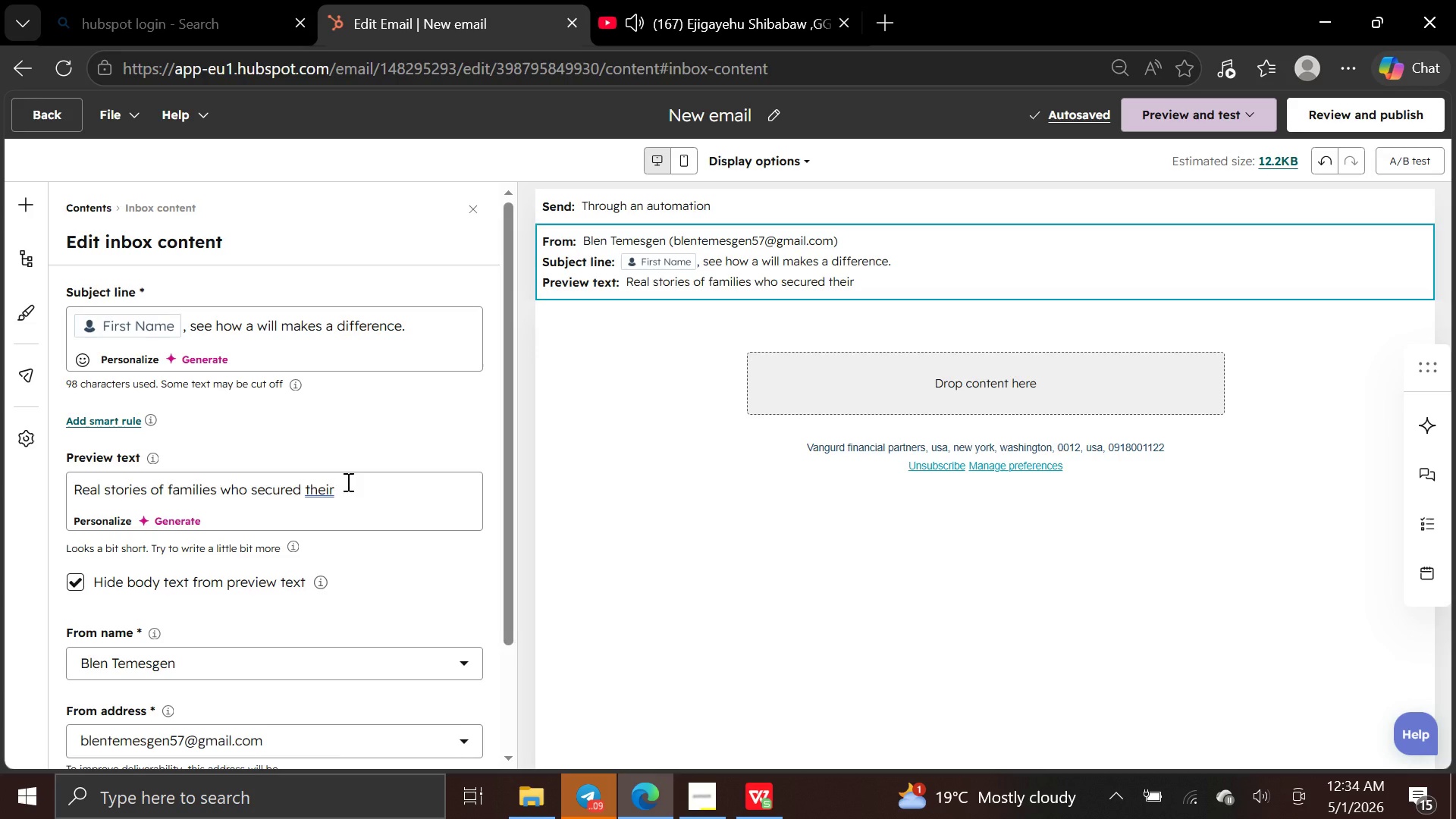 
type(legacy with will.)
 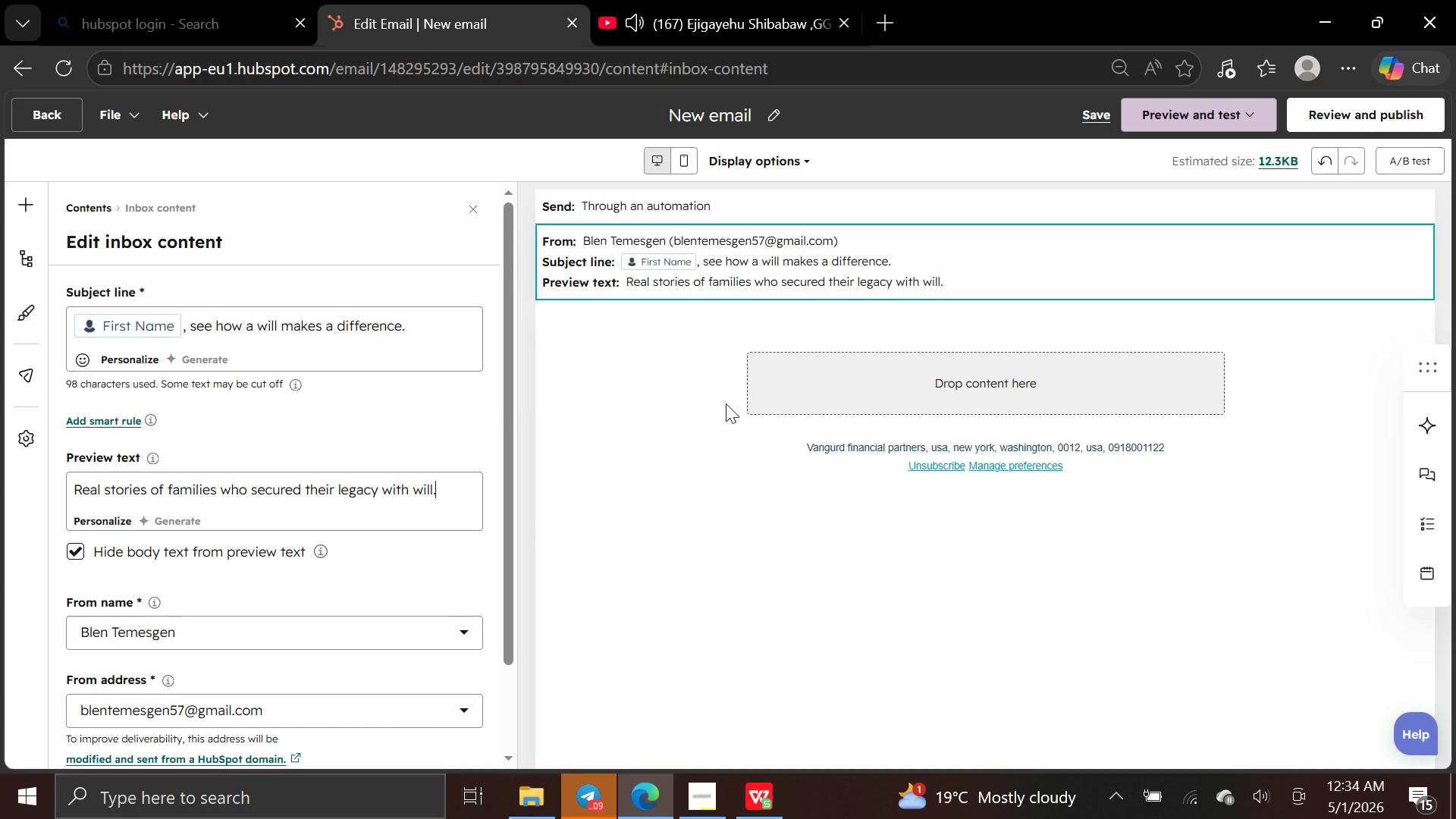 
left_click([777, 405])
 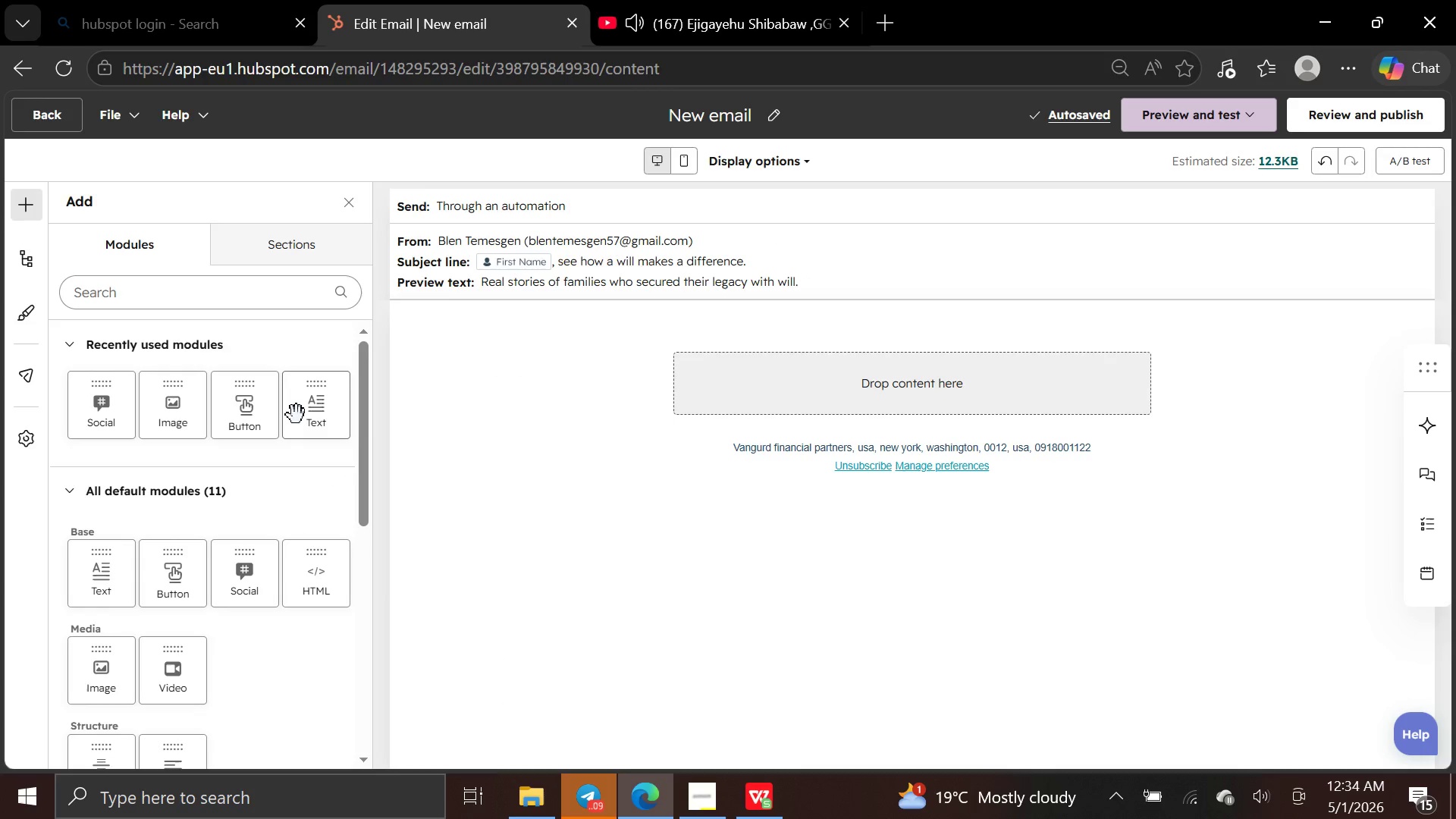 
left_click_drag(start_coordinate=[298, 413], to_coordinate=[717, 397])
 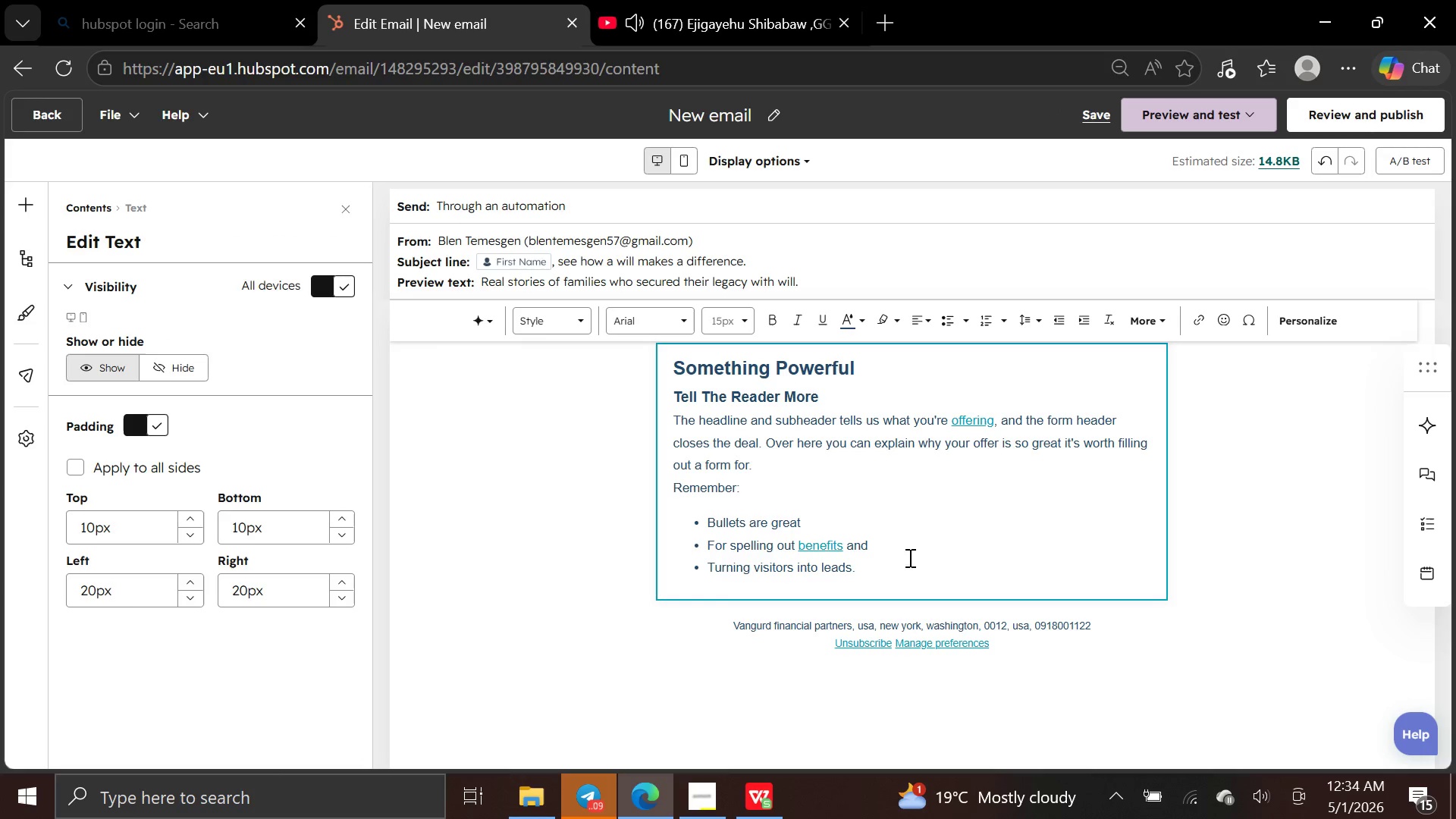 
left_click_drag(start_coordinate=[889, 571], to_coordinate=[673, 364])
 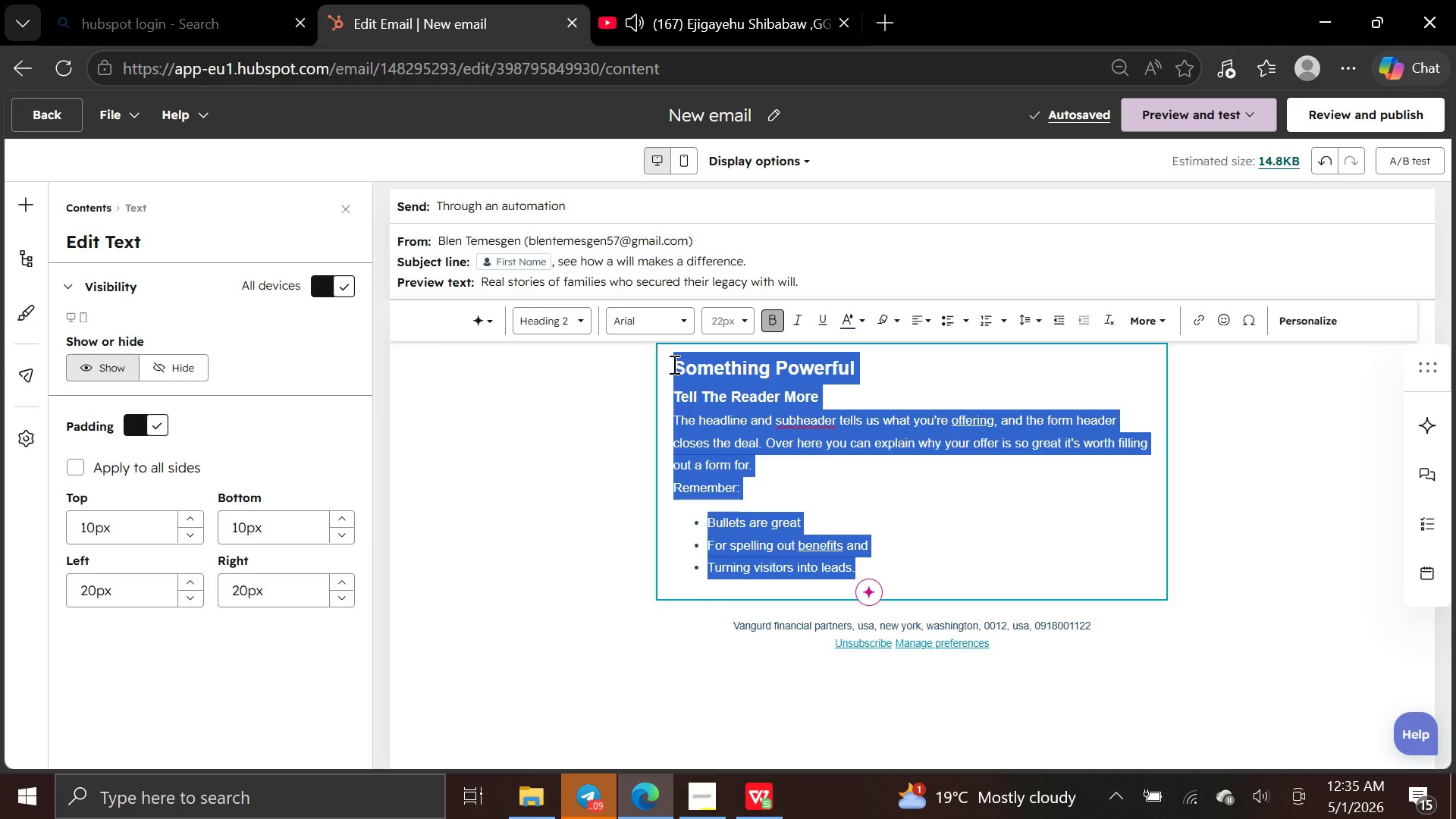 
key(Backspace)
key(Backspace)
type(Hello )
 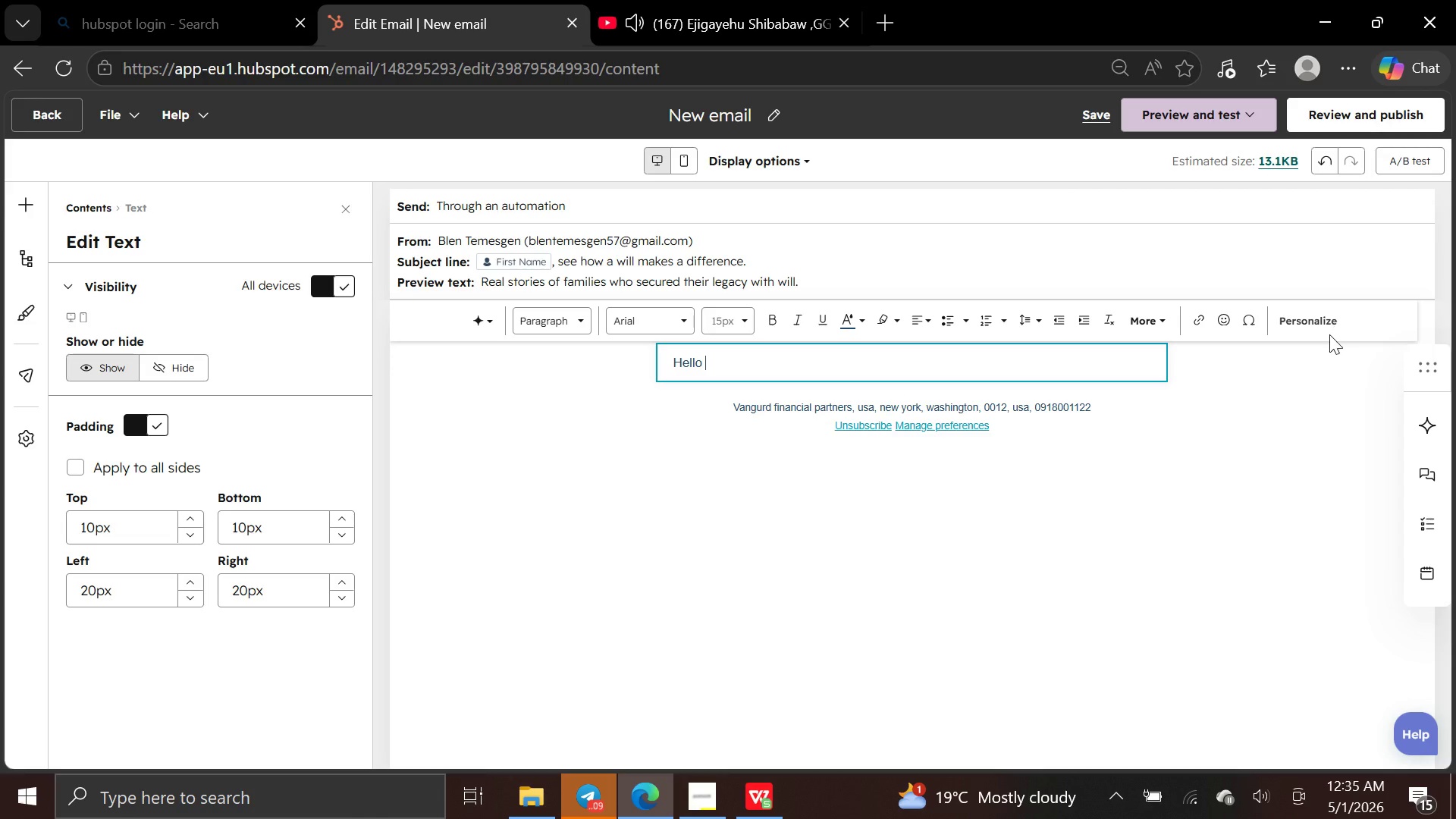 
left_click([1321, 327])
 